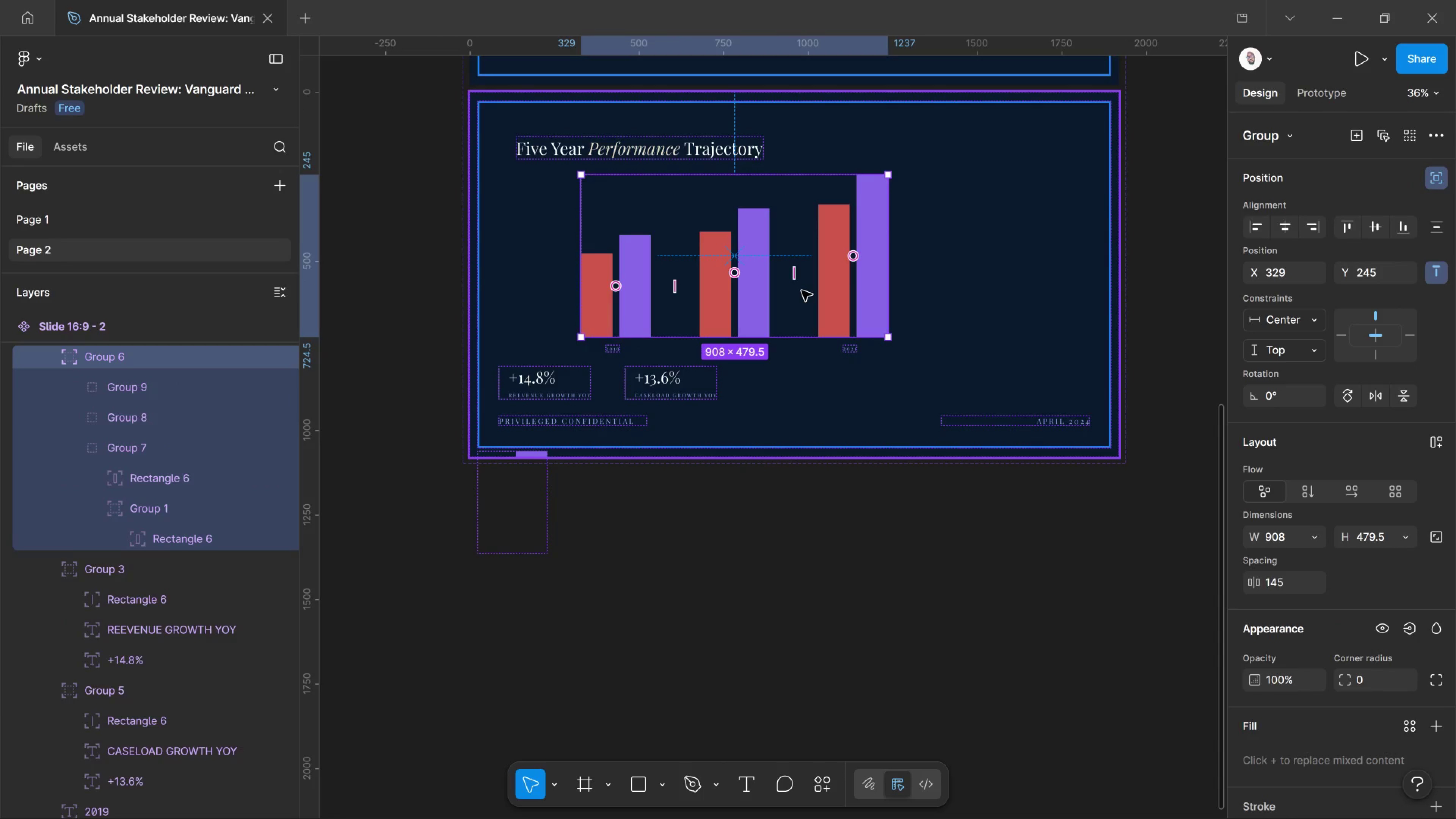 
key(Control+Z)
 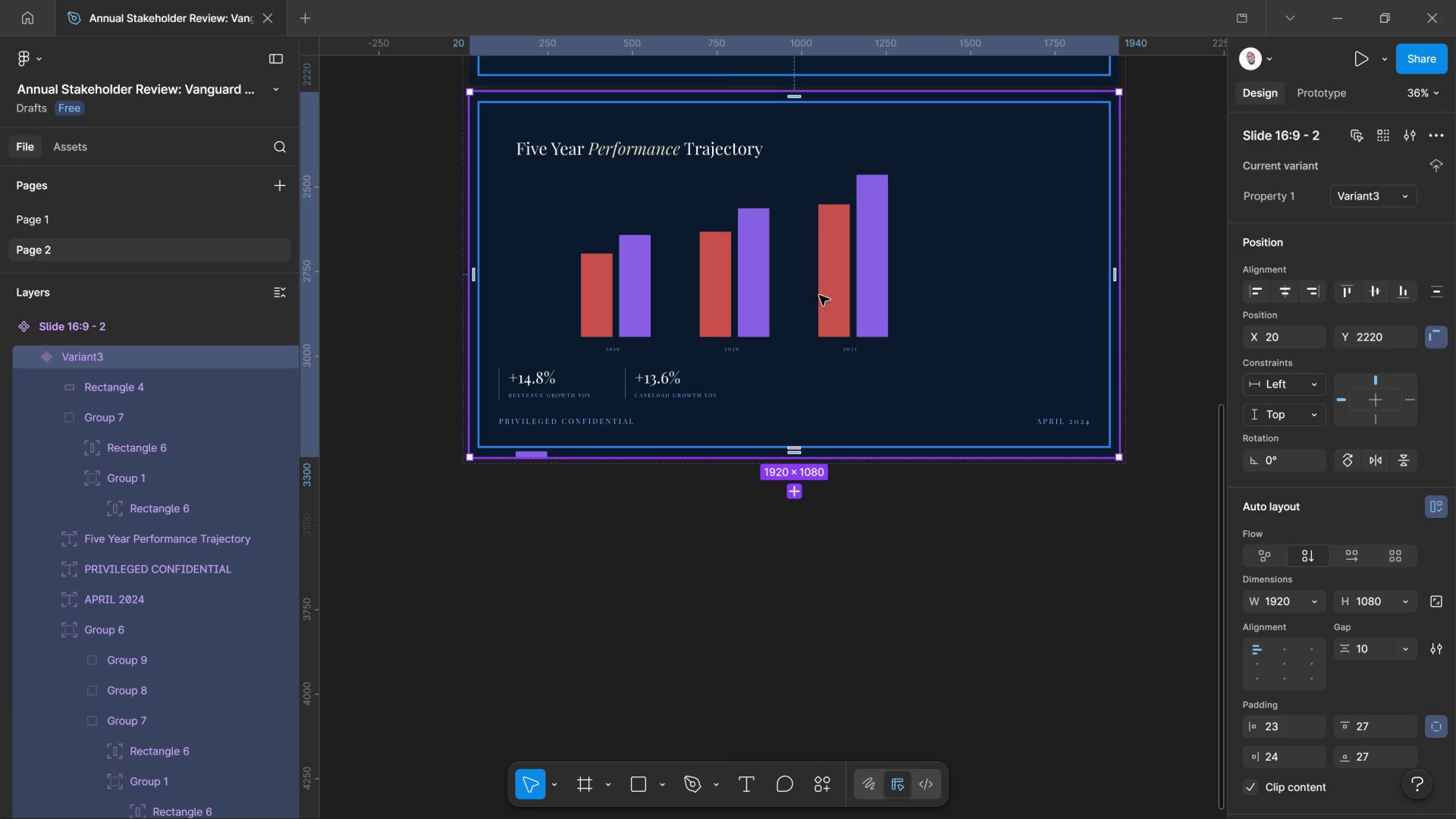 
left_click([852, 306])
 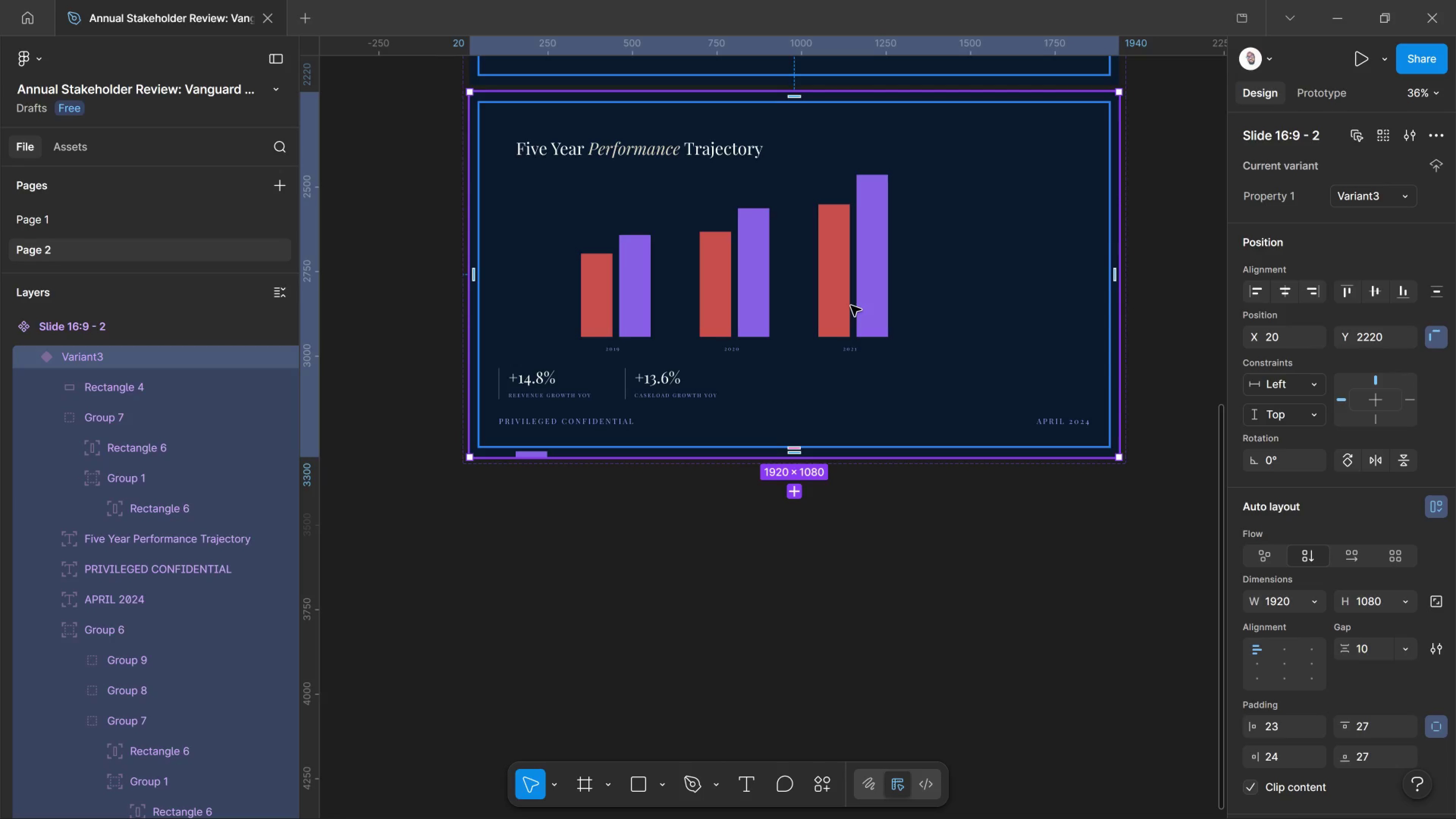 
double_click([850, 306])
 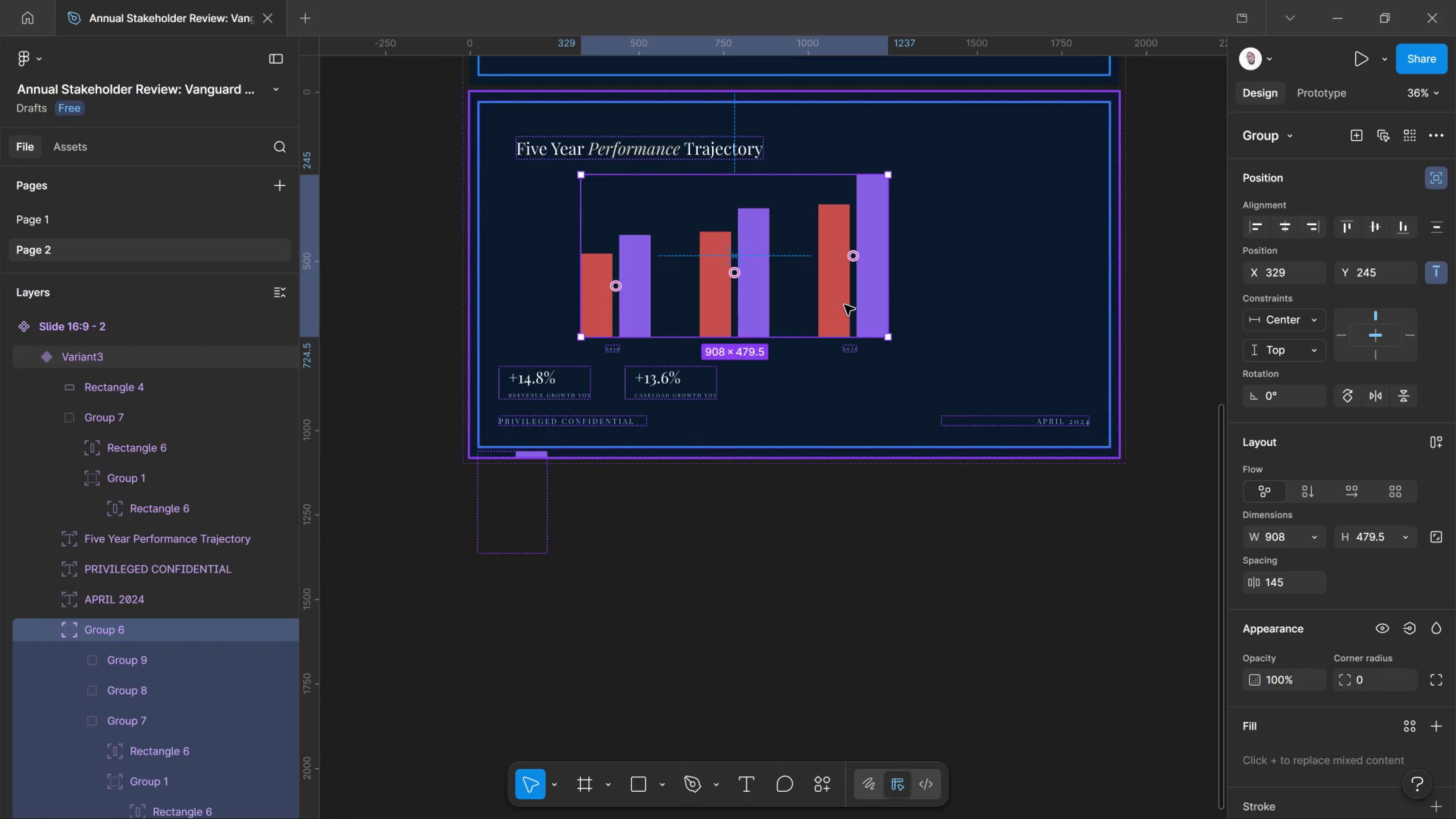 
double_click([844, 305])
 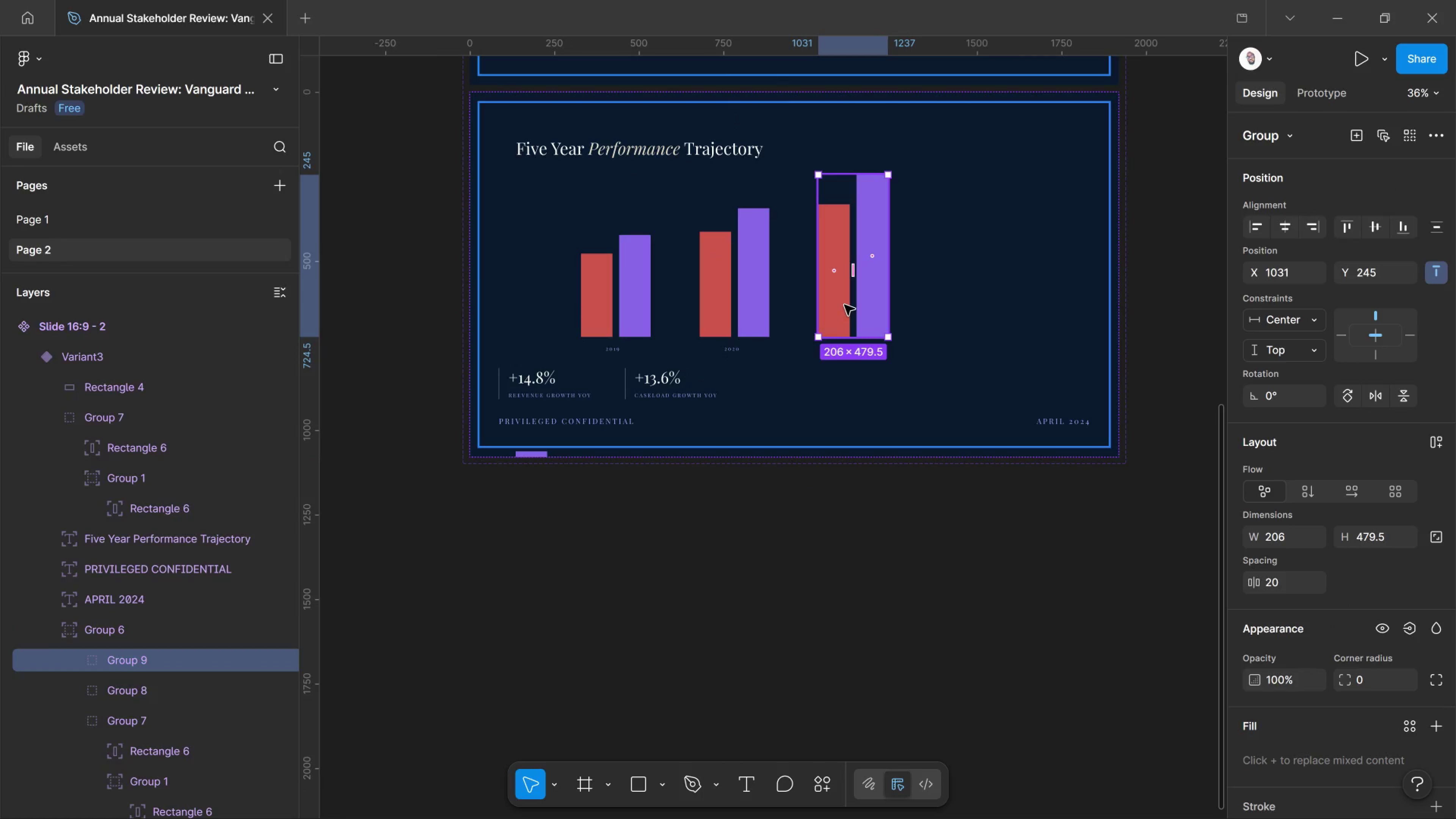 
hold_key(key=AltLeft, duration=2.62)
left_click_drag(start_coordinate=[844, 305], to_coordinate=[934, 304])
 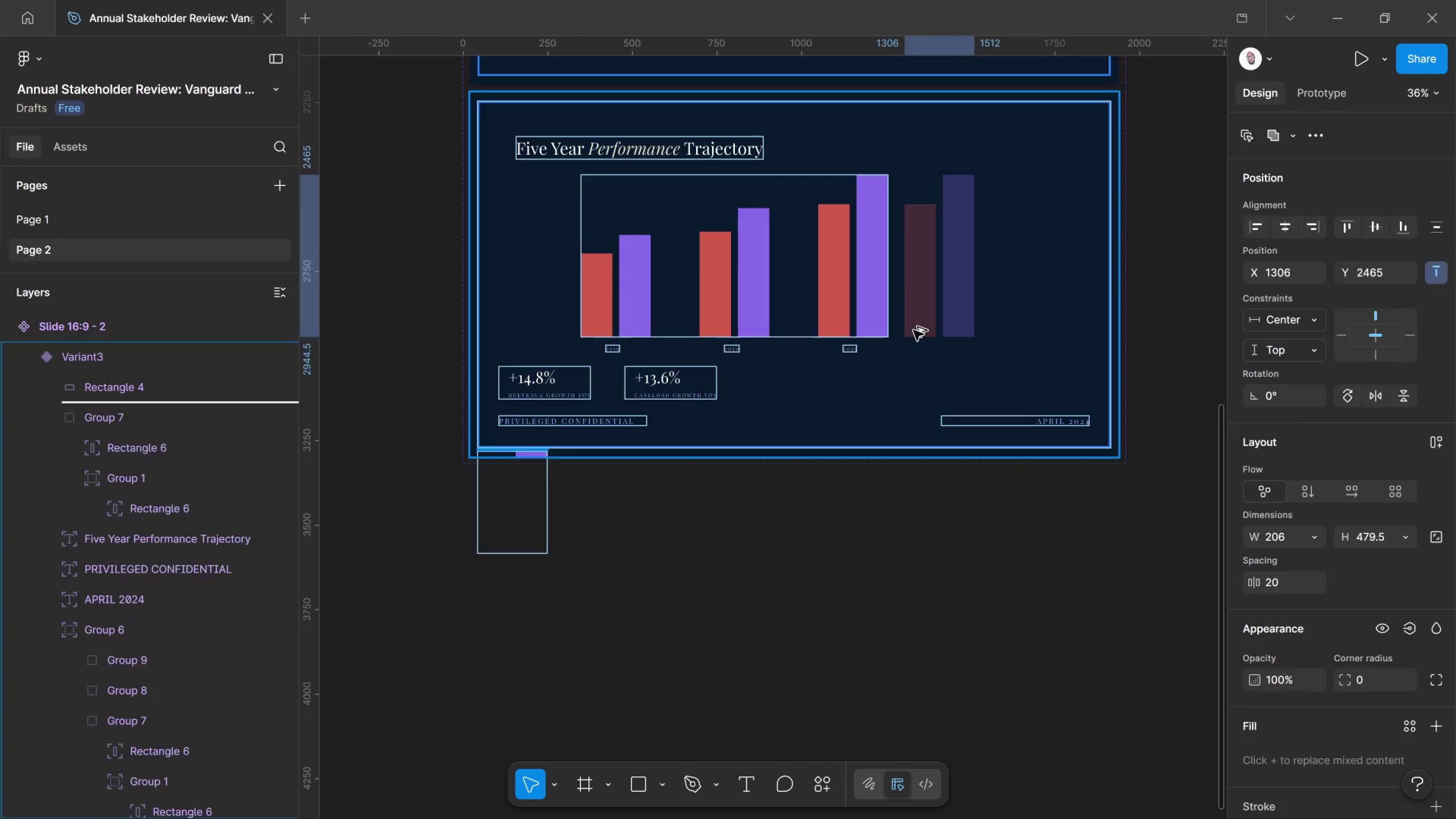 
key(Control+Z)
 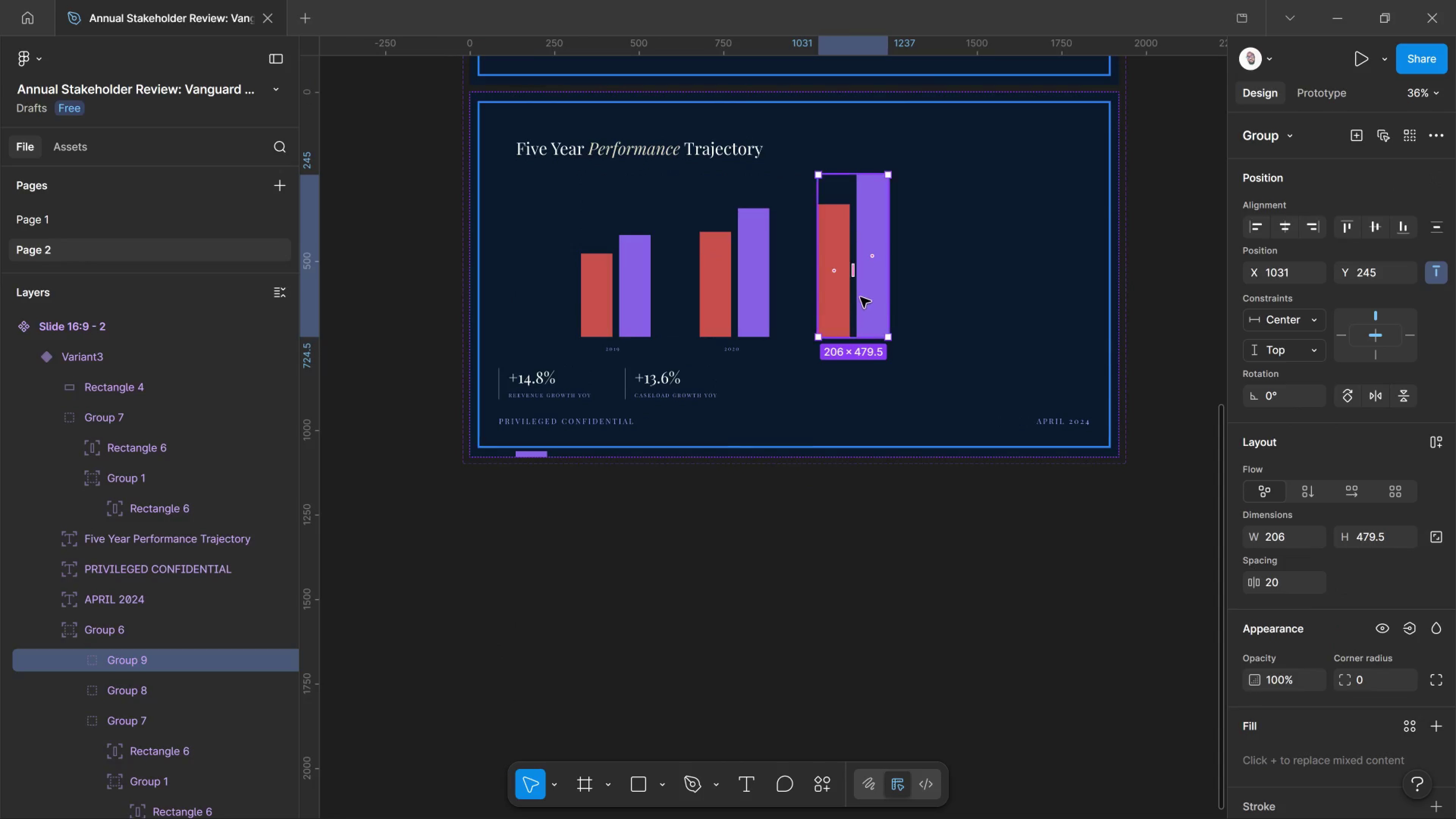 
left_click([860, 297])
 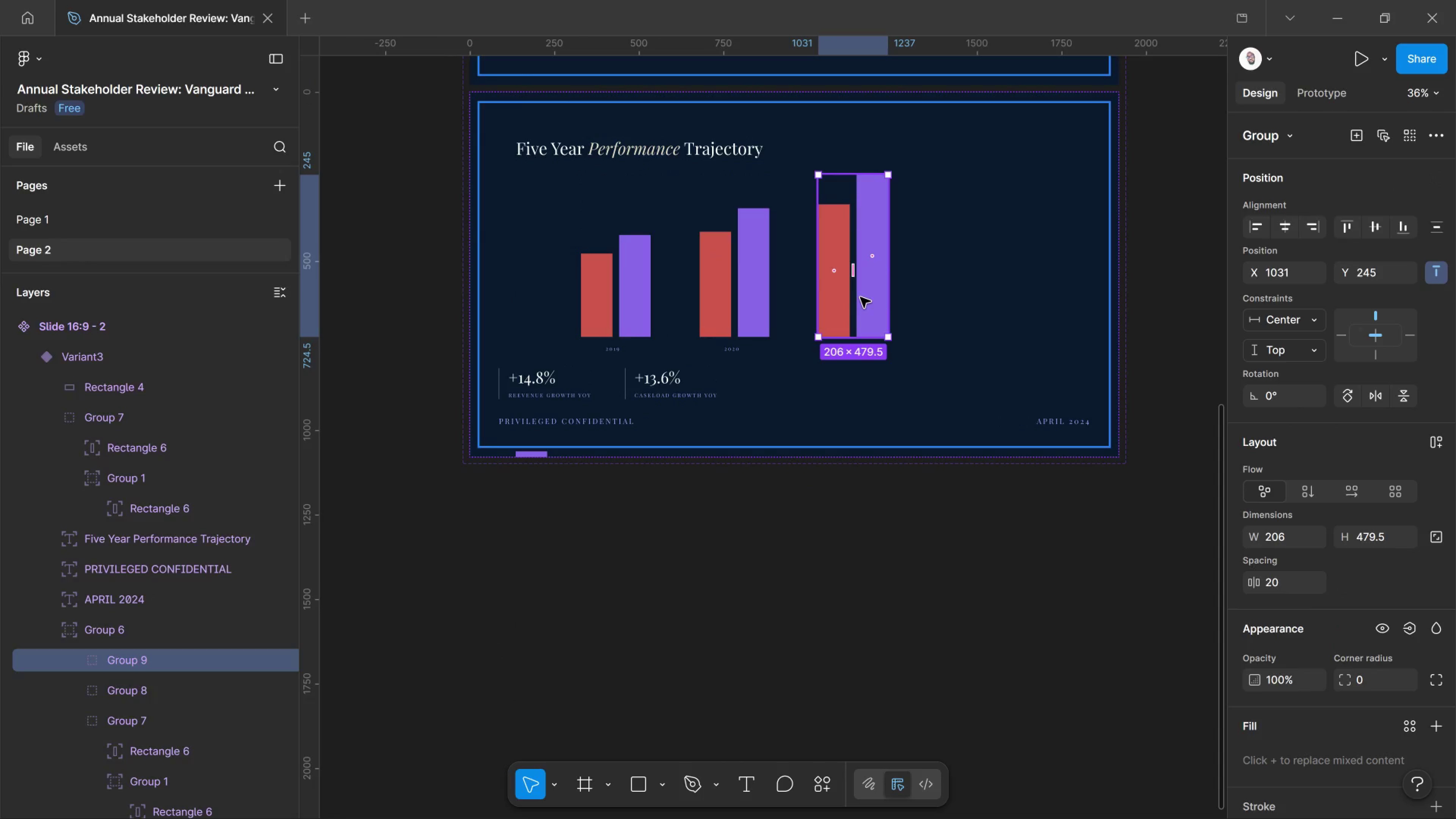 
key(Control+D)
 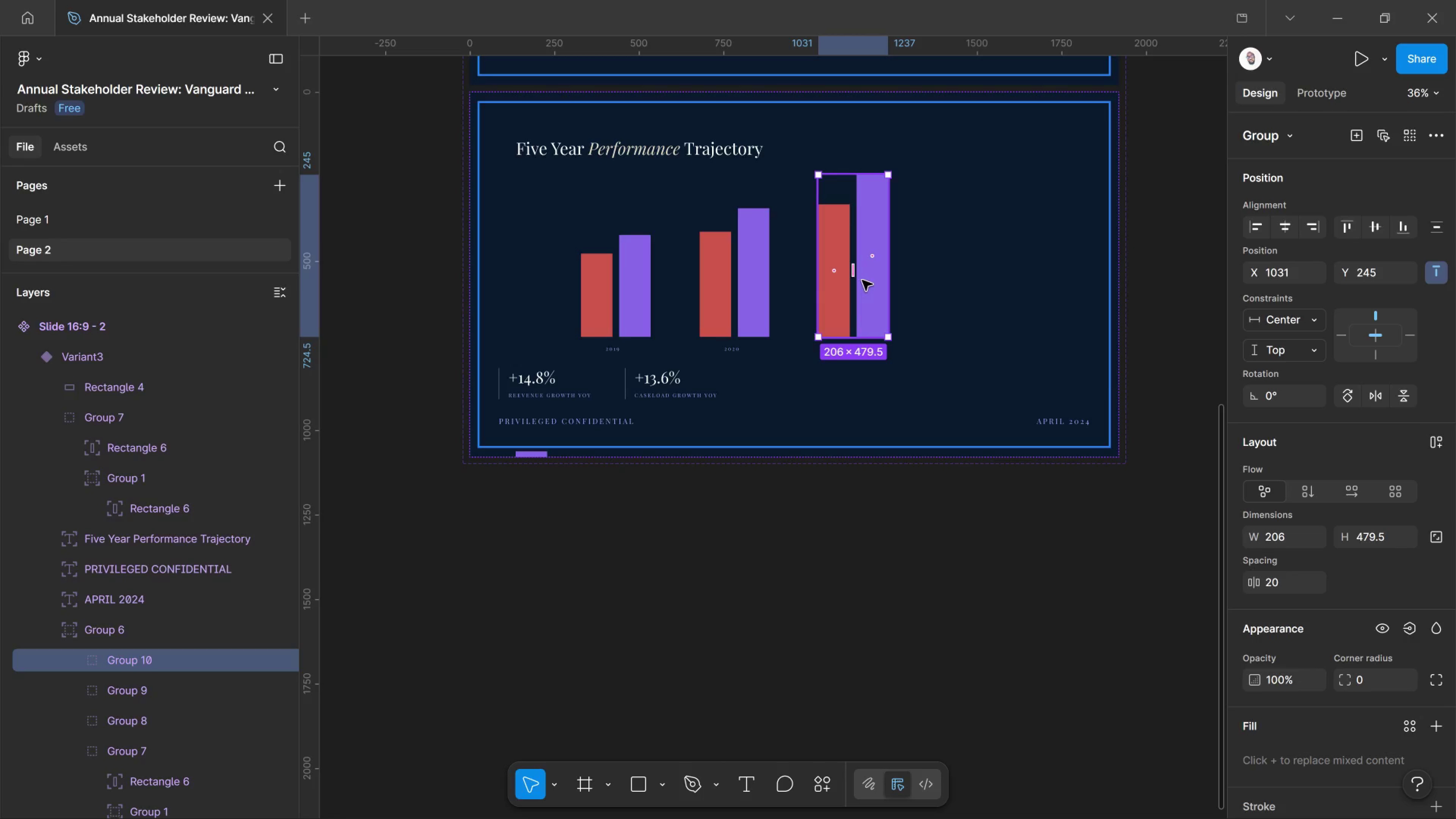 
left_click_drag(start_coordinate=[872, 276], to_coordinate=[962, 273])
 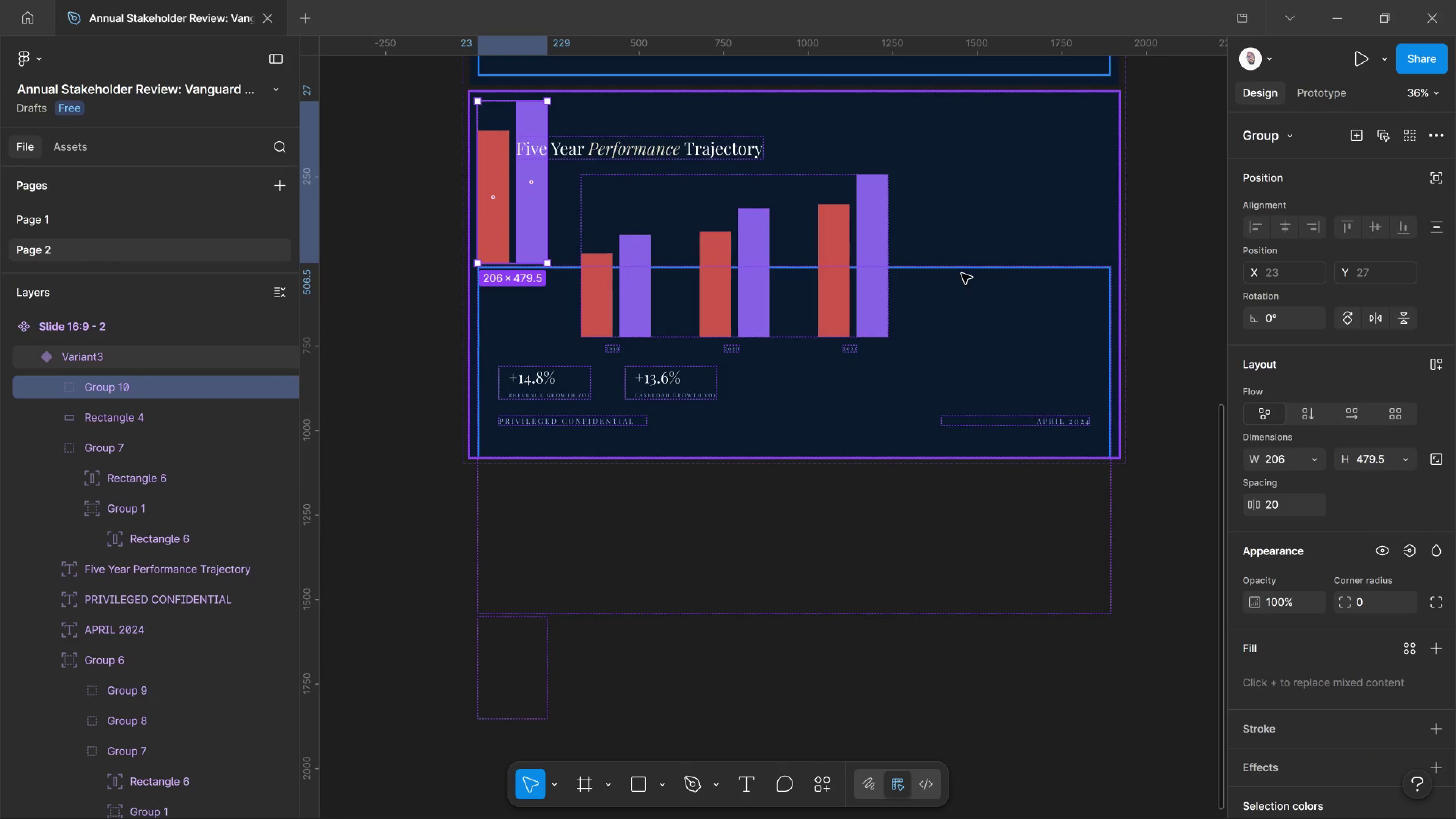 
hold_key(key=ControlLeft, duration=2.22)
 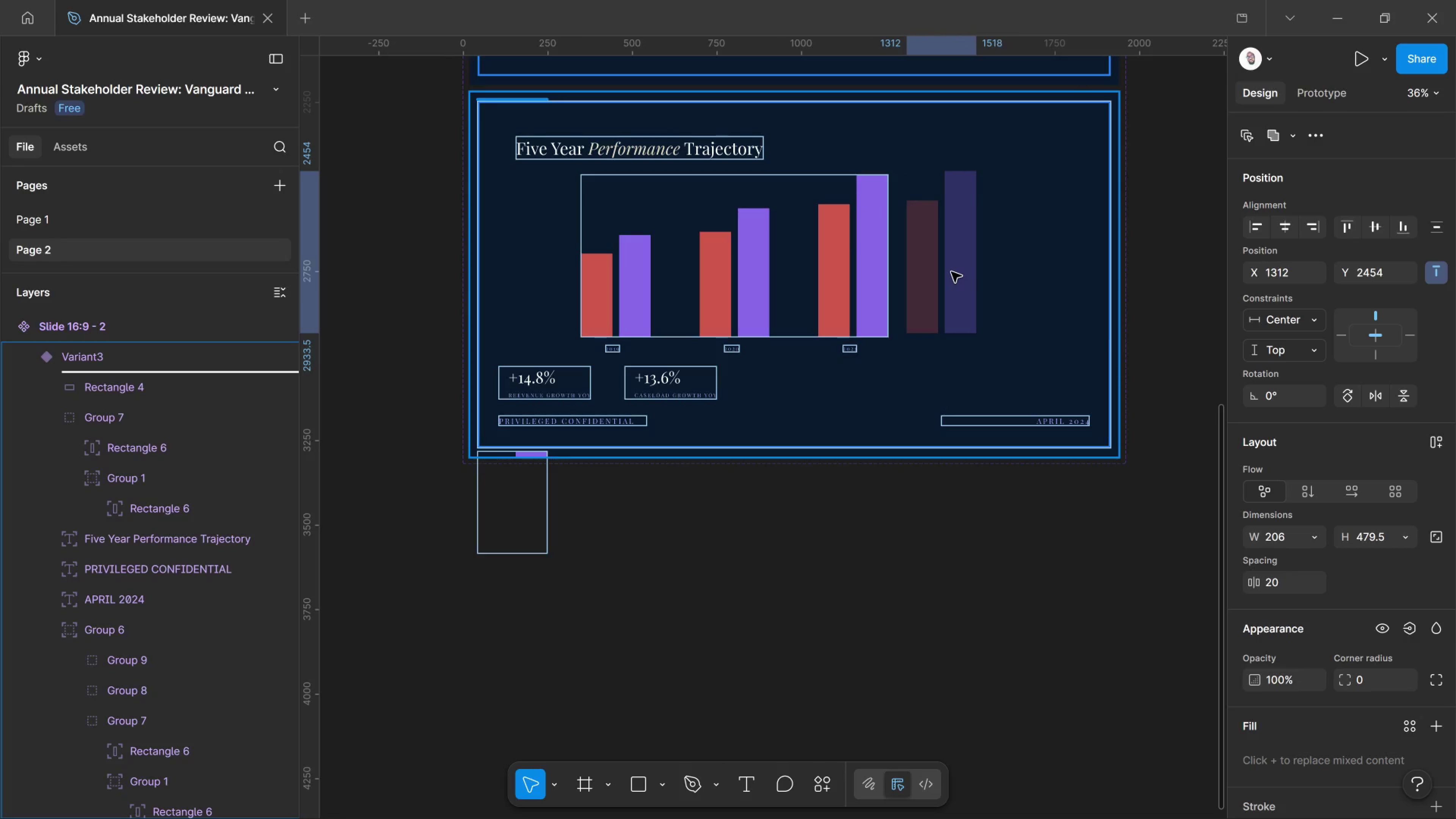 
hold_key(key=ControlLeft, duration=3.8)
 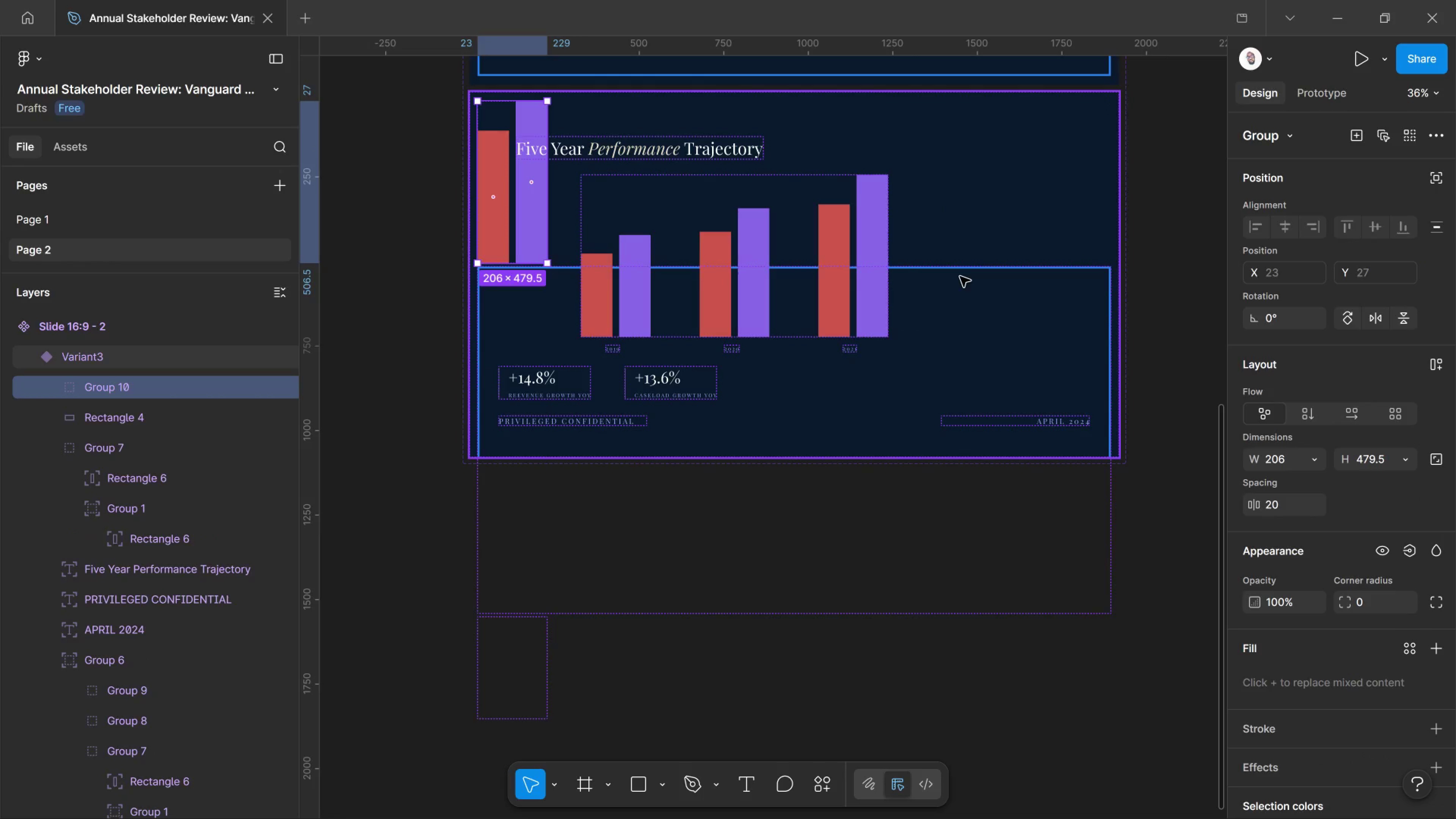 
key(Control+Z)
 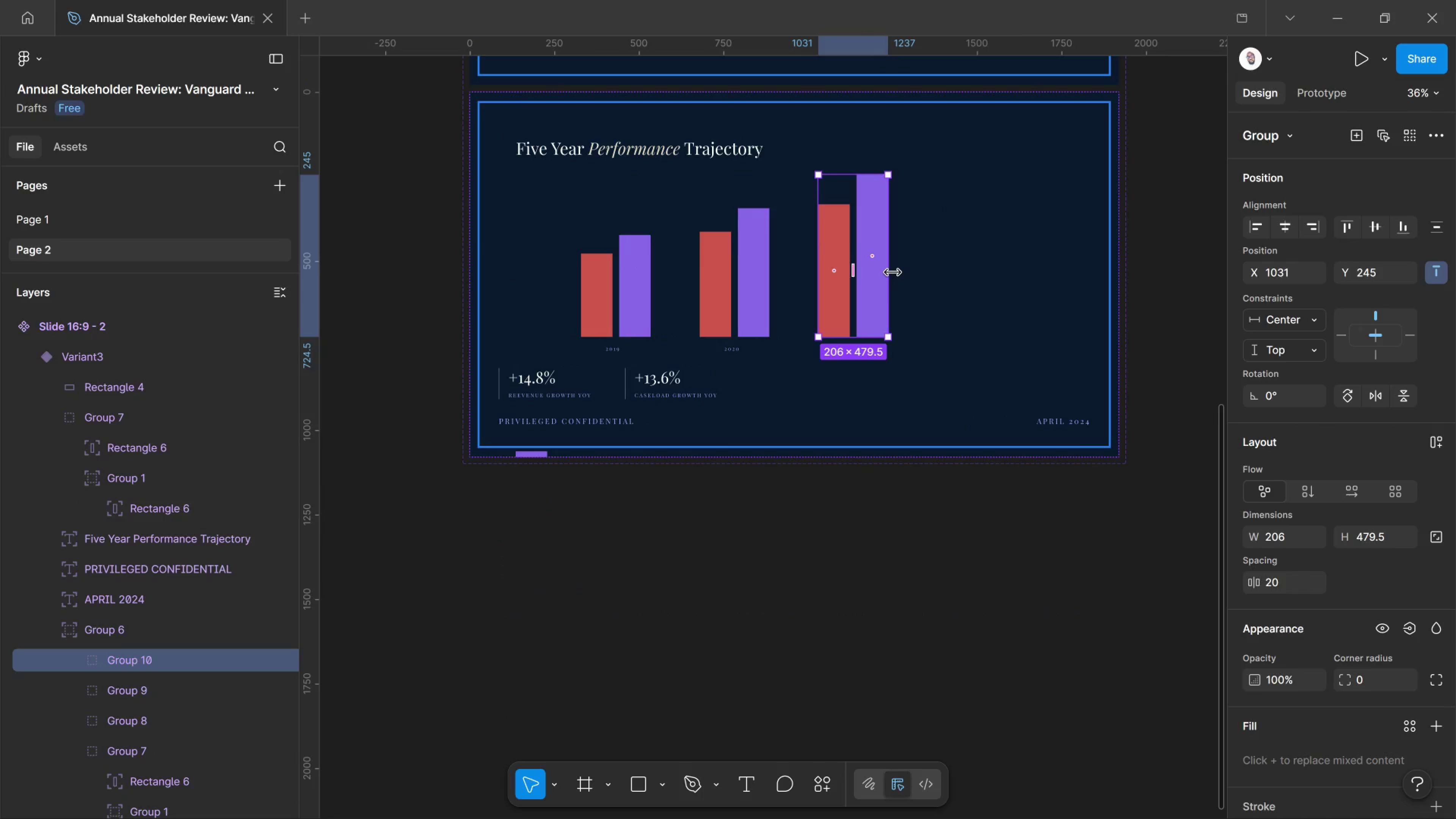 
left_click_drag(start_coordinate=[893, 272], to_coordinate=[955, 282])
 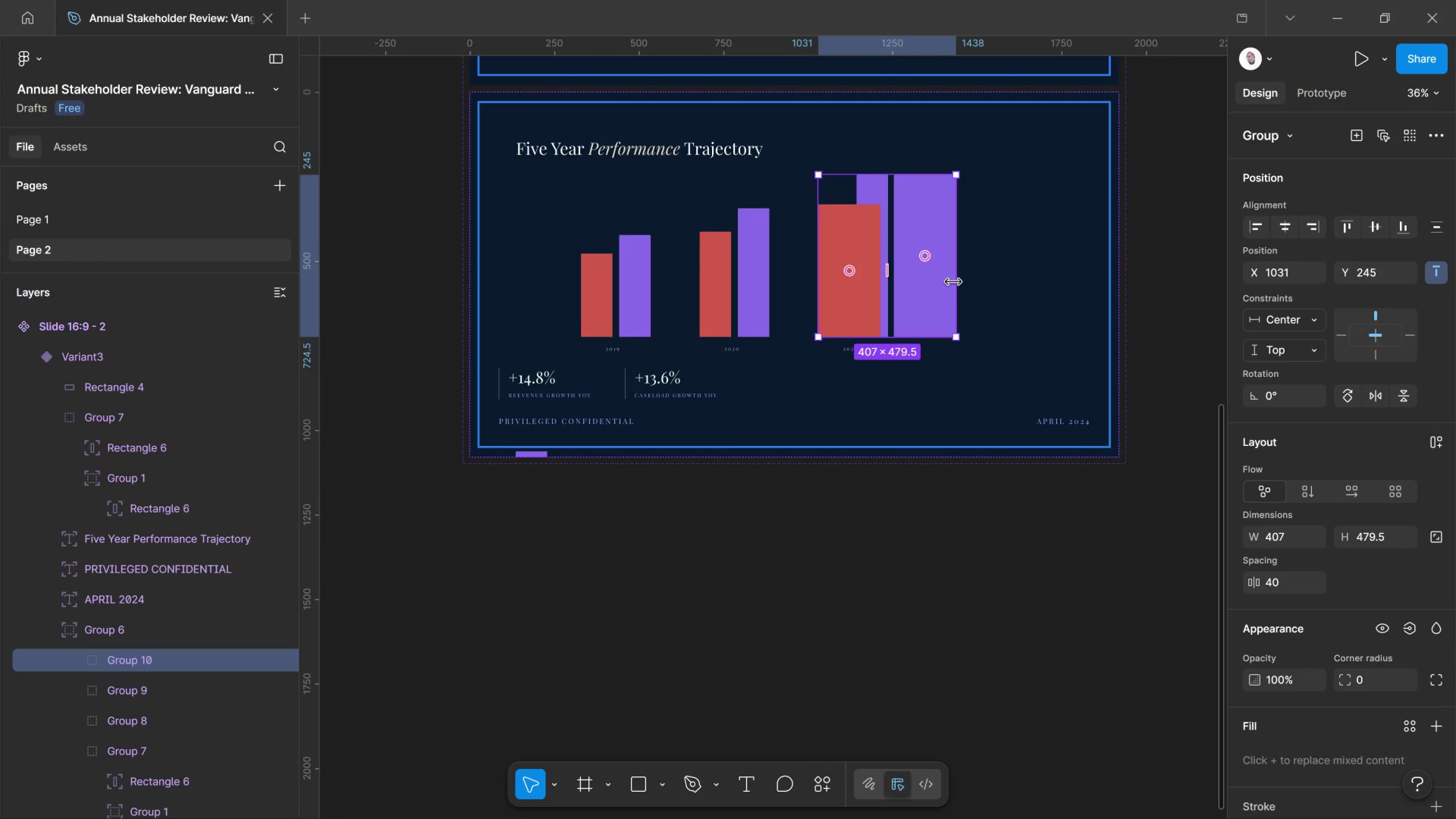 
hold_key(key=ControlLeft, duration=0.44)
 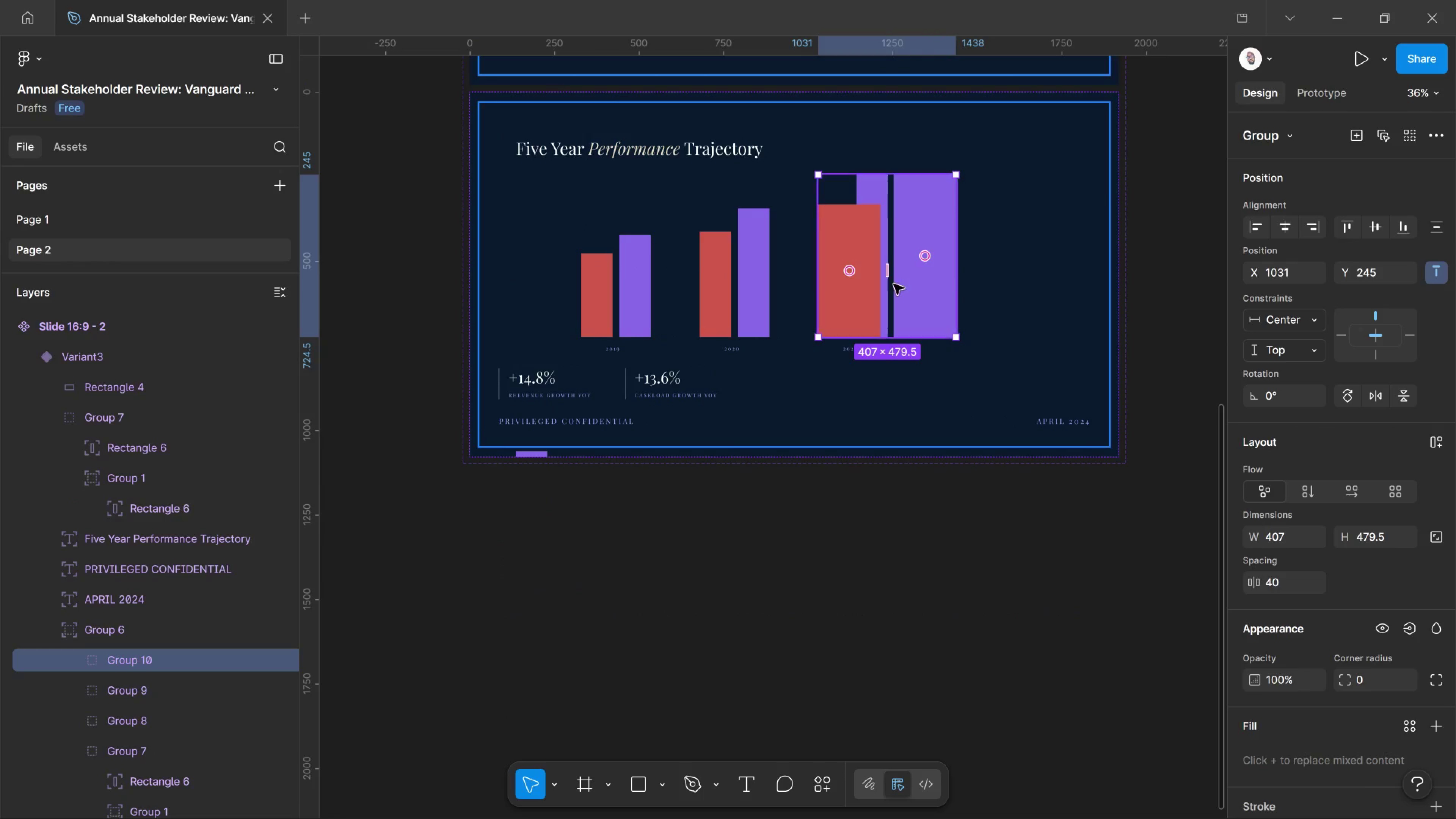 
key(Control+Shift+ShiftLeft)
 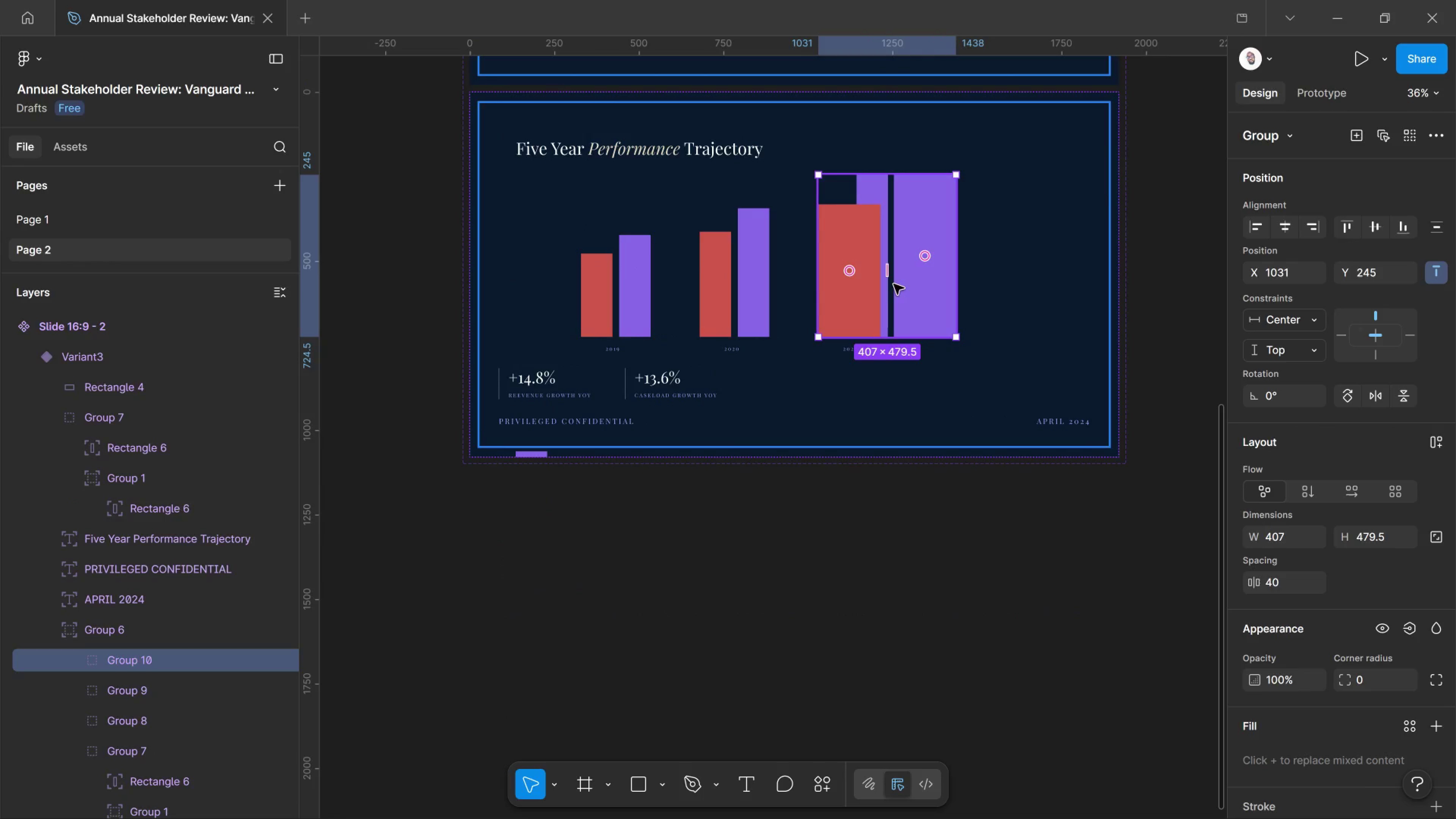 
key(Control+Z)
 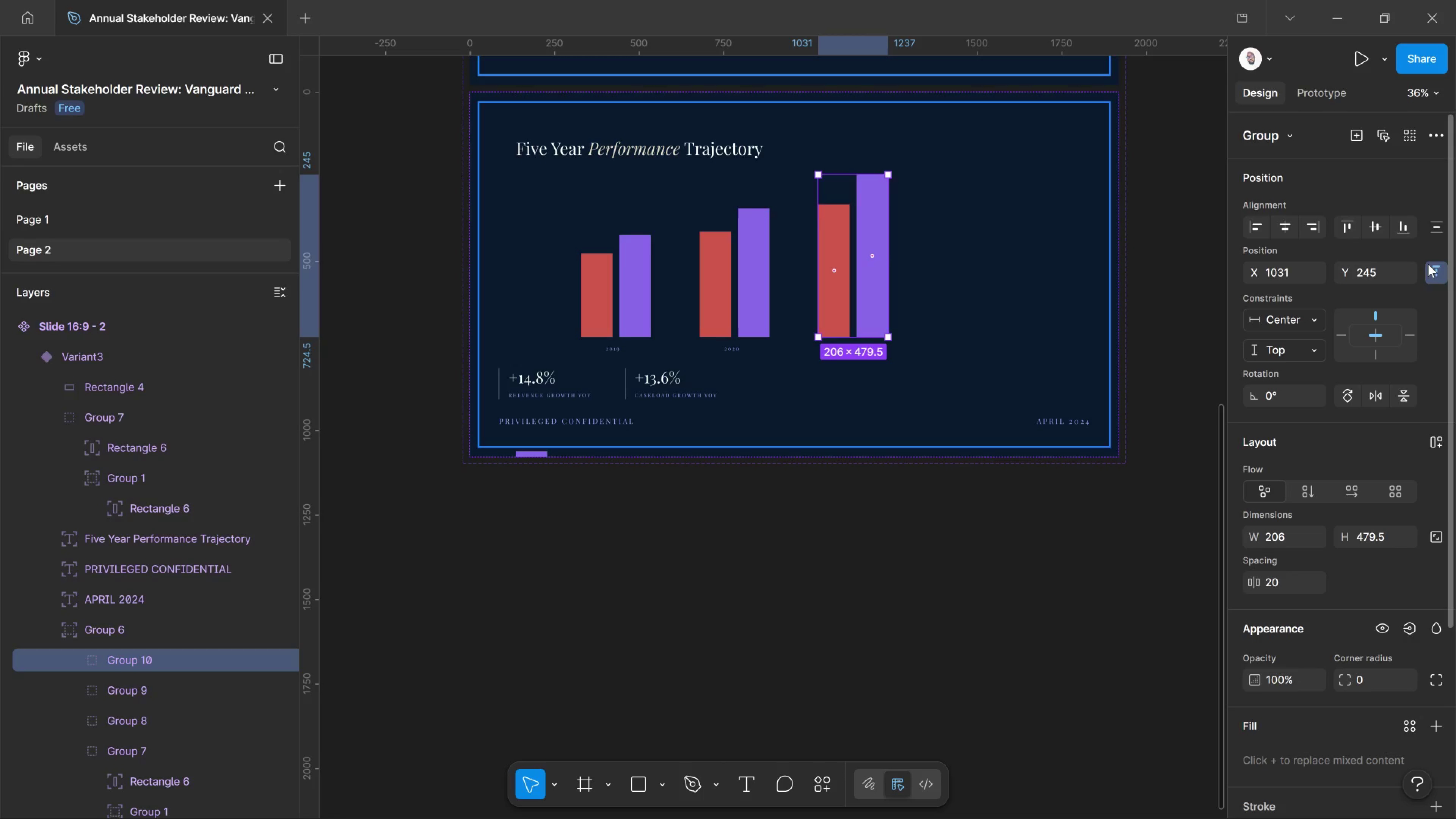 
left_click([1432, 273])
 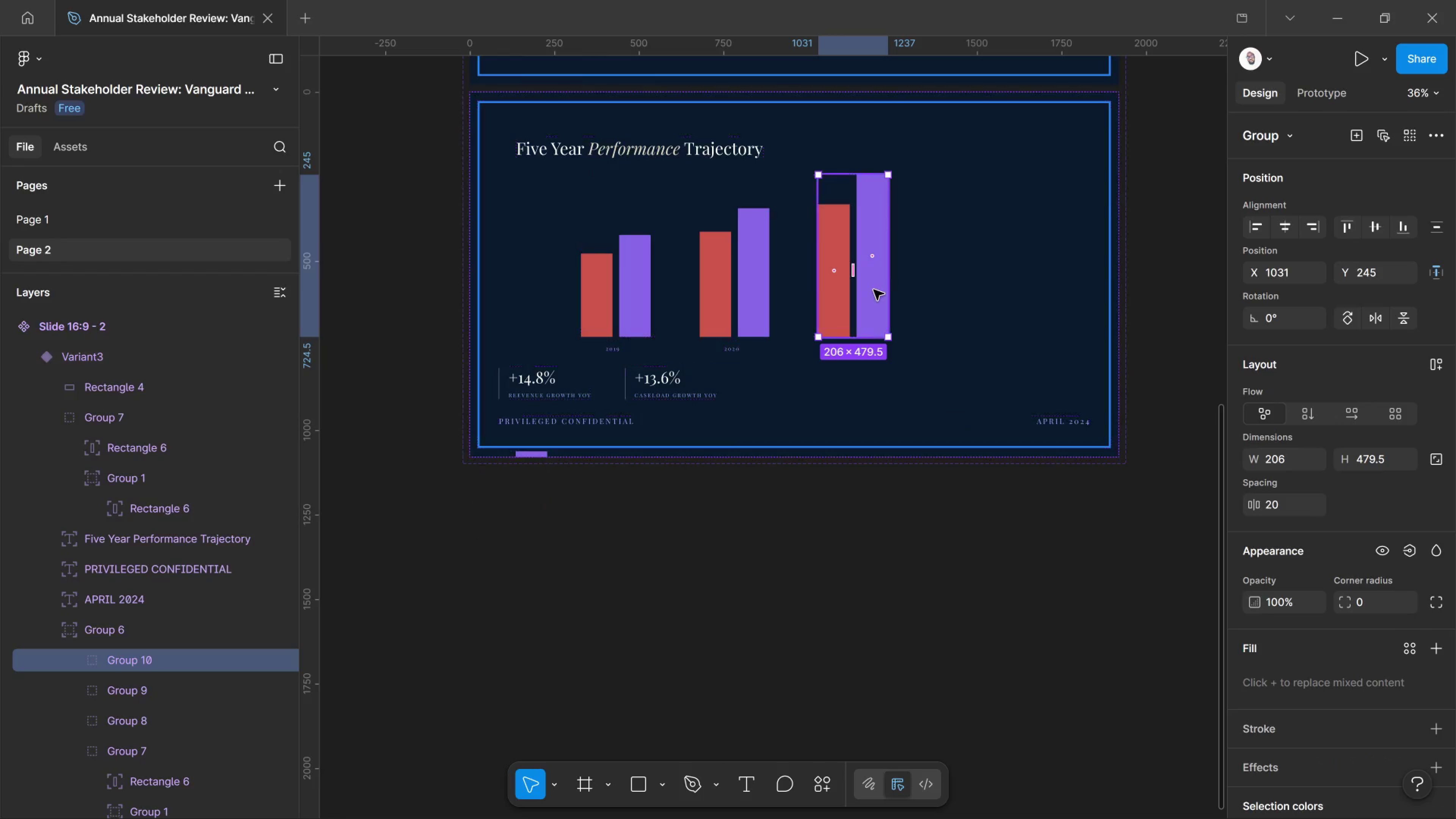 
left_click_drag(start_coordinate=[870, 293], to_coordinate=[987, 295])
 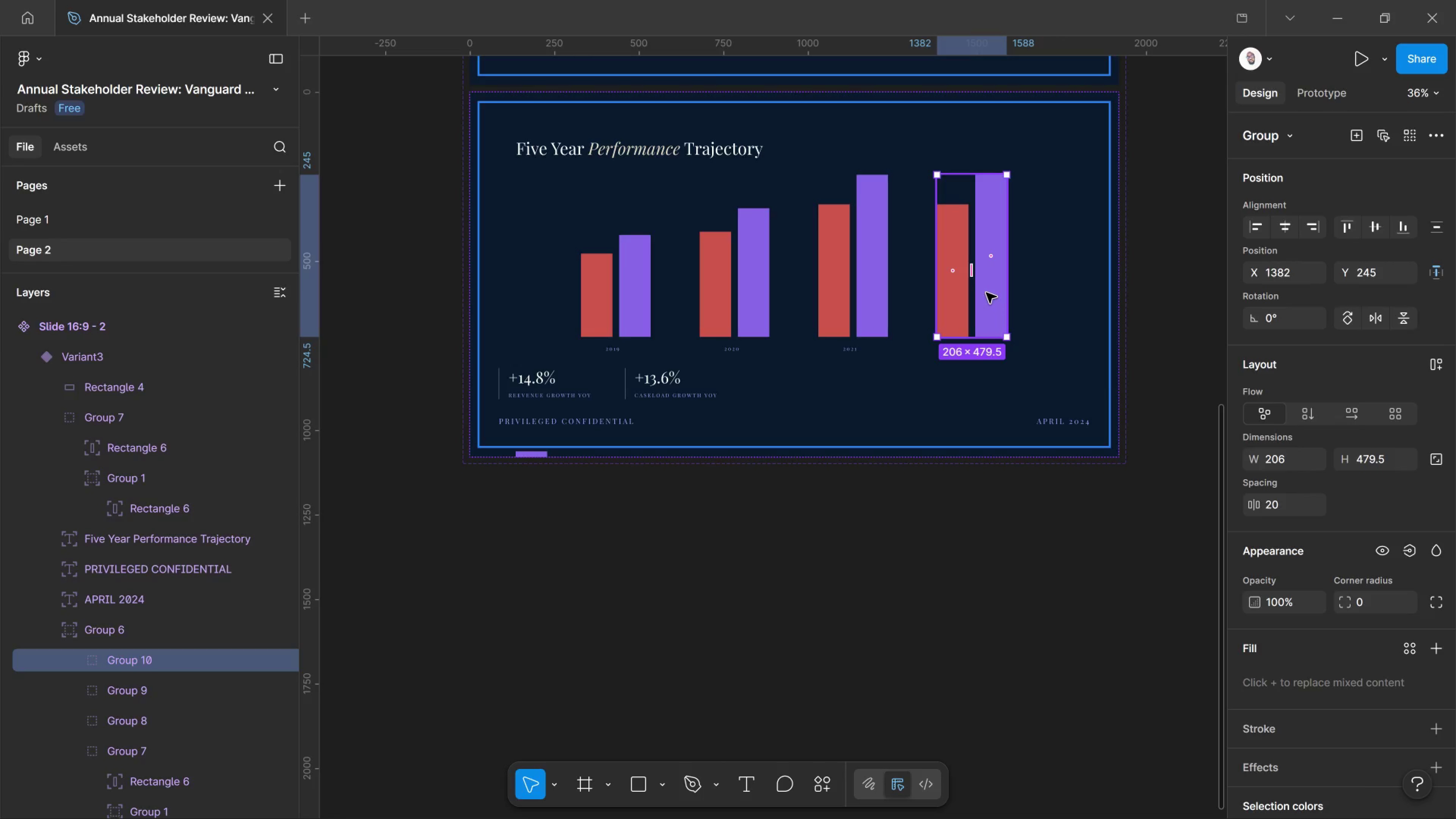 
hold_key(key=ControlLeft, duration=0.75)
 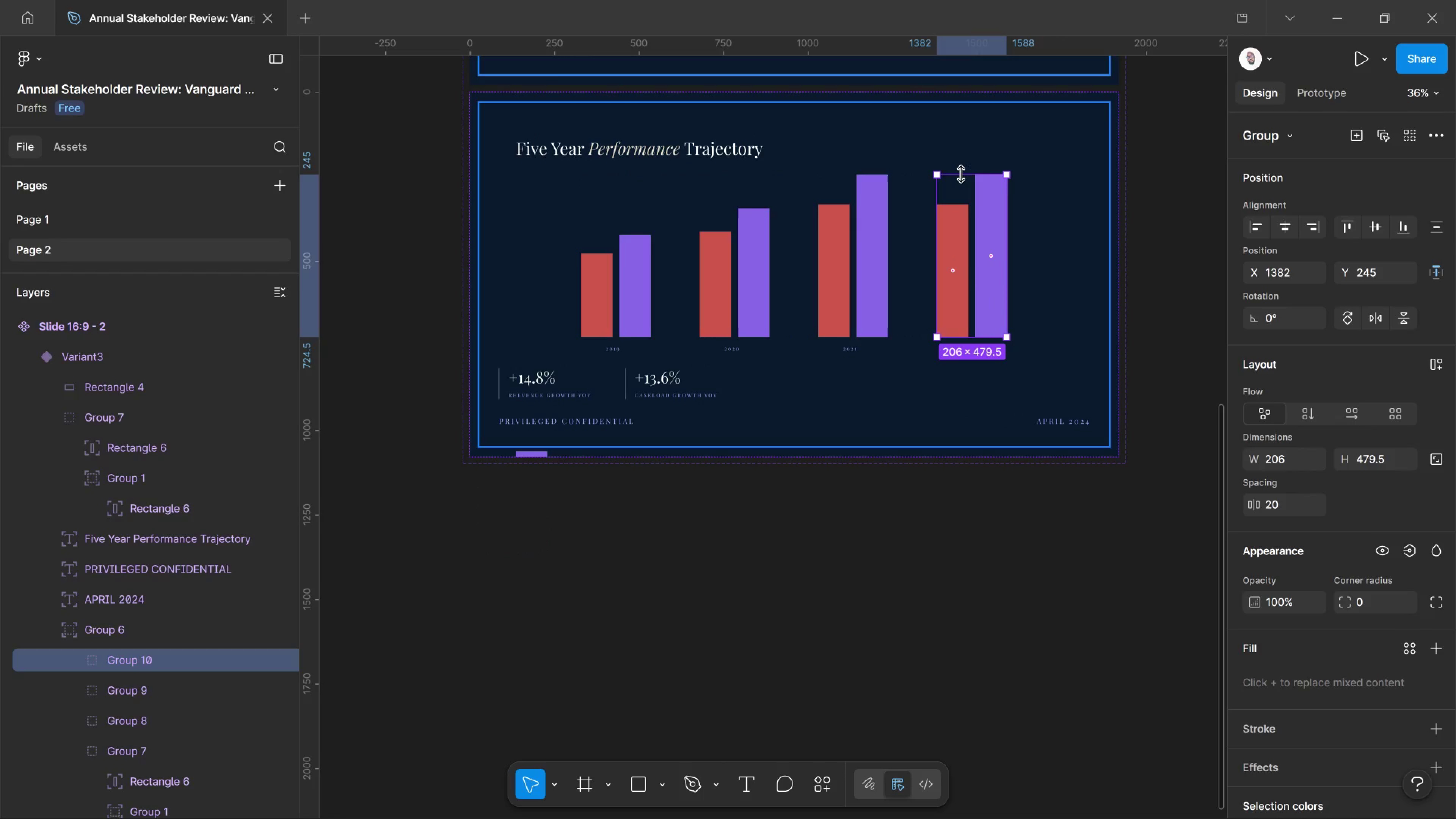 
left_click_drag(start_coordinate=[962, 174], to_coordinate=[962, 134])
 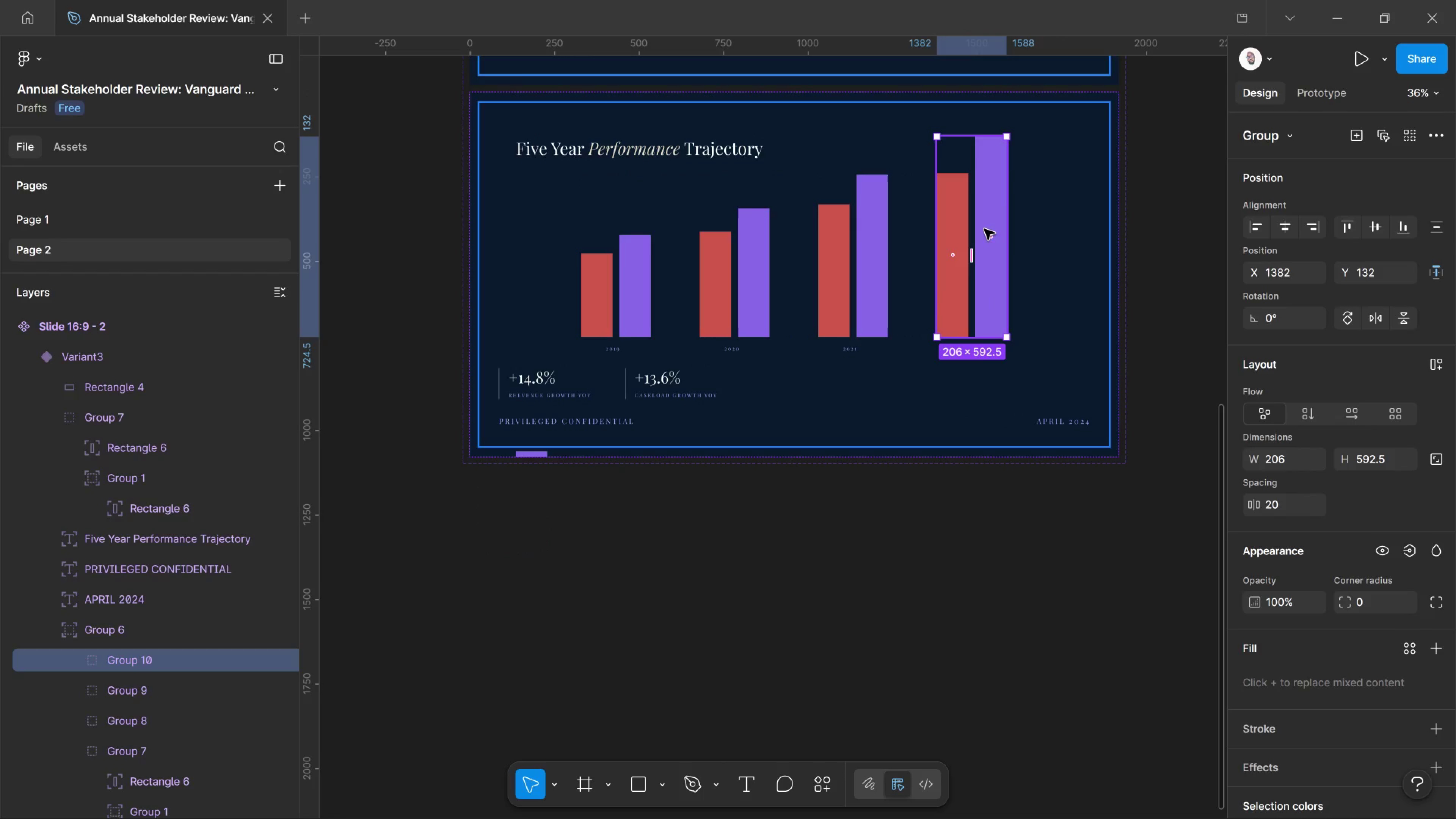 
left_click([984, 229])
 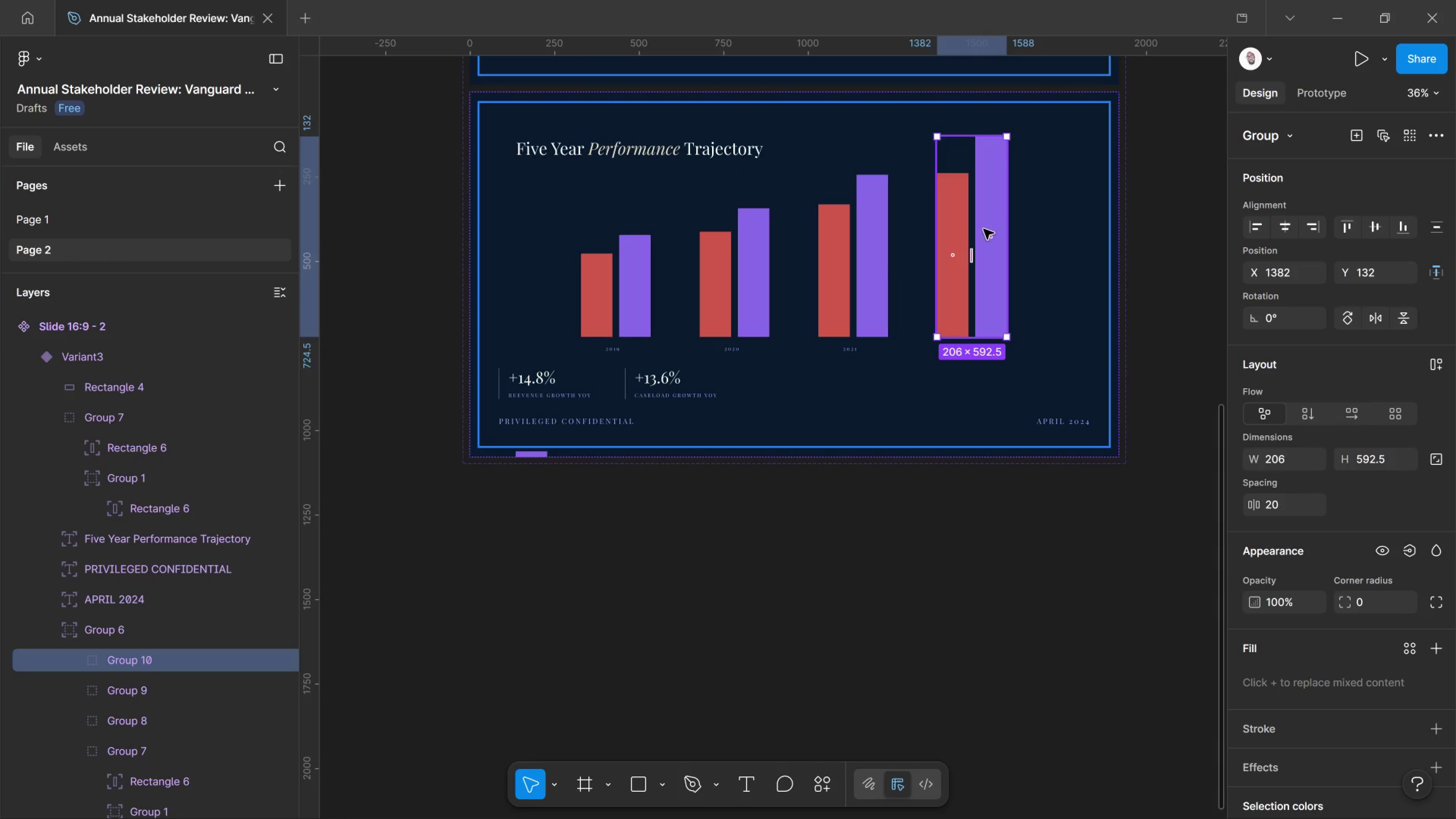 
key(Control+D)
 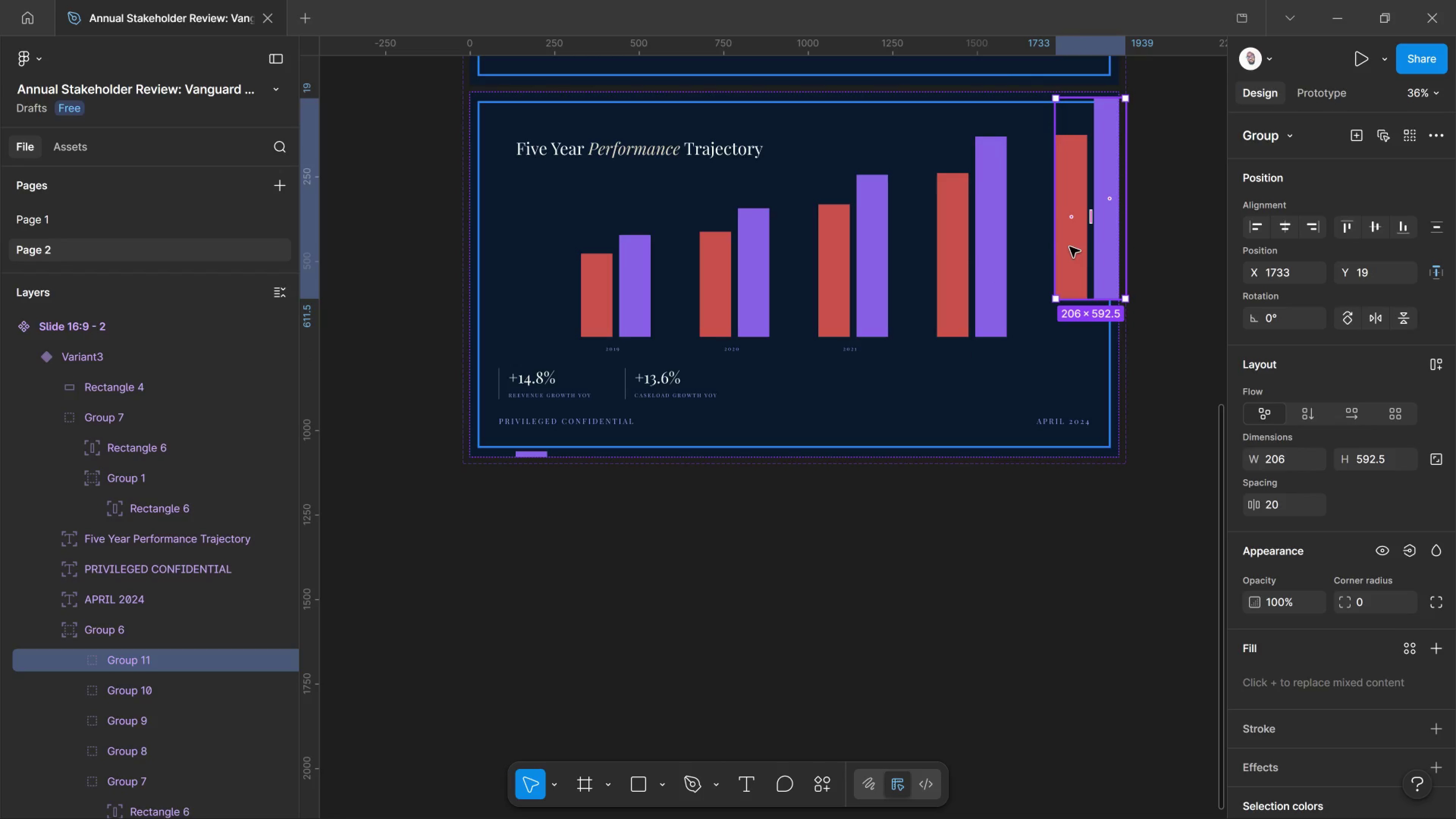 
left_click_drag(start_coordinate=[1070, 247], to_coordinate=[1056, 289])
 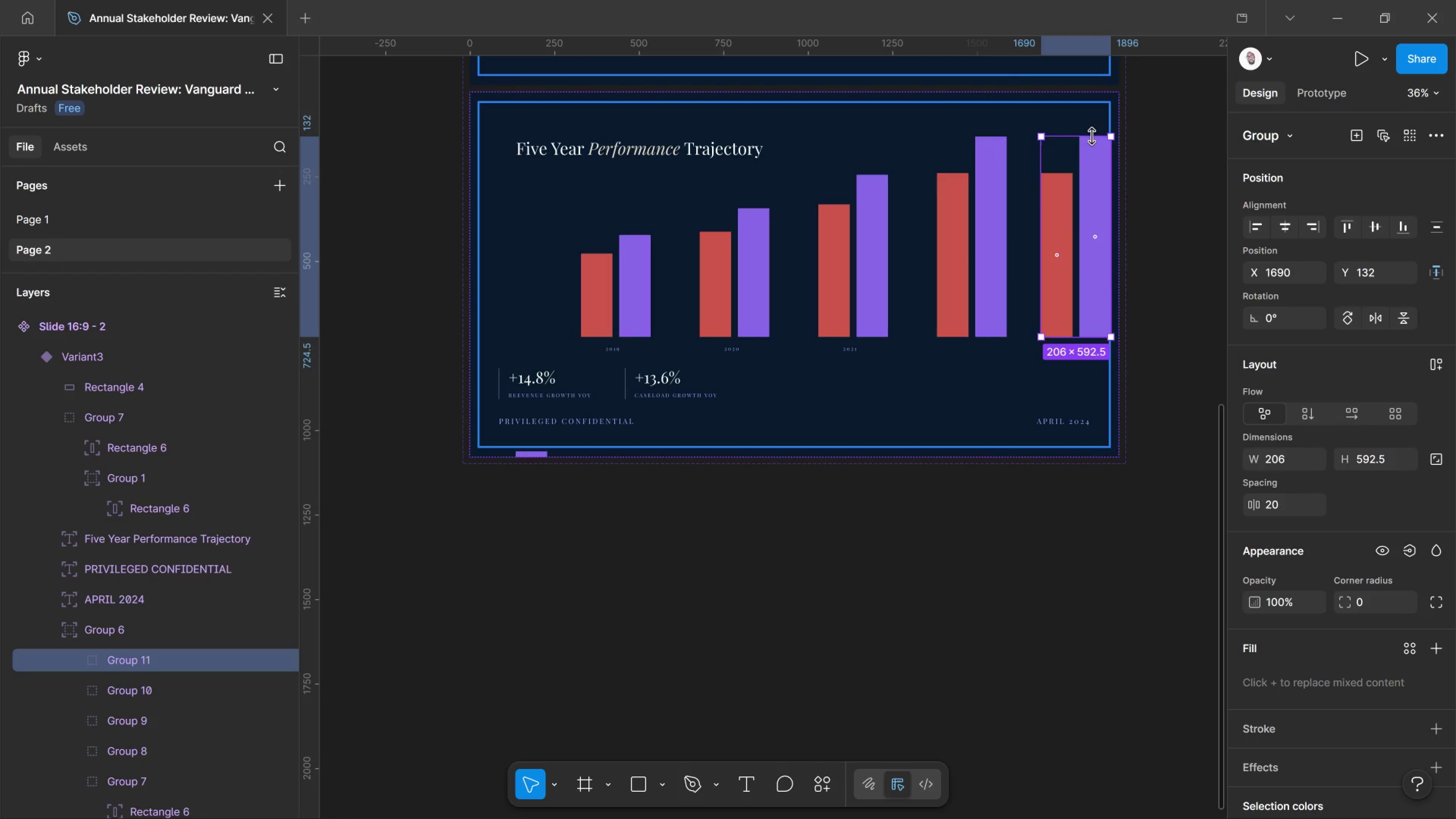 
left_click_drag(start_coordinate=[1092, 136], to_coordinate=[1084, 92])
 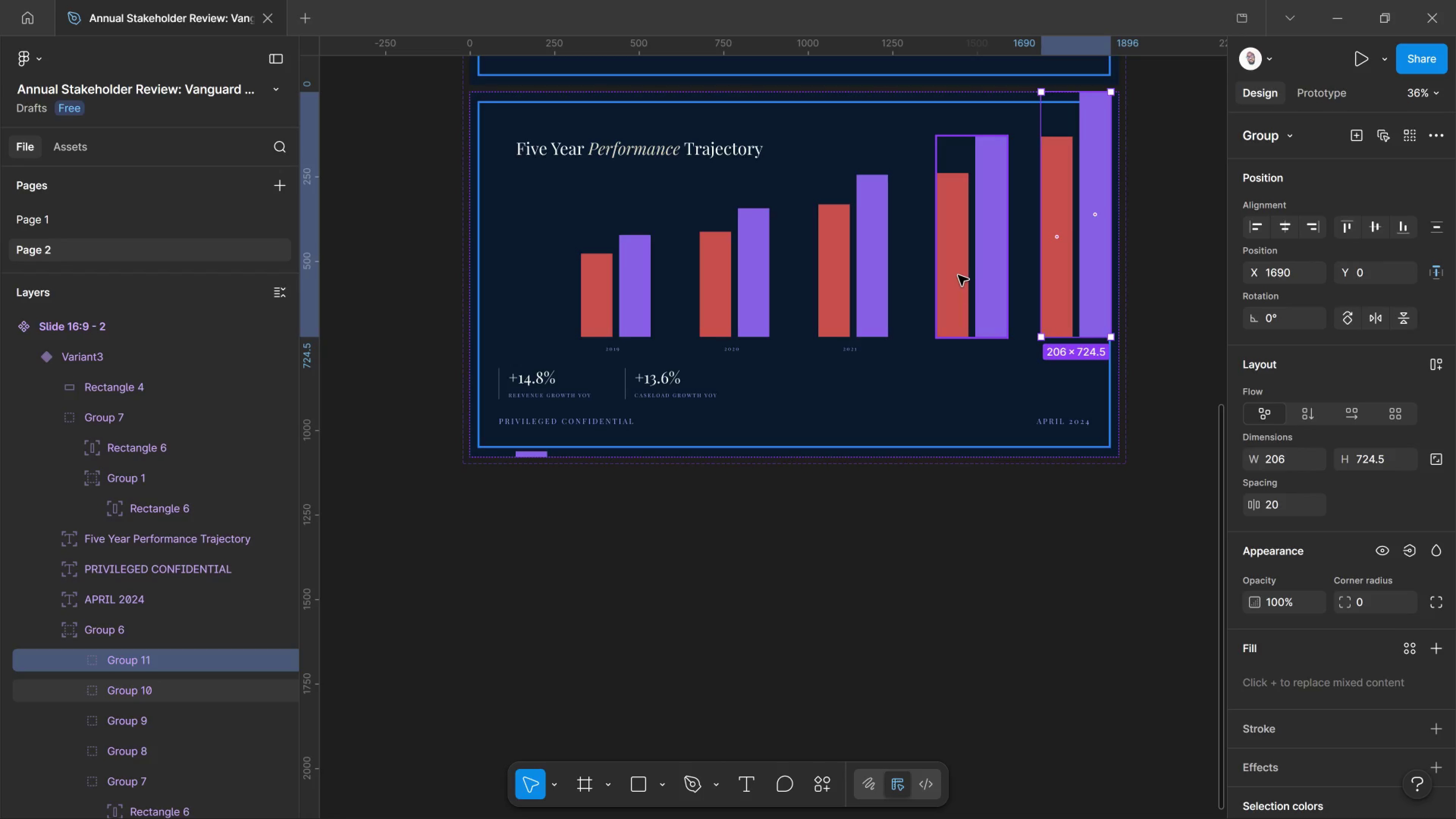 
hold_key(key=ShiftLeft, duration=4.23)
left_click([960, 275])
 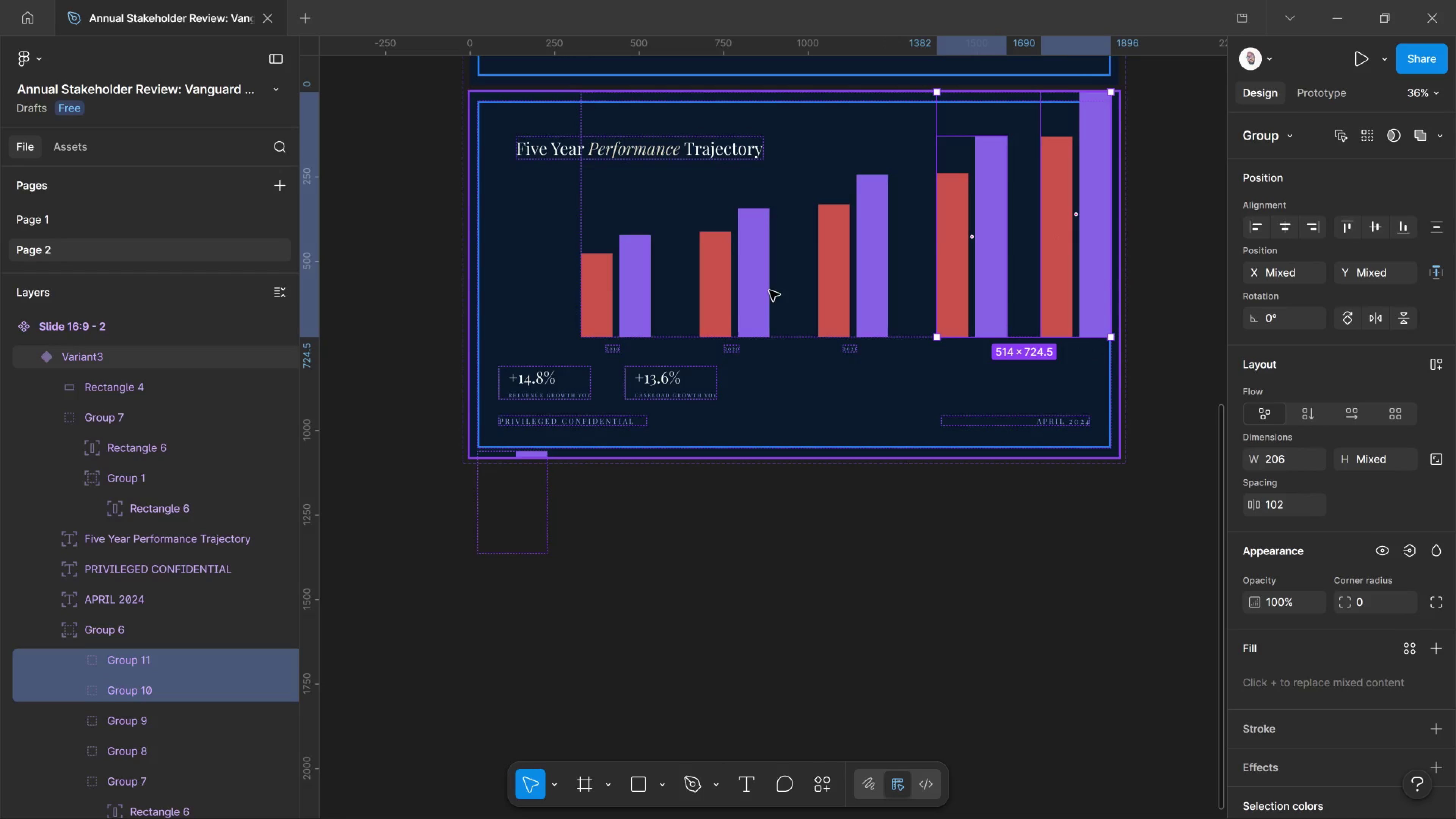 
left_click([744, 290])
 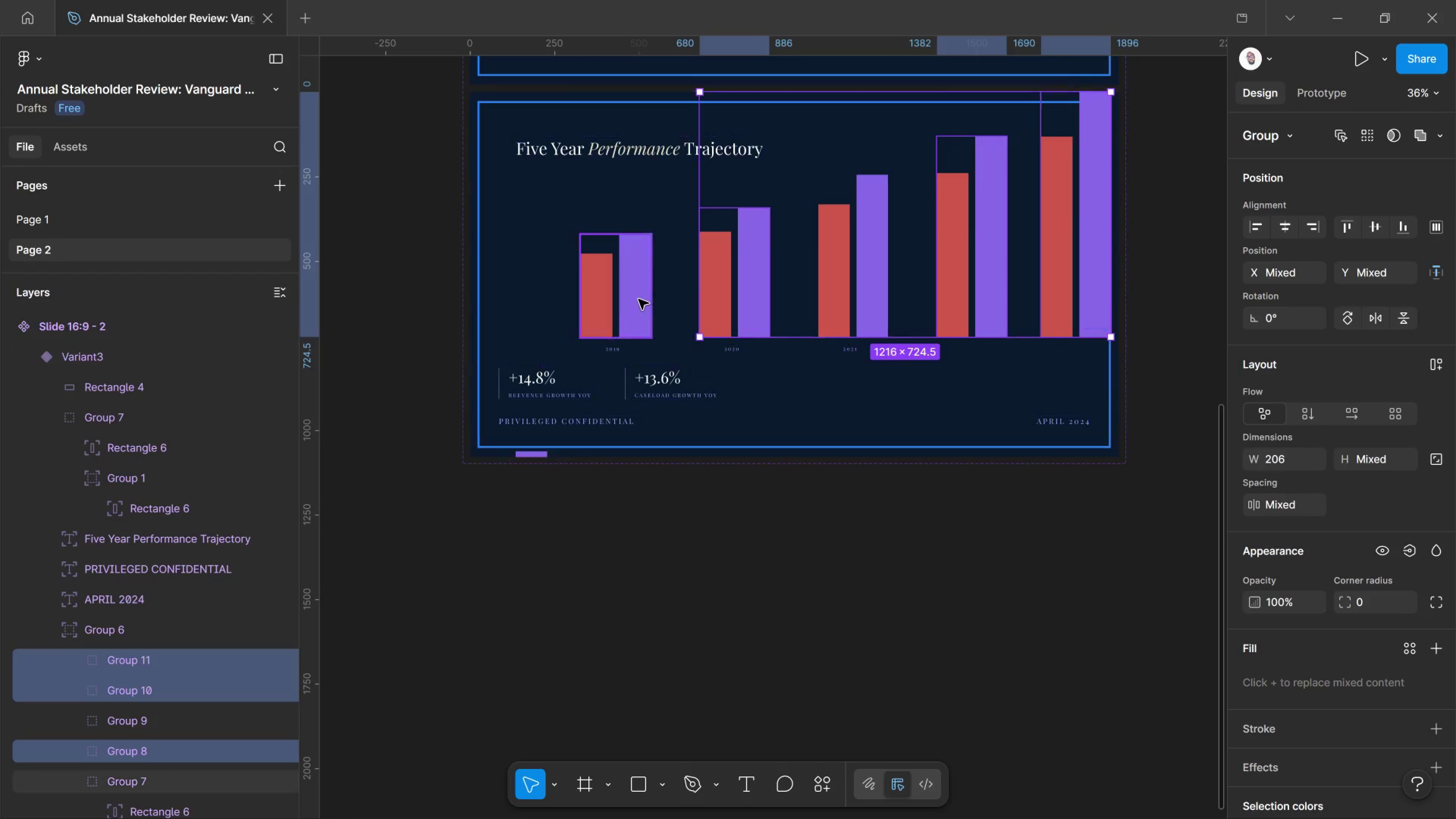 
left_click([639, 299])
 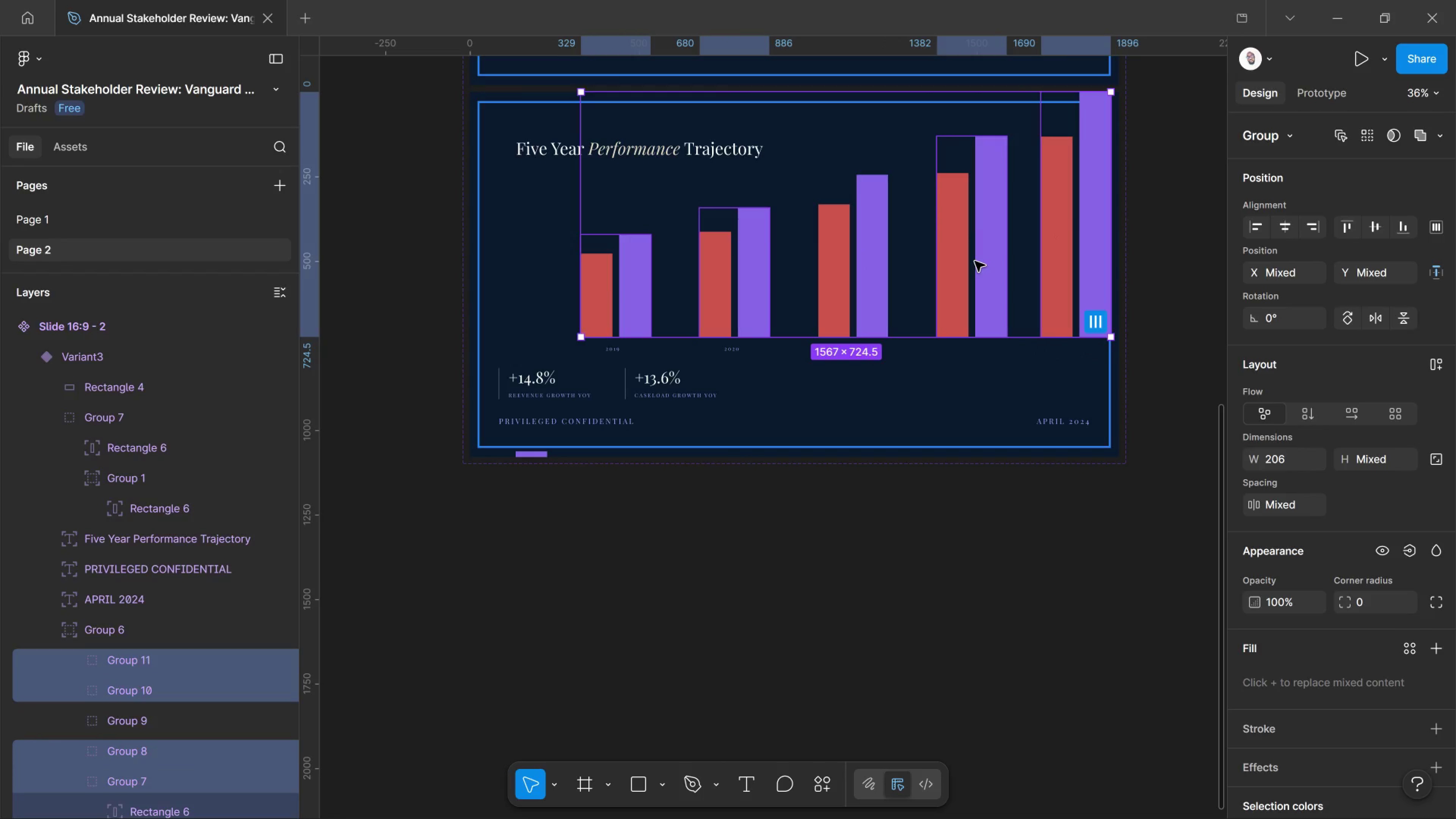 
key(K)
 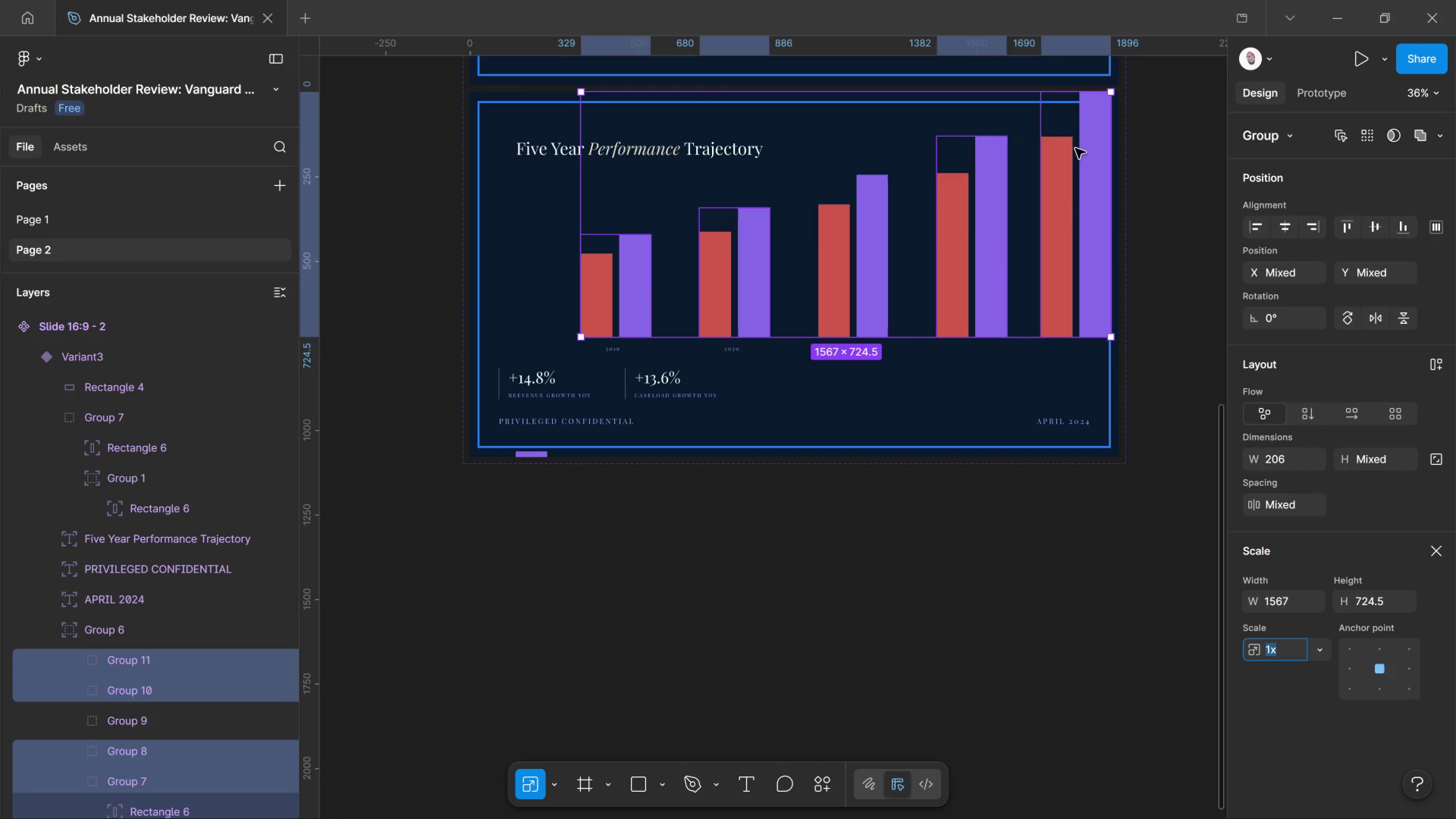 
scroll: coordinate [1090, 142], scroll_direction: up, amount: 3.0
 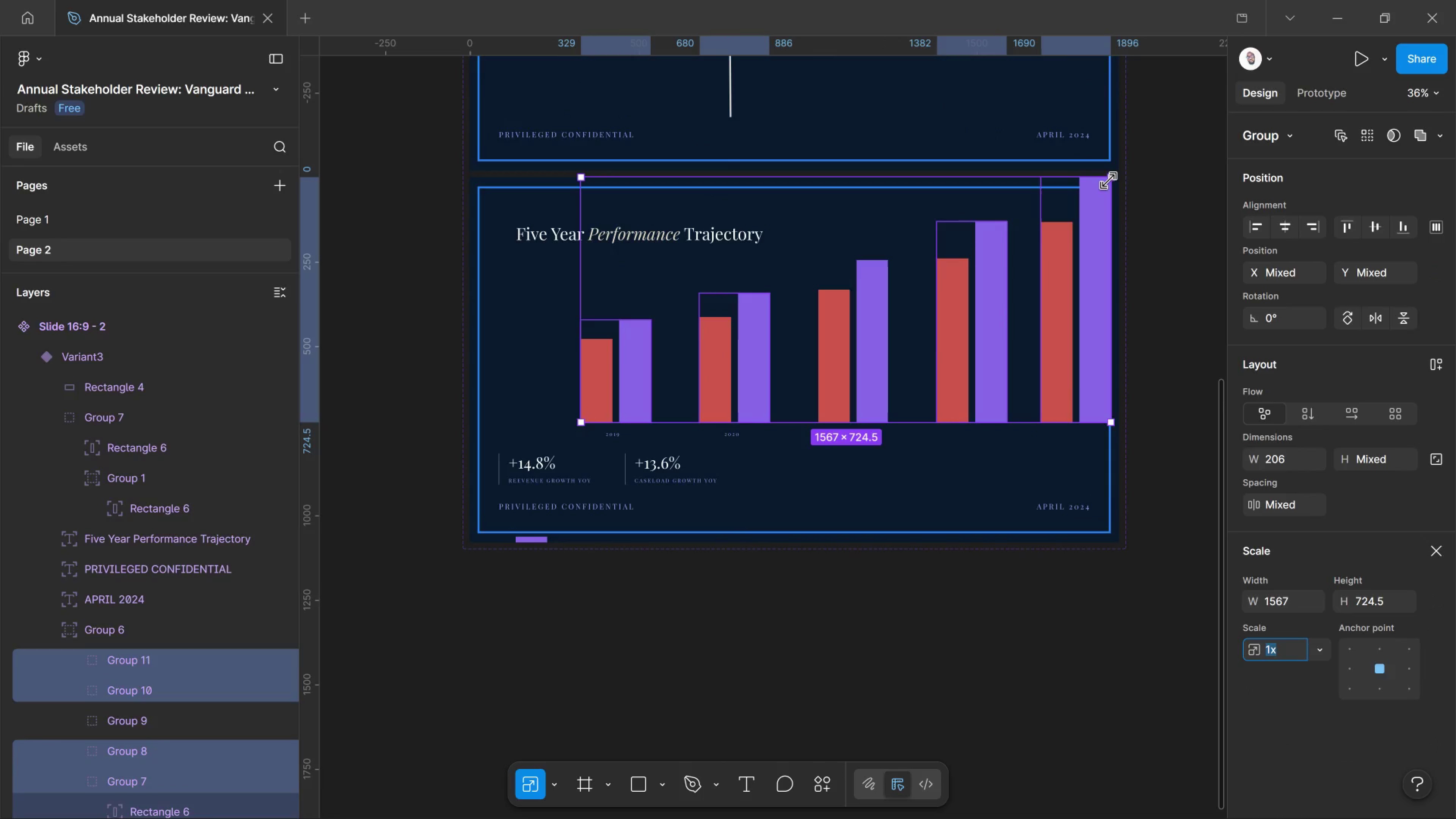 
left_click_drag(start_coordinate=[1109, 181], to_coordinate=[1001, 249])
 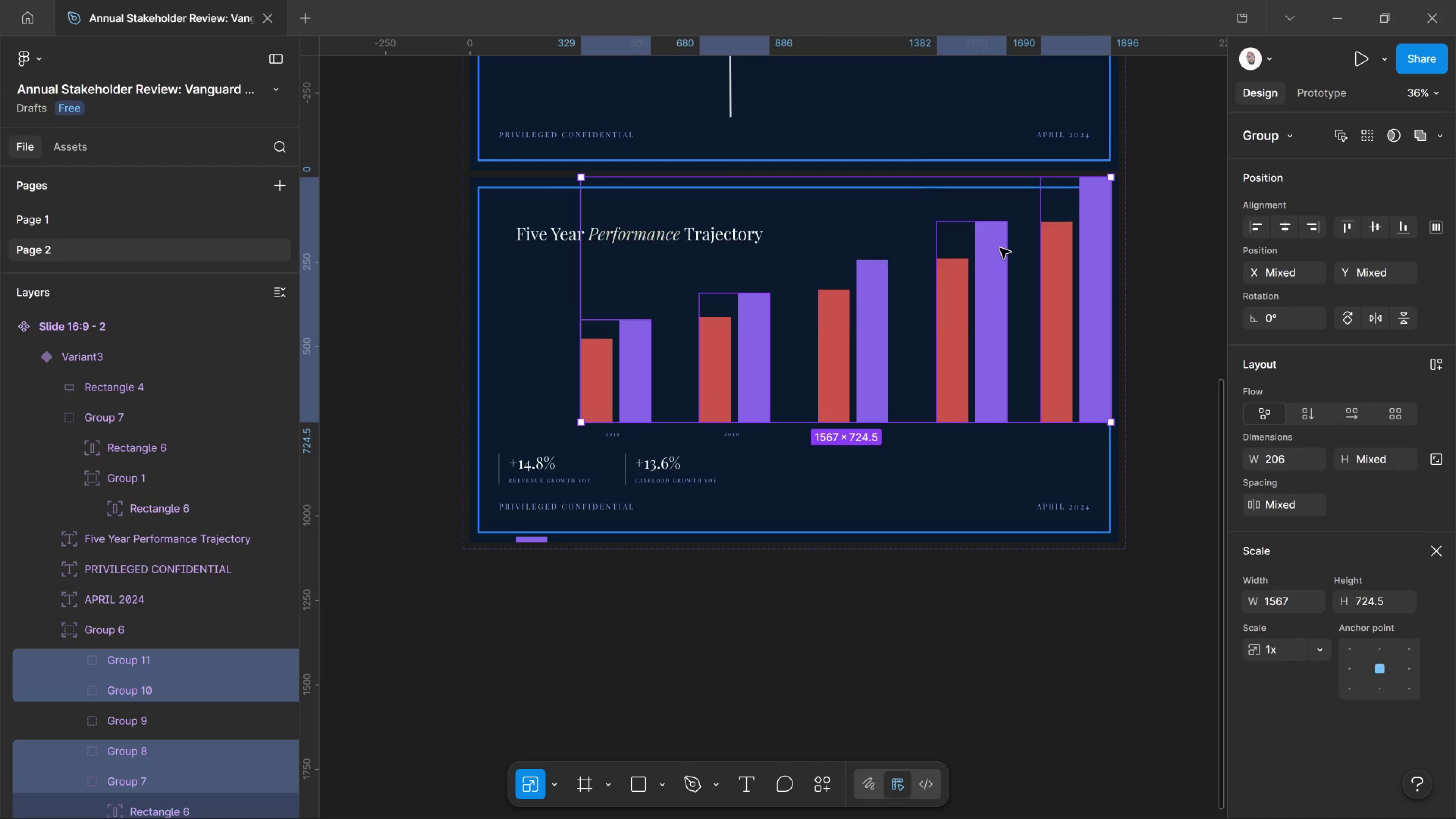 
key(Control+Z)
 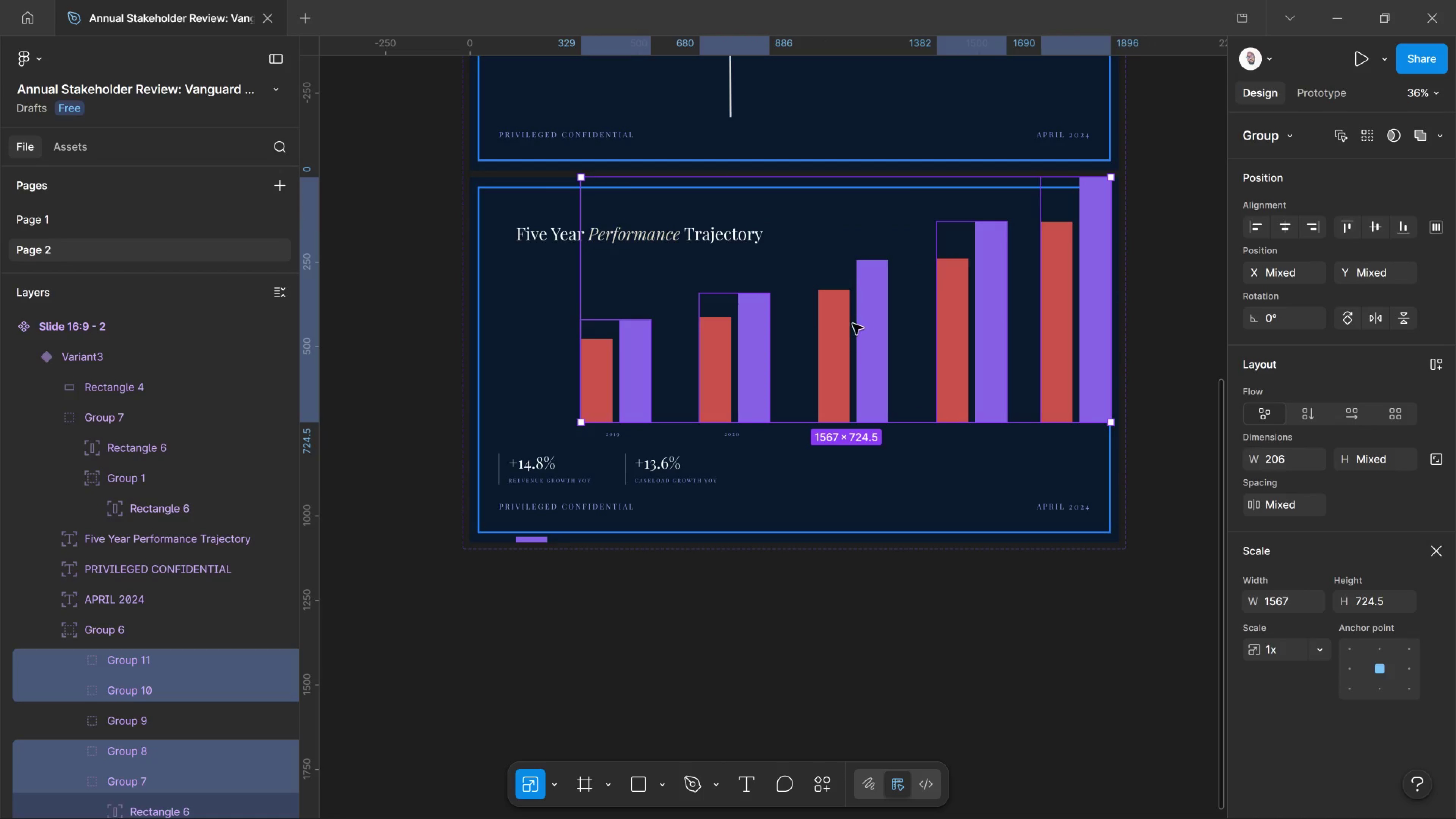 
hold_key(key=ShiftLeft, duration=1.11)
left_click([860, 320])
 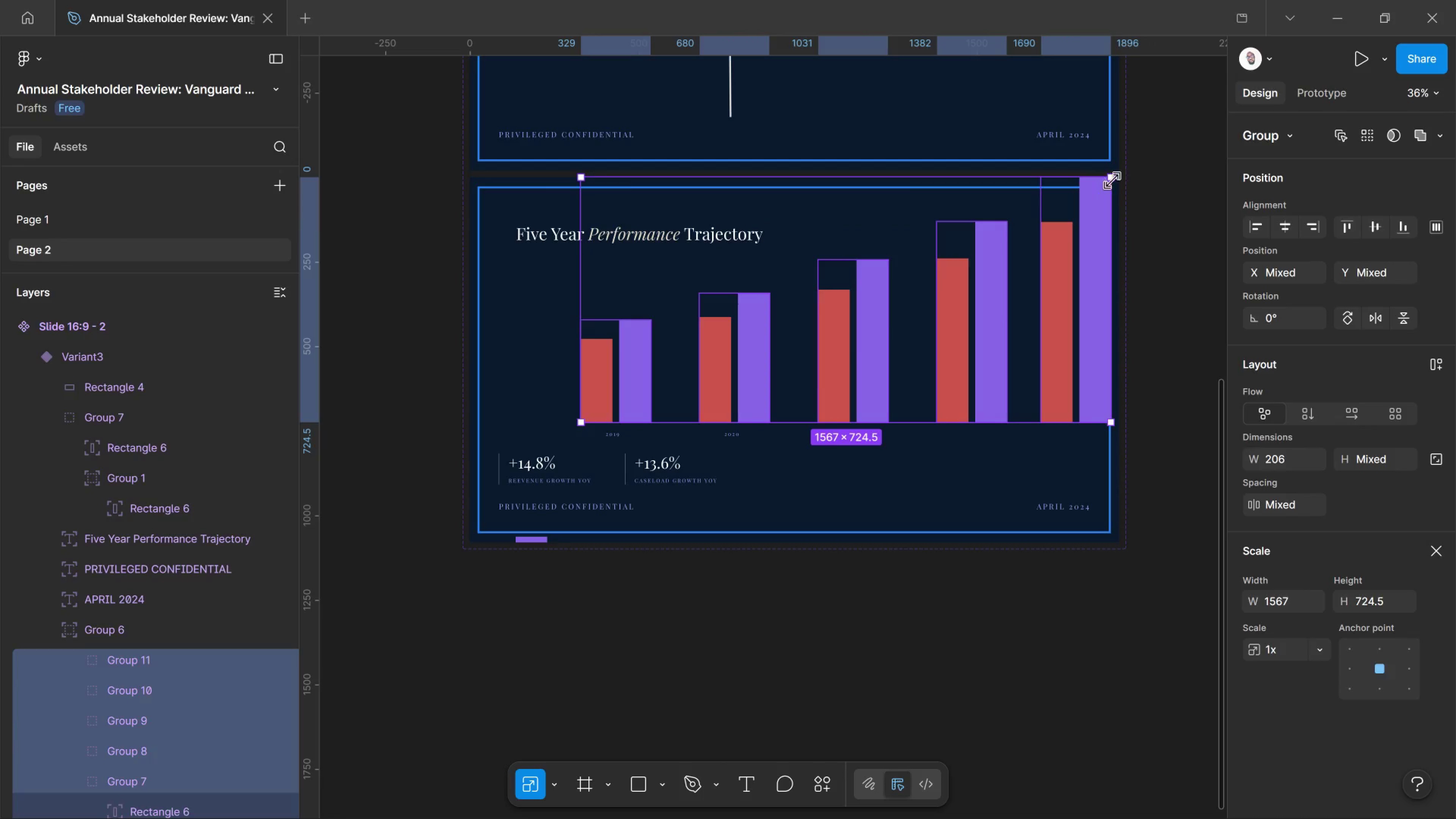 
left_click_drag(start_coordinate=[1112, 179], to_coordinate=[946, 294])
 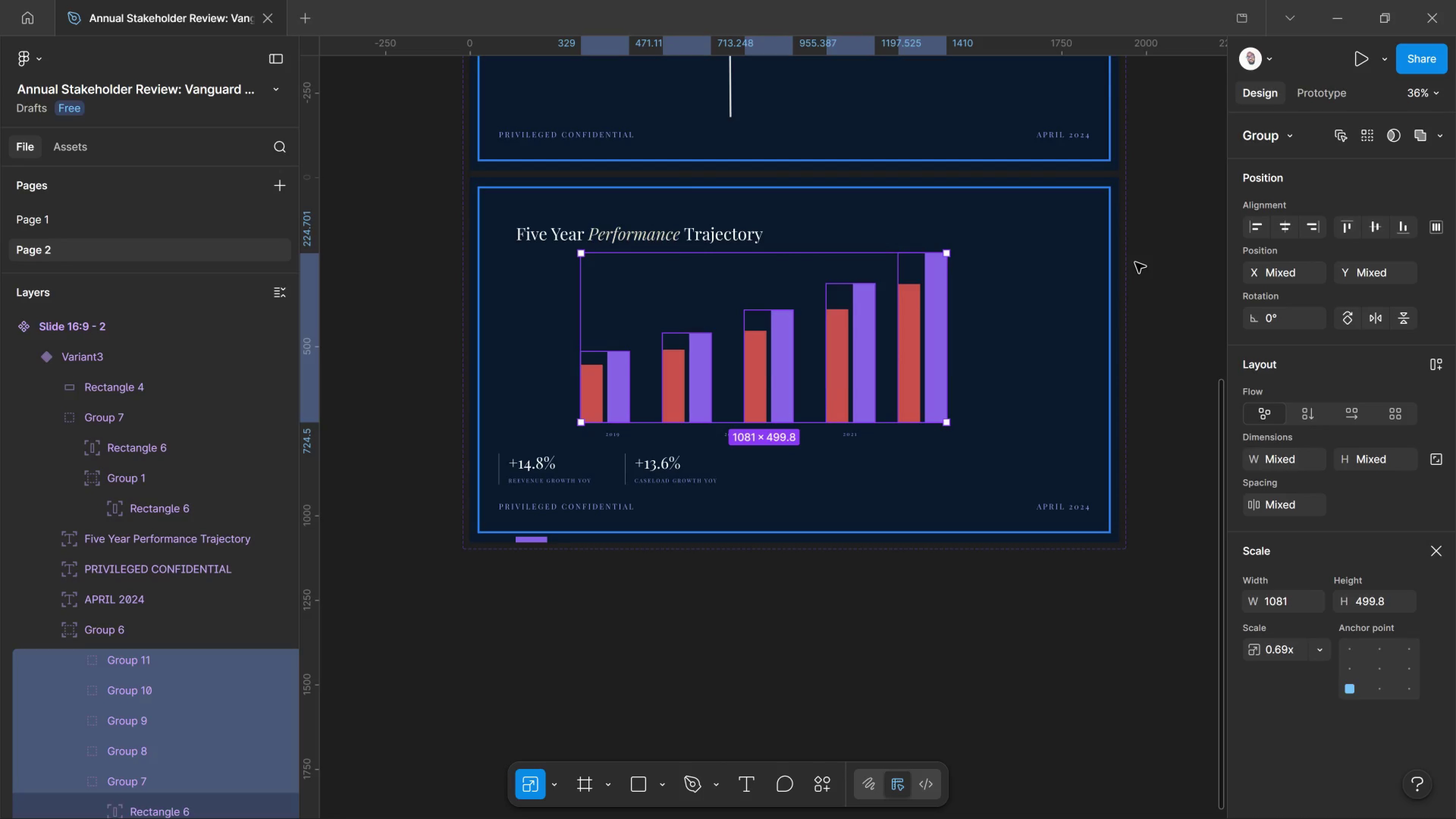 
left_click([1135, 262])
 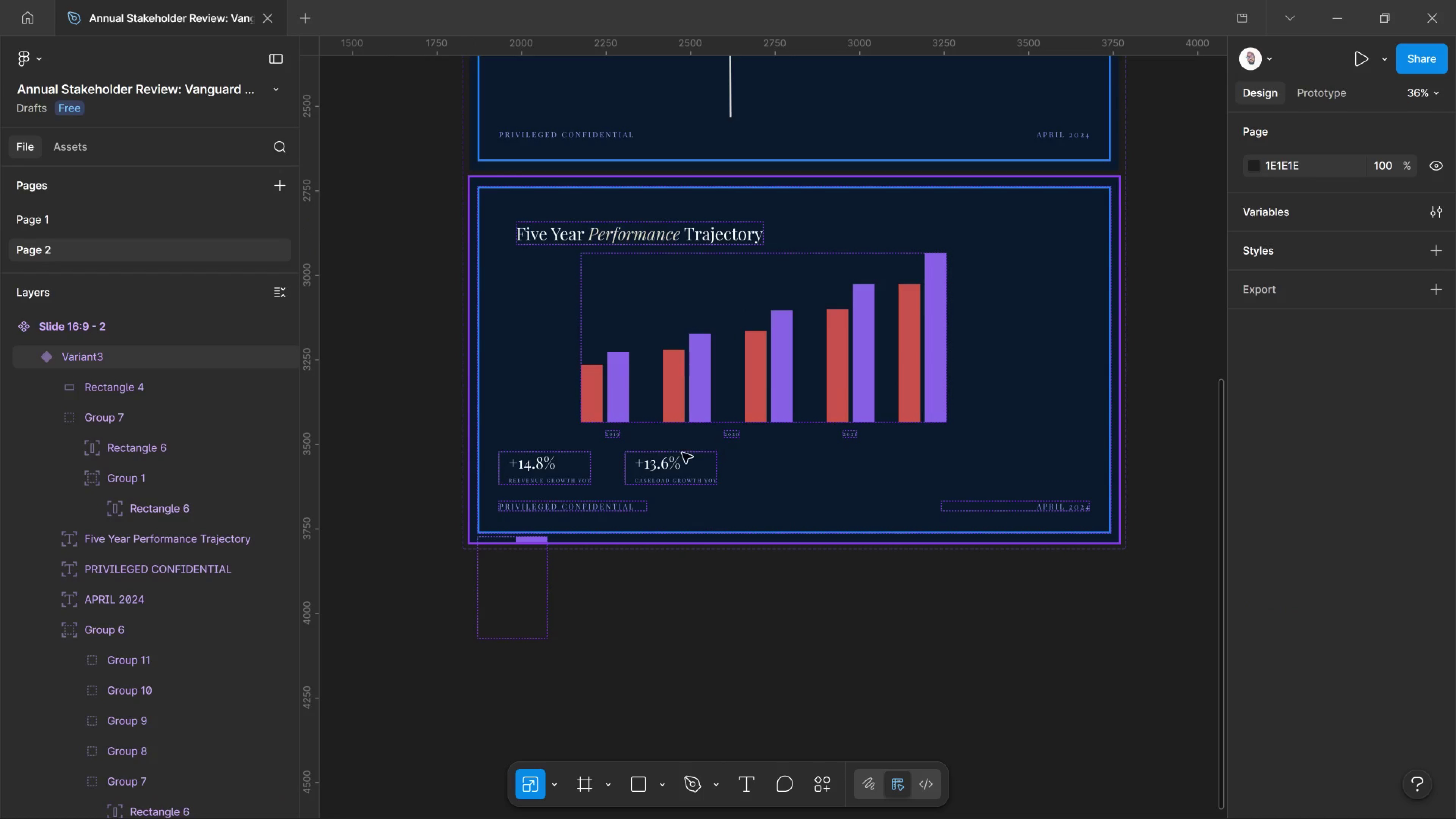 
hold_key(key=ControlLeft, duration=1.5)
scroll: coordinate [678, 446], scroll_direction: up, amount: 10.0
 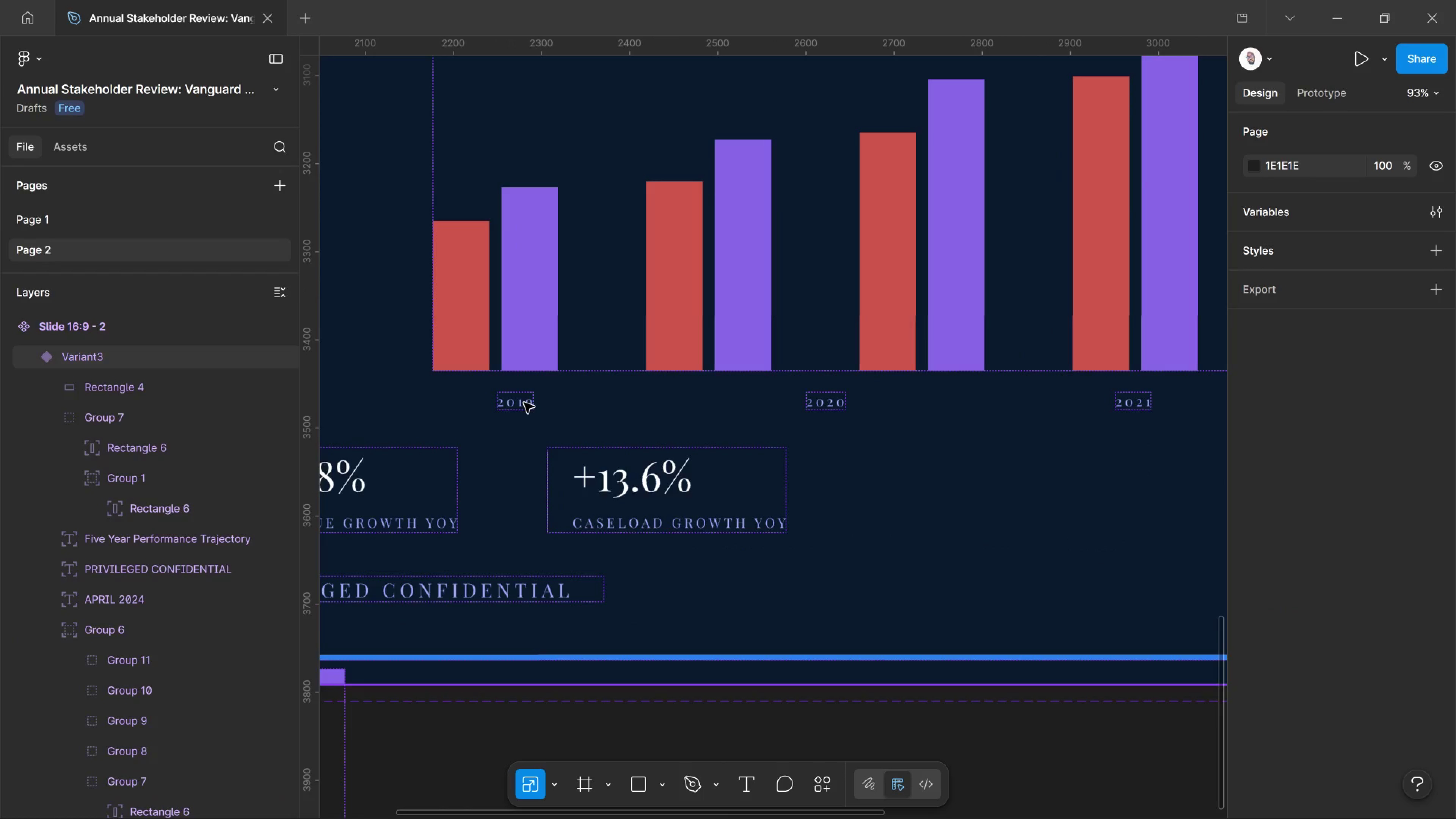 
left_click([524, 403])
 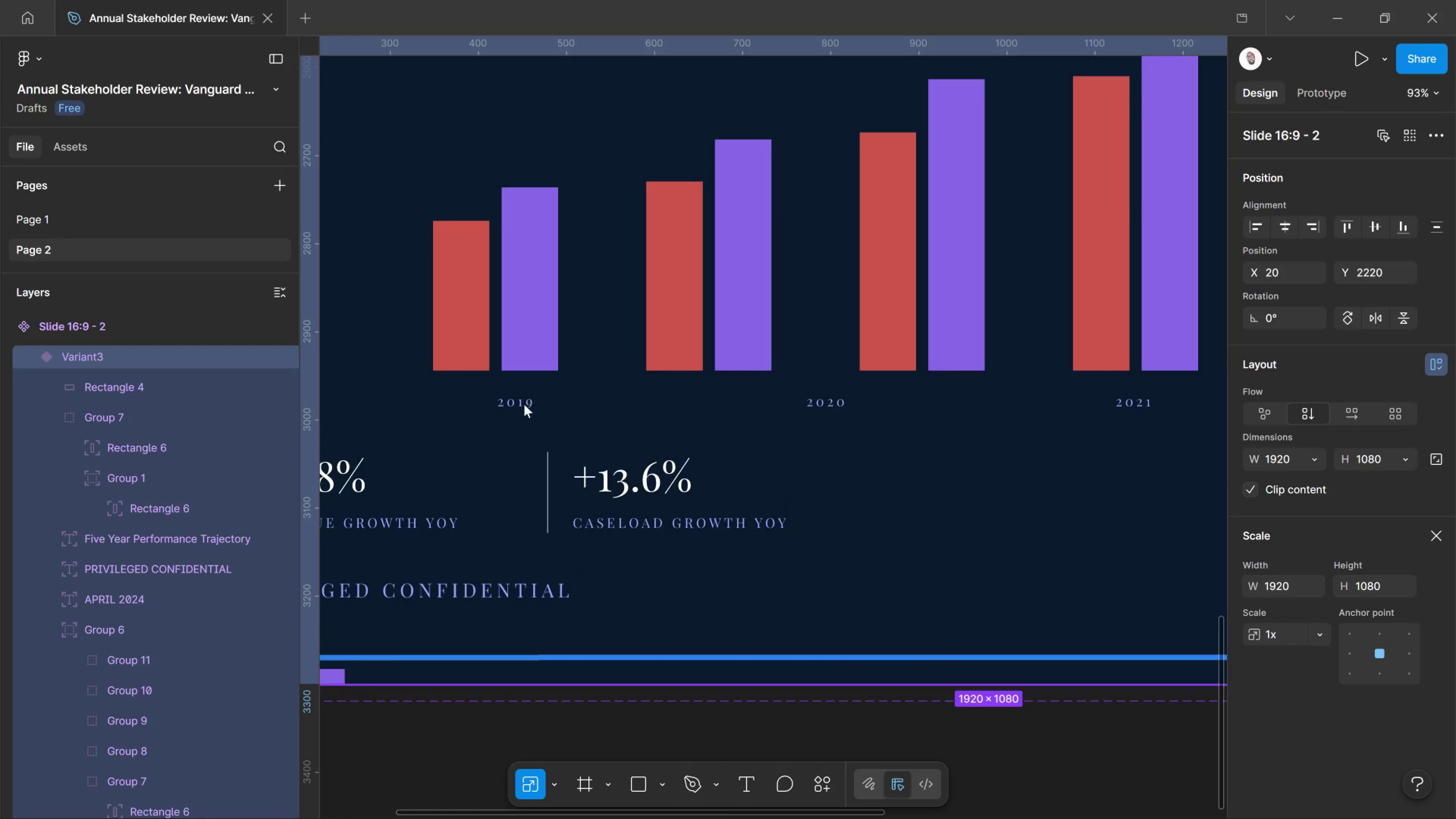 
hold_key(key=AltLeft, duration=0.72)
scroll: coordinate [526, 412], scroll_direction: up, amount: 3.0
 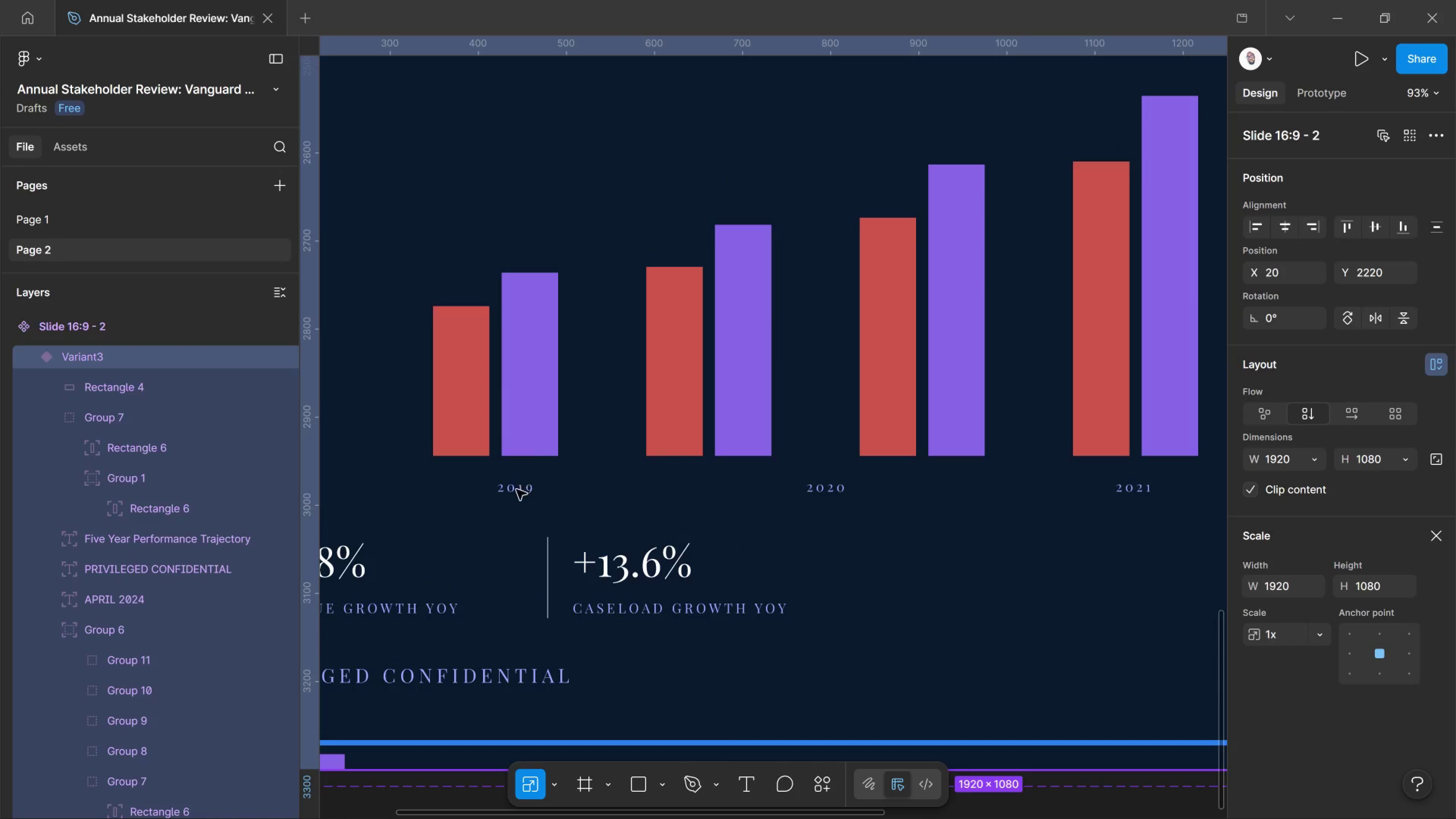 
hold_key(key=ControlLeft, duration=2.3)
scroll: coordinate [515, 494], scroll_direction: up, amount: 13.0
 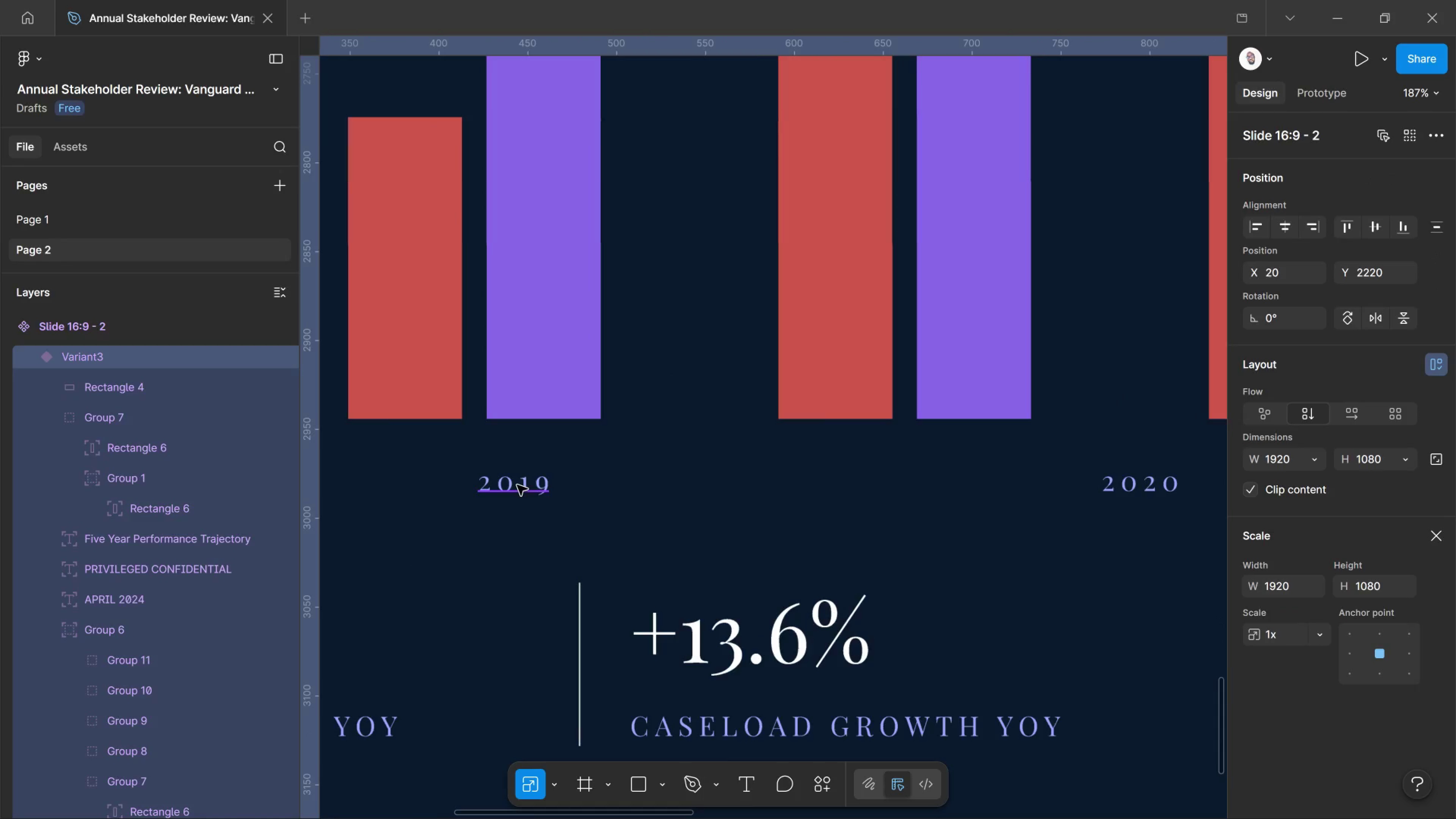 
left_click([517, 485])
 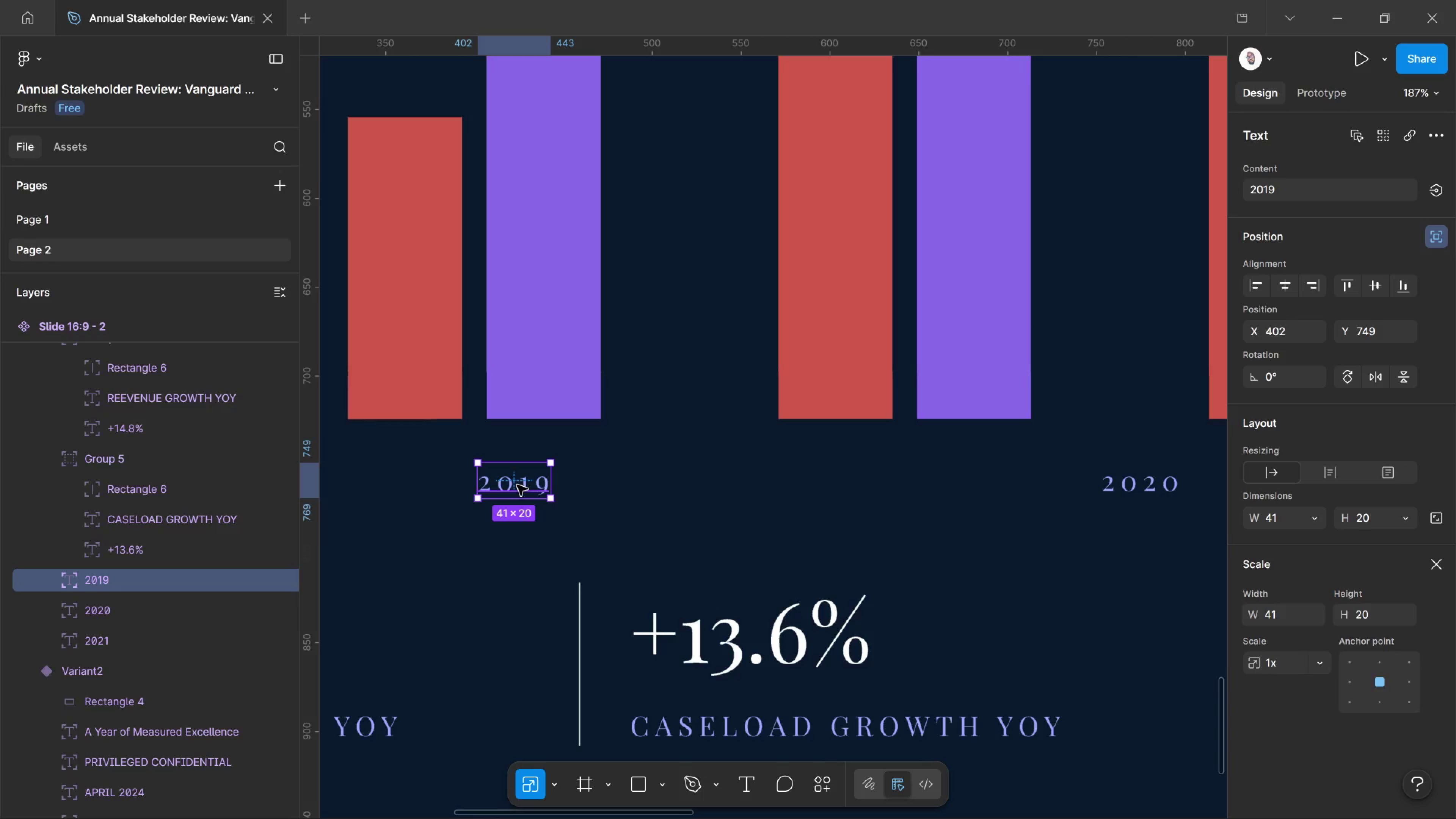 
left_click_drag(start_coordinate=[517, 485], to_coordinate=[466, 481])
 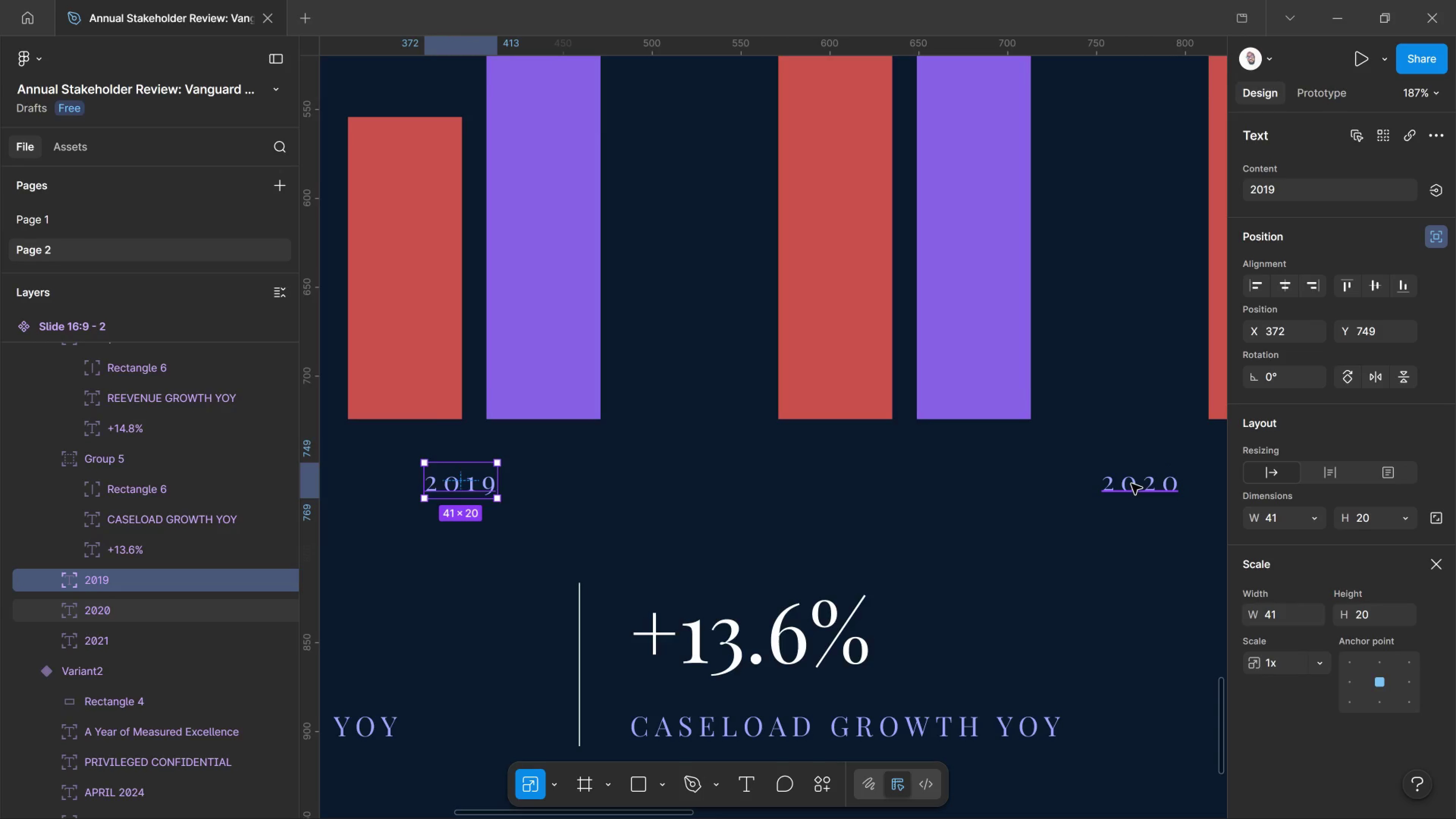 
left_click([1131, 484])
 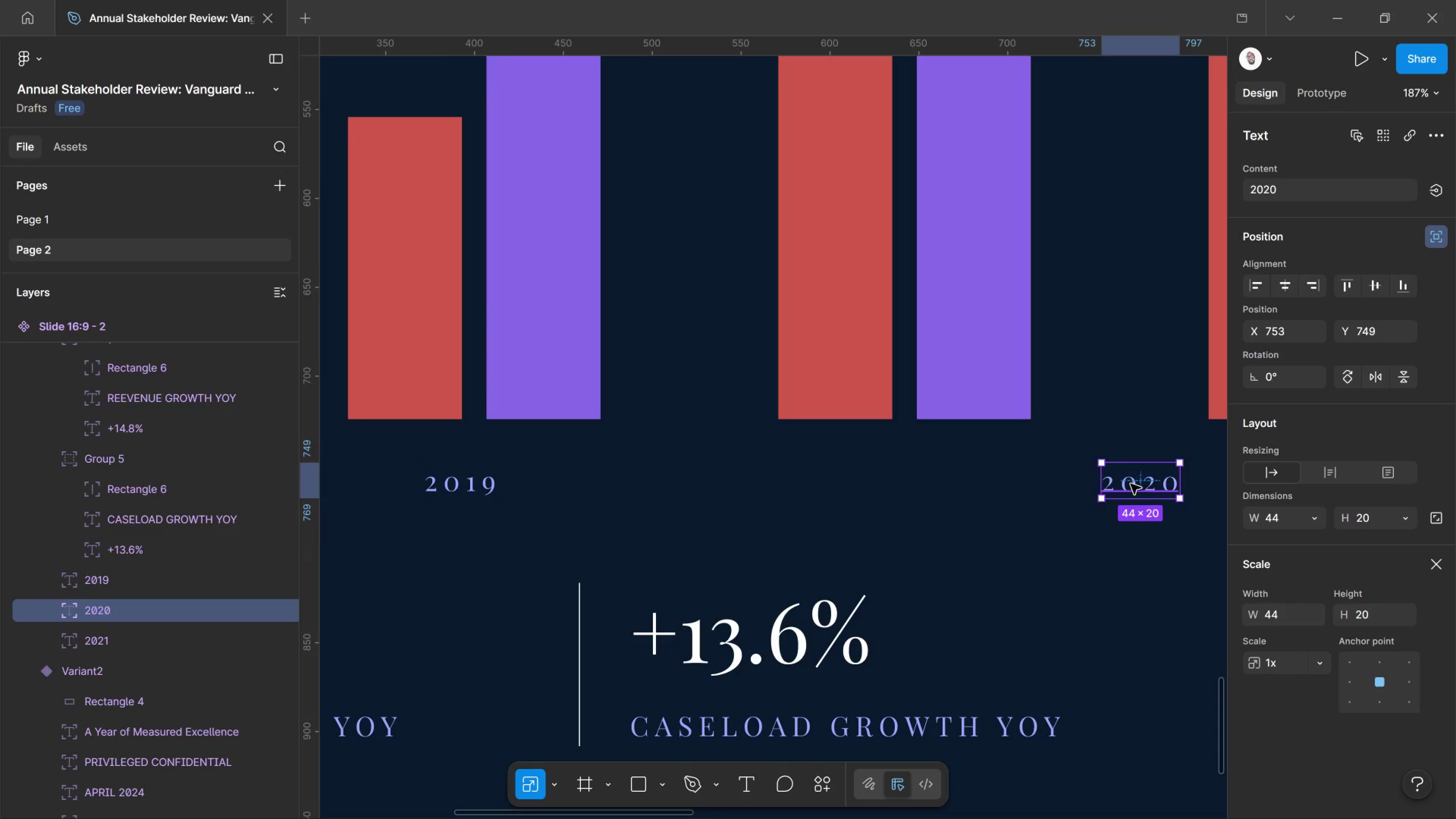 
left_click_drag(start_coordinate=[1131, 484], to_coordinate=[907, 480])
 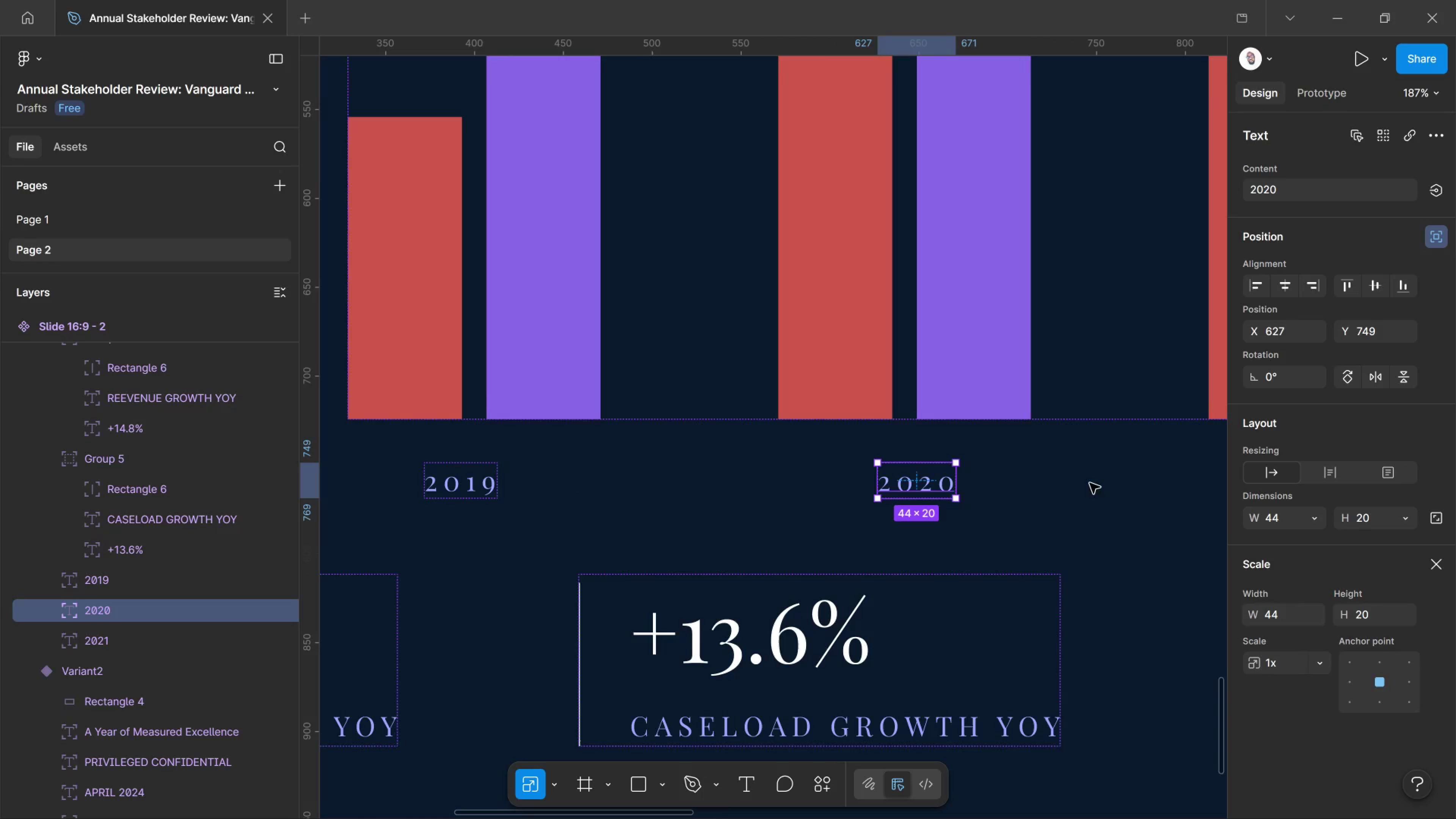 
hold_key(key=Space, duration=1.51)
 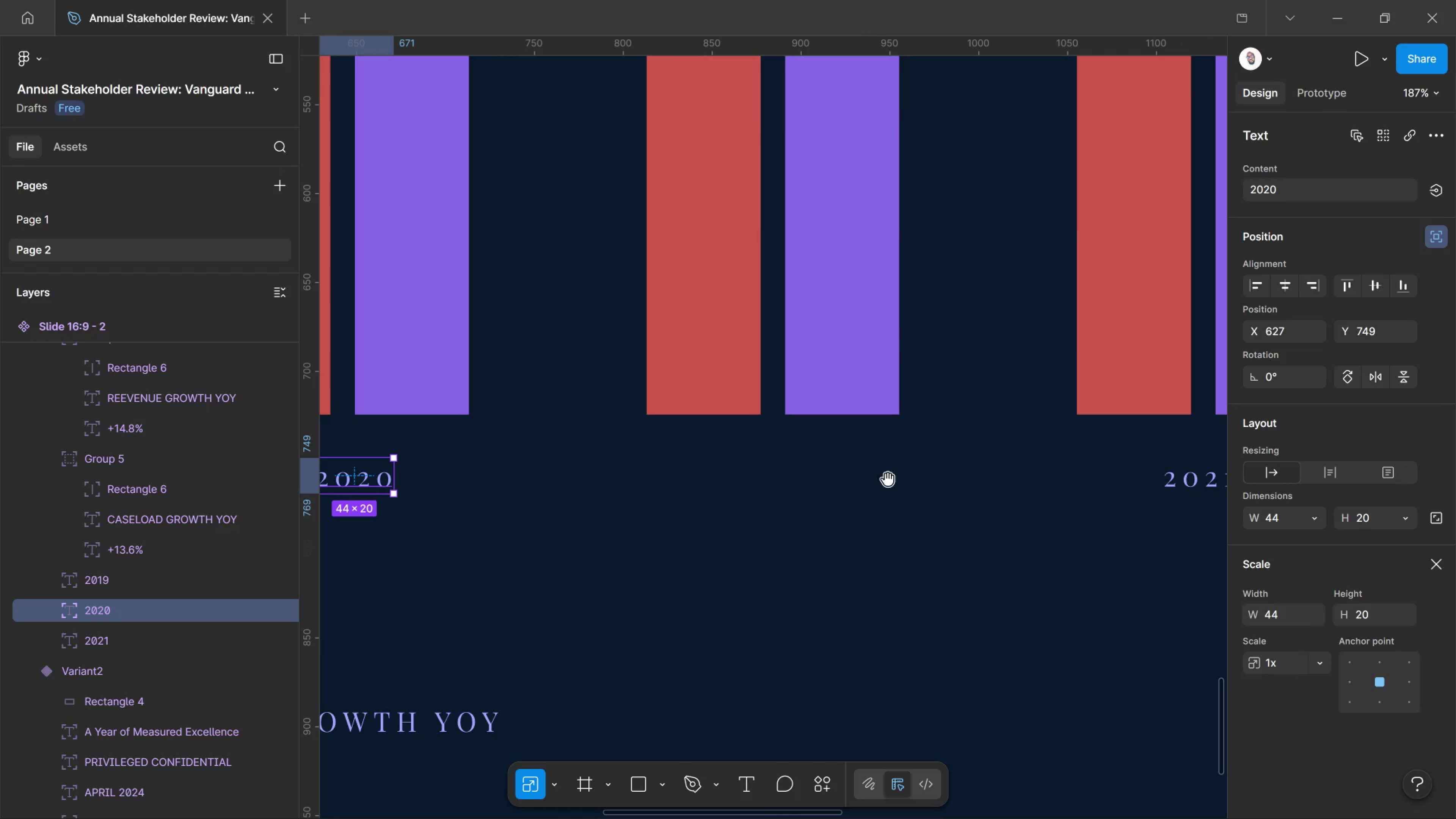 
left_click_drag(start_coordinate=[1090, 483], to_coordinate=[528, 479])
 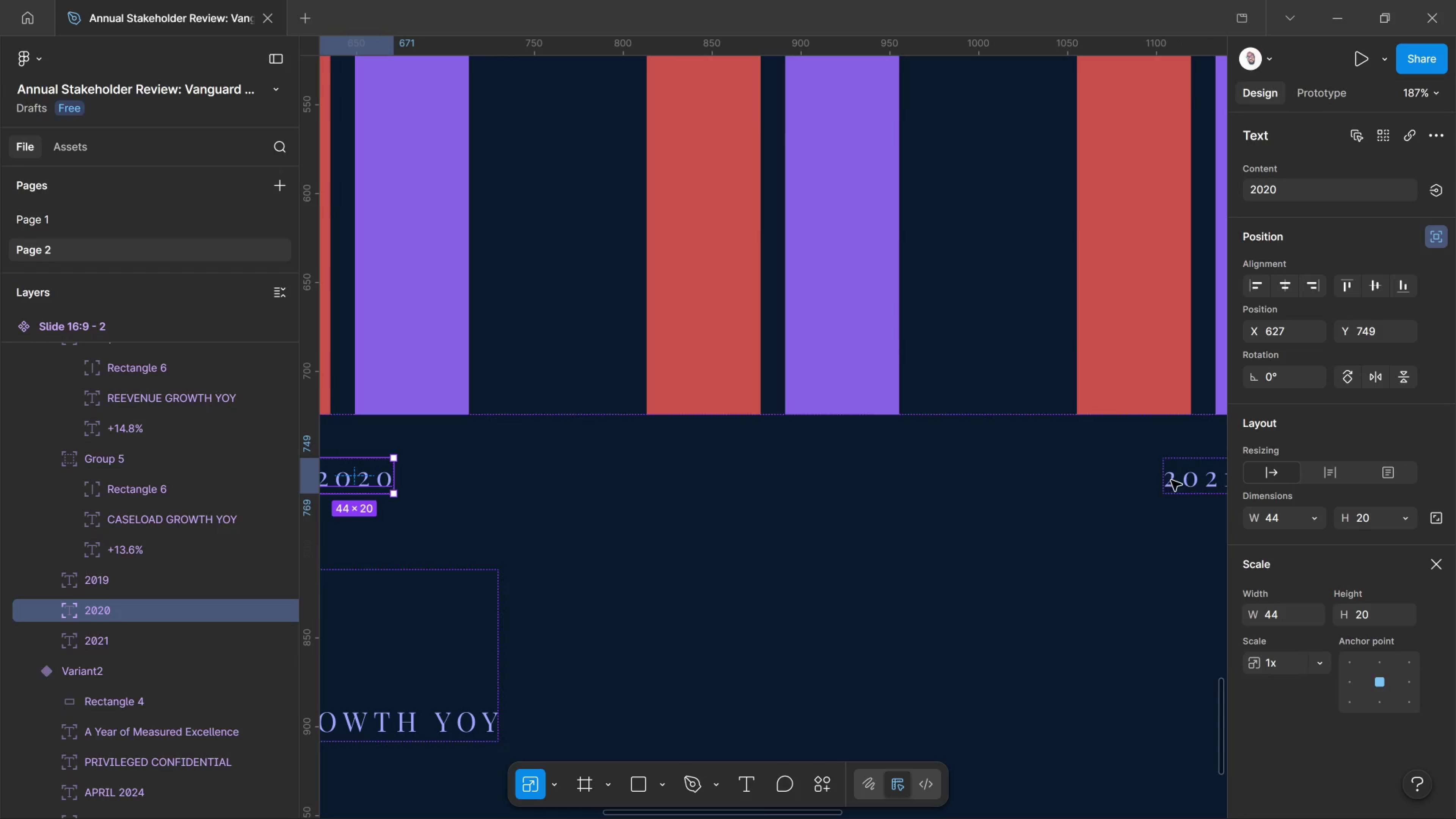 
hold_key(key=Space, duration=0.75)
 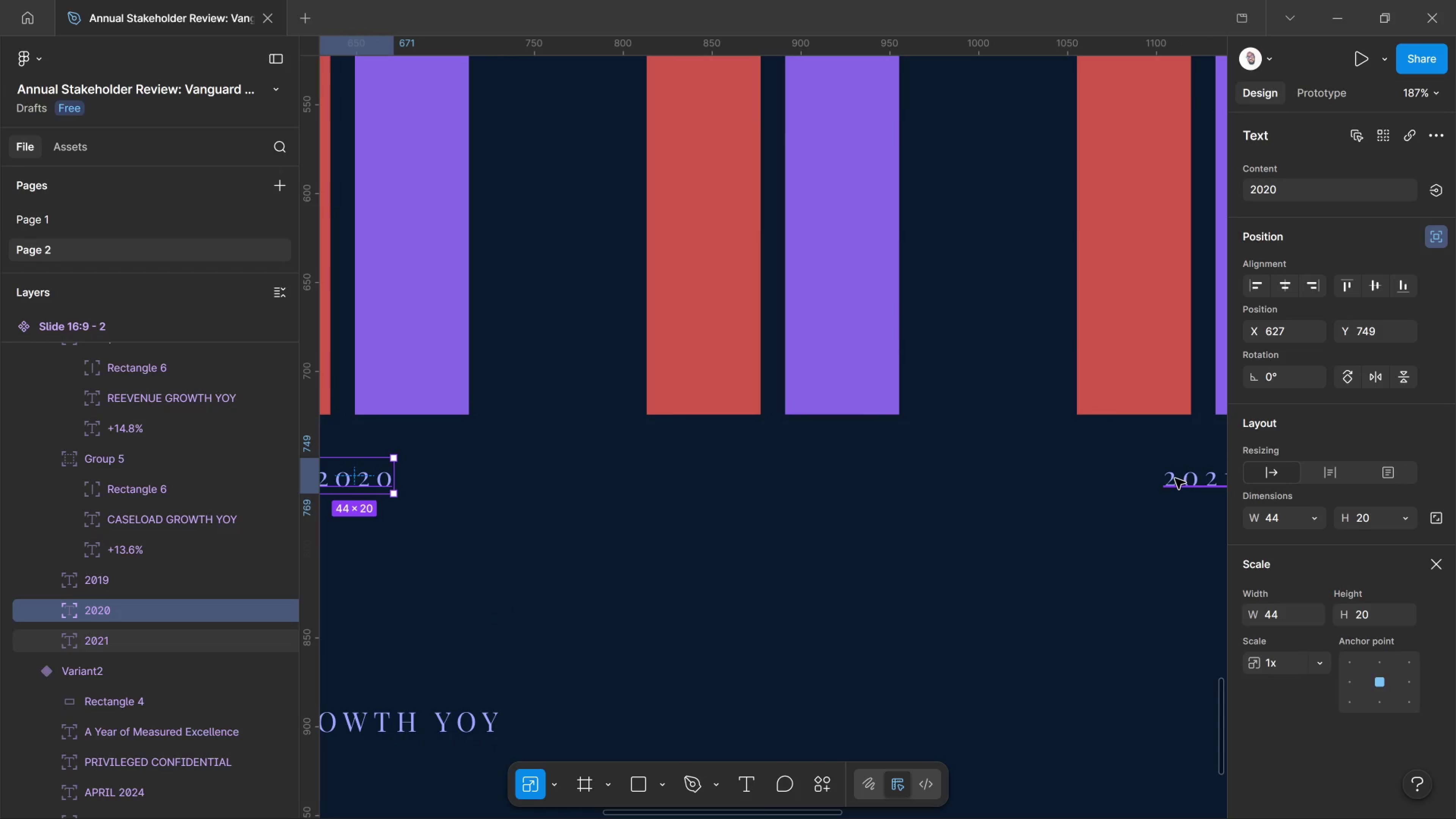 
left_click([1175, 479])
 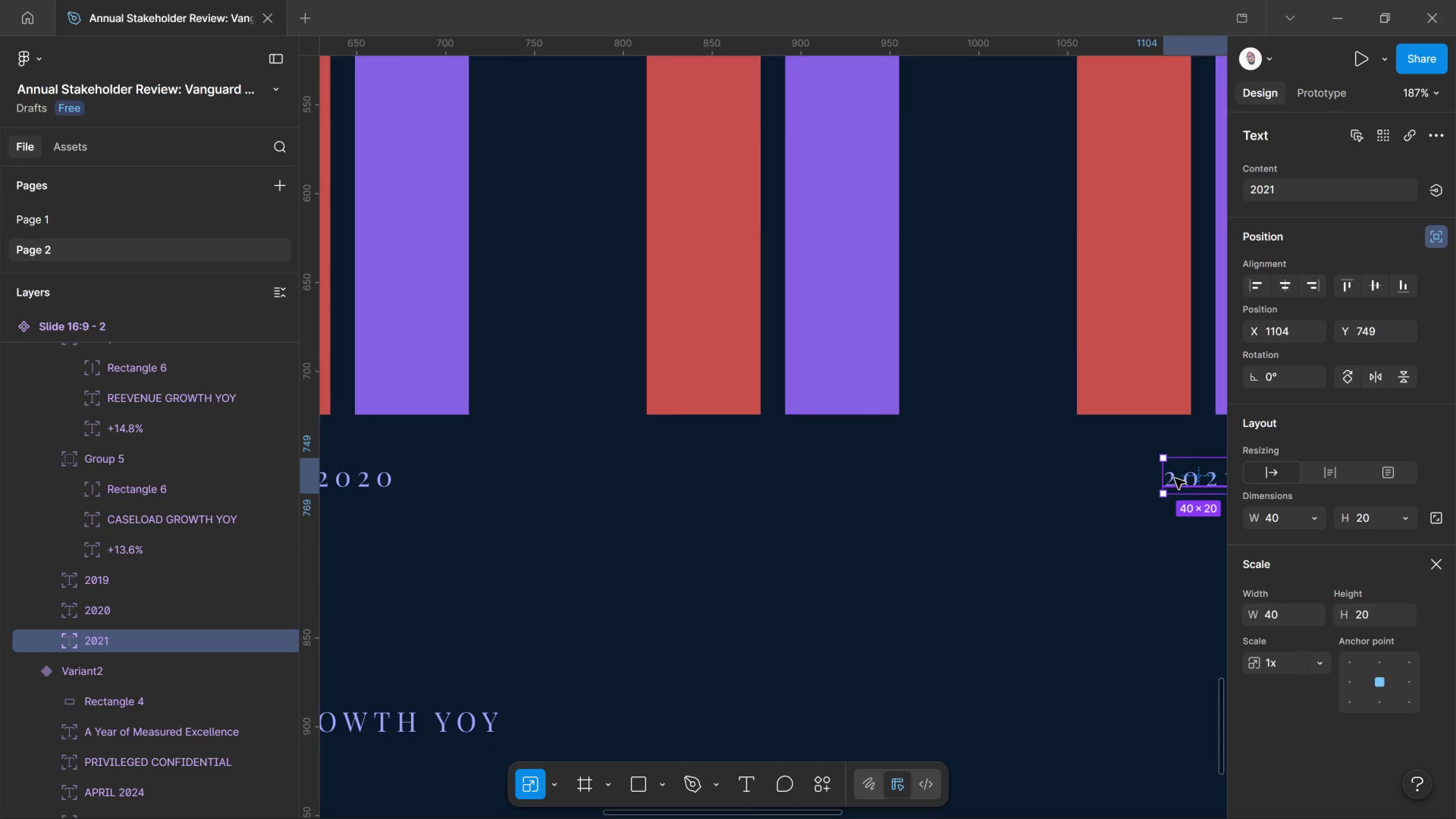 
hold_key(key=AltLeft, duration=5.28)
left_click_drag(start_coordinate=[1175, 475], to_coordinate=[752, 477])
 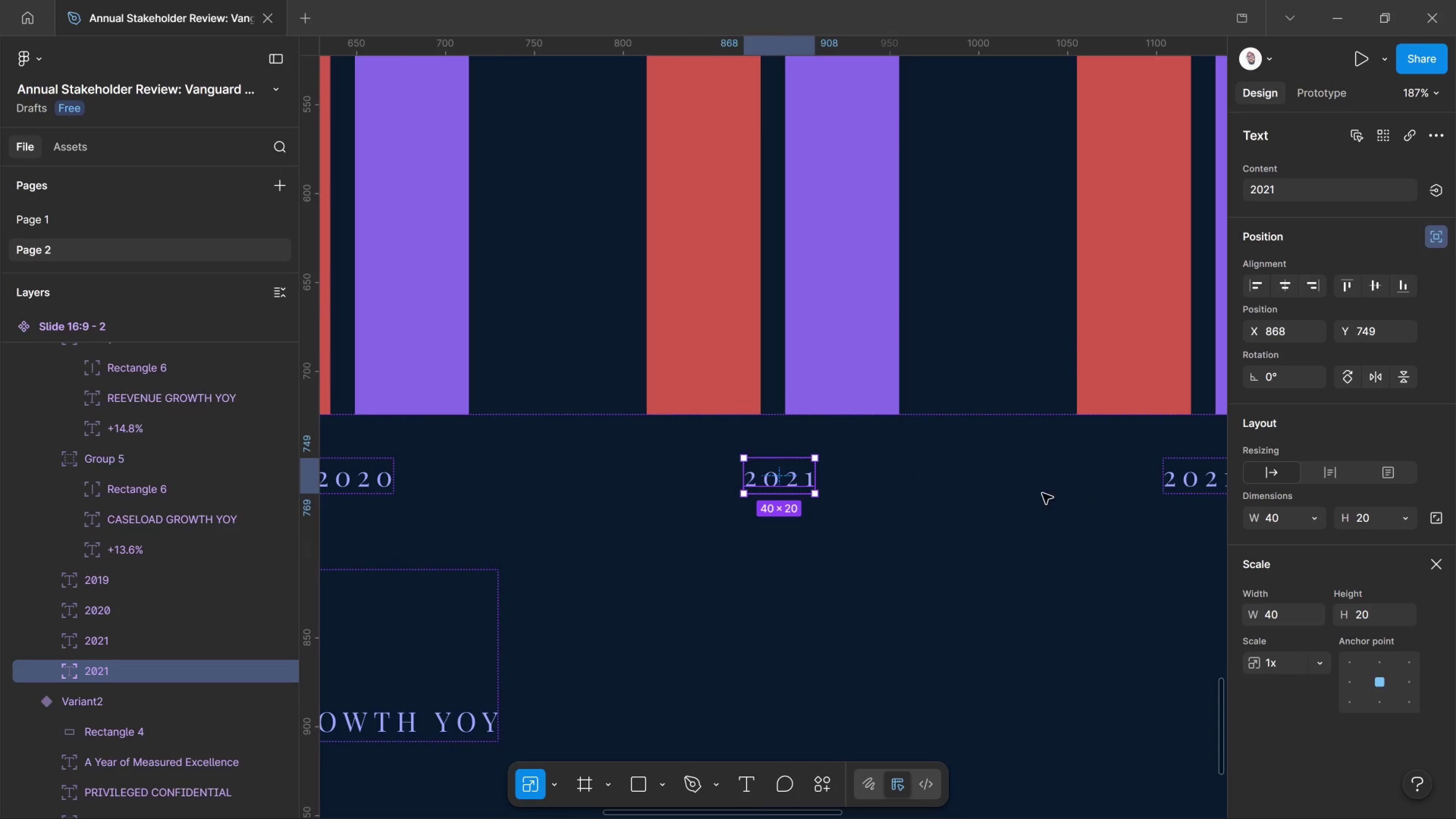 
hold_key(key=ShiftLeft, duration=3.08)
 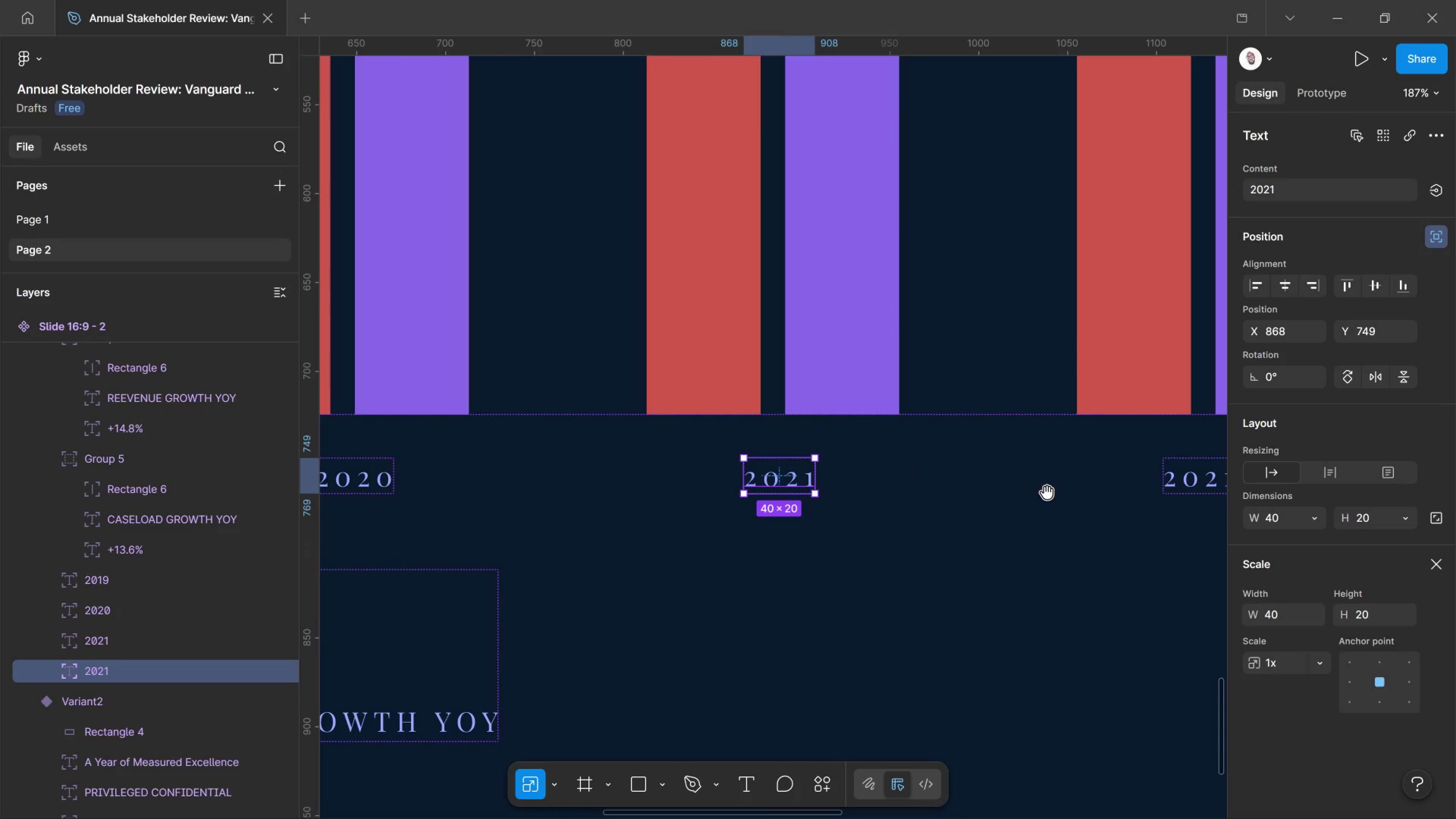 
hold_key(key=Space, duration=1.45)
 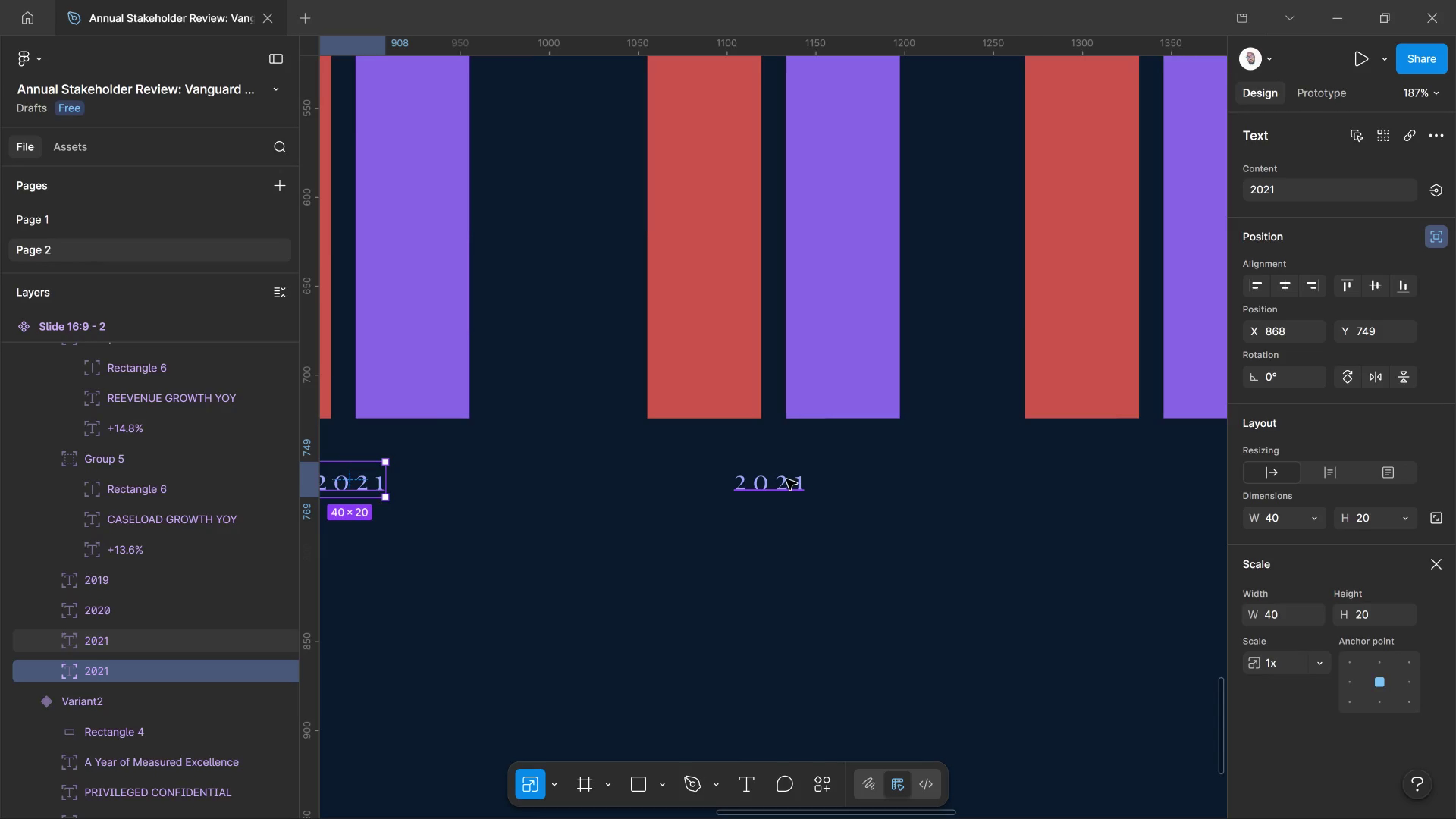 
left_click_drag(start_coordinate=[1051, 491], to_coordinate=[621, 495])
 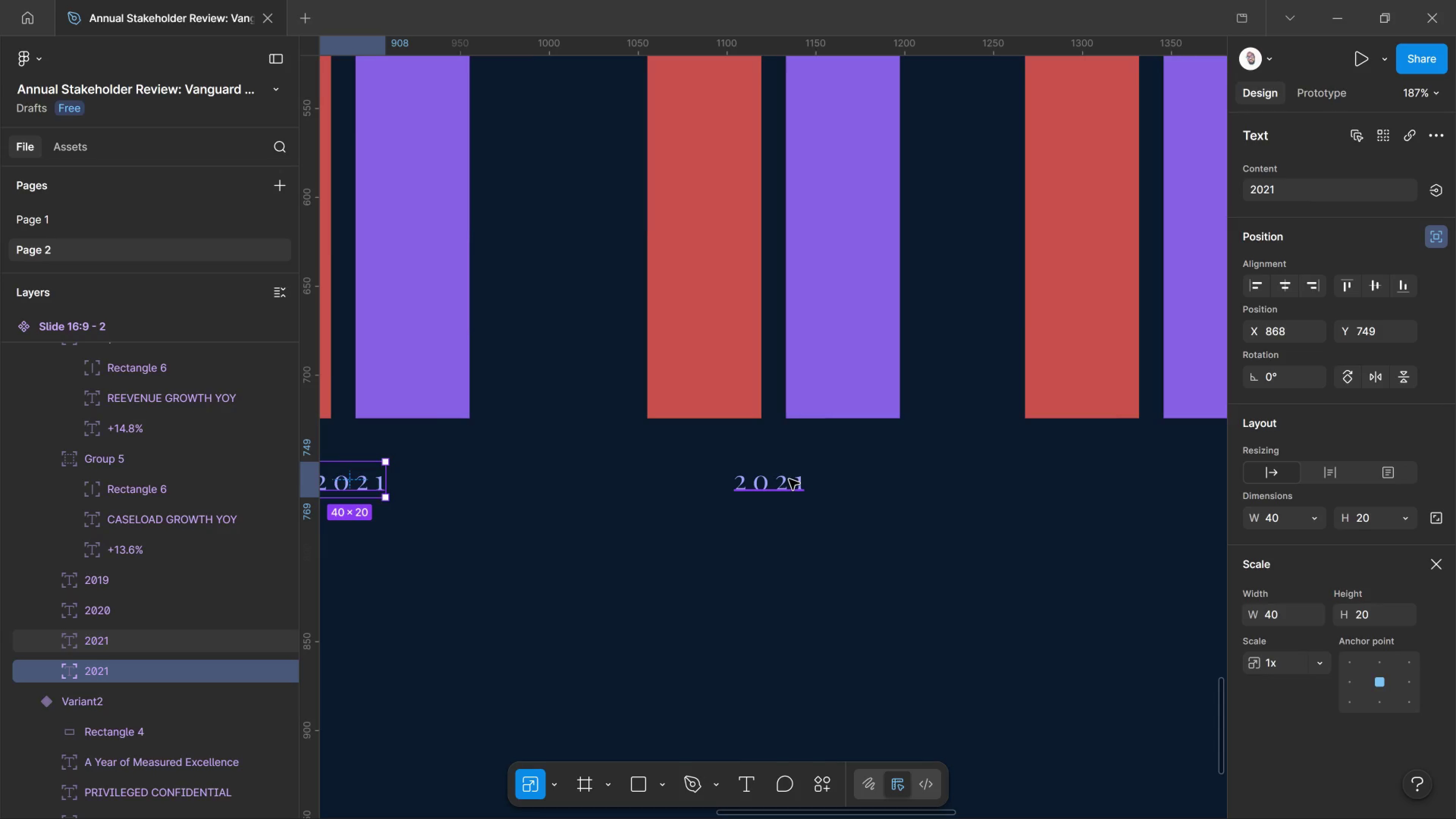 
double_click([789, 479])
 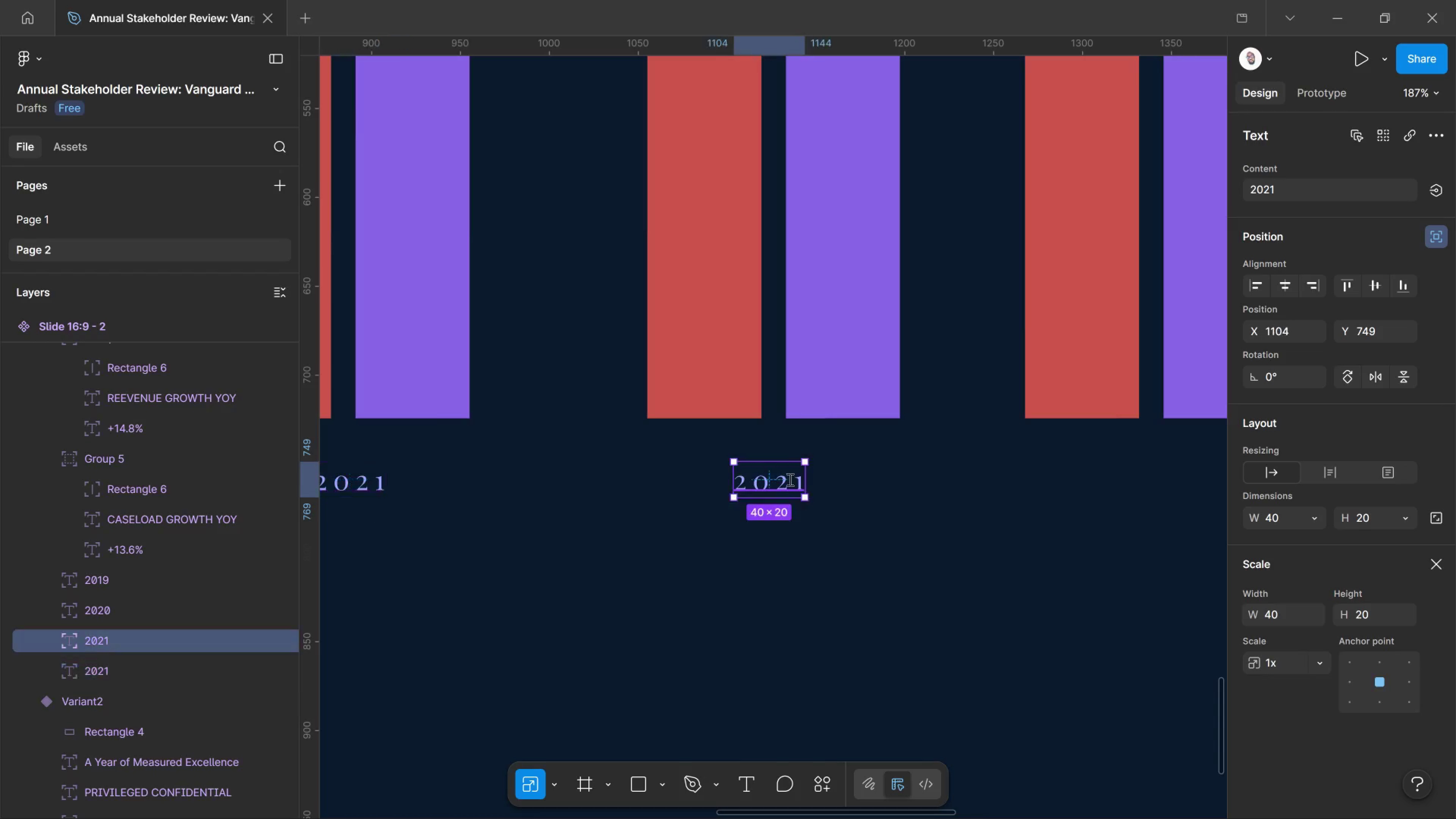 
triple_click([789, 479])
 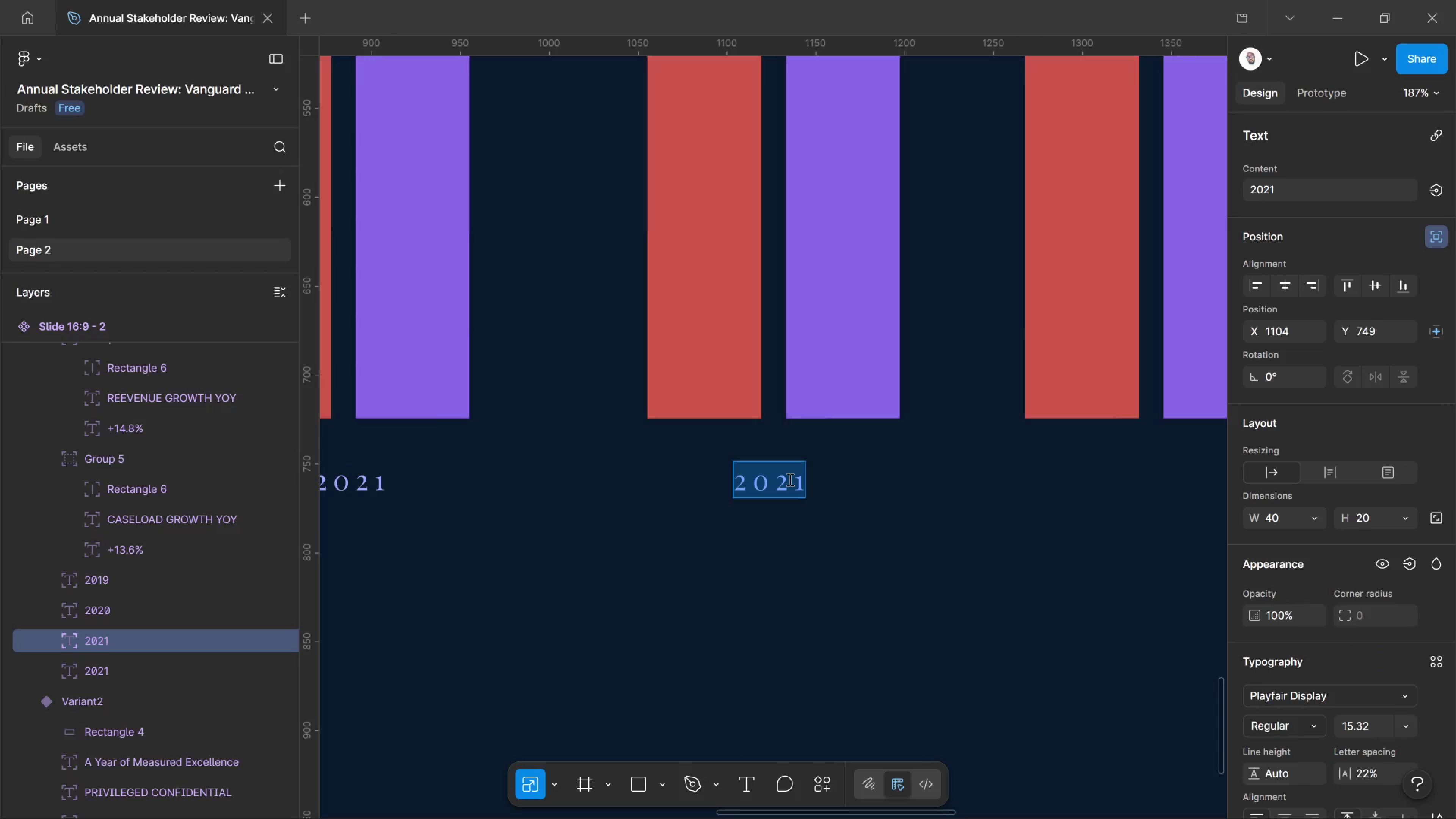 
left_click([789, 479])
 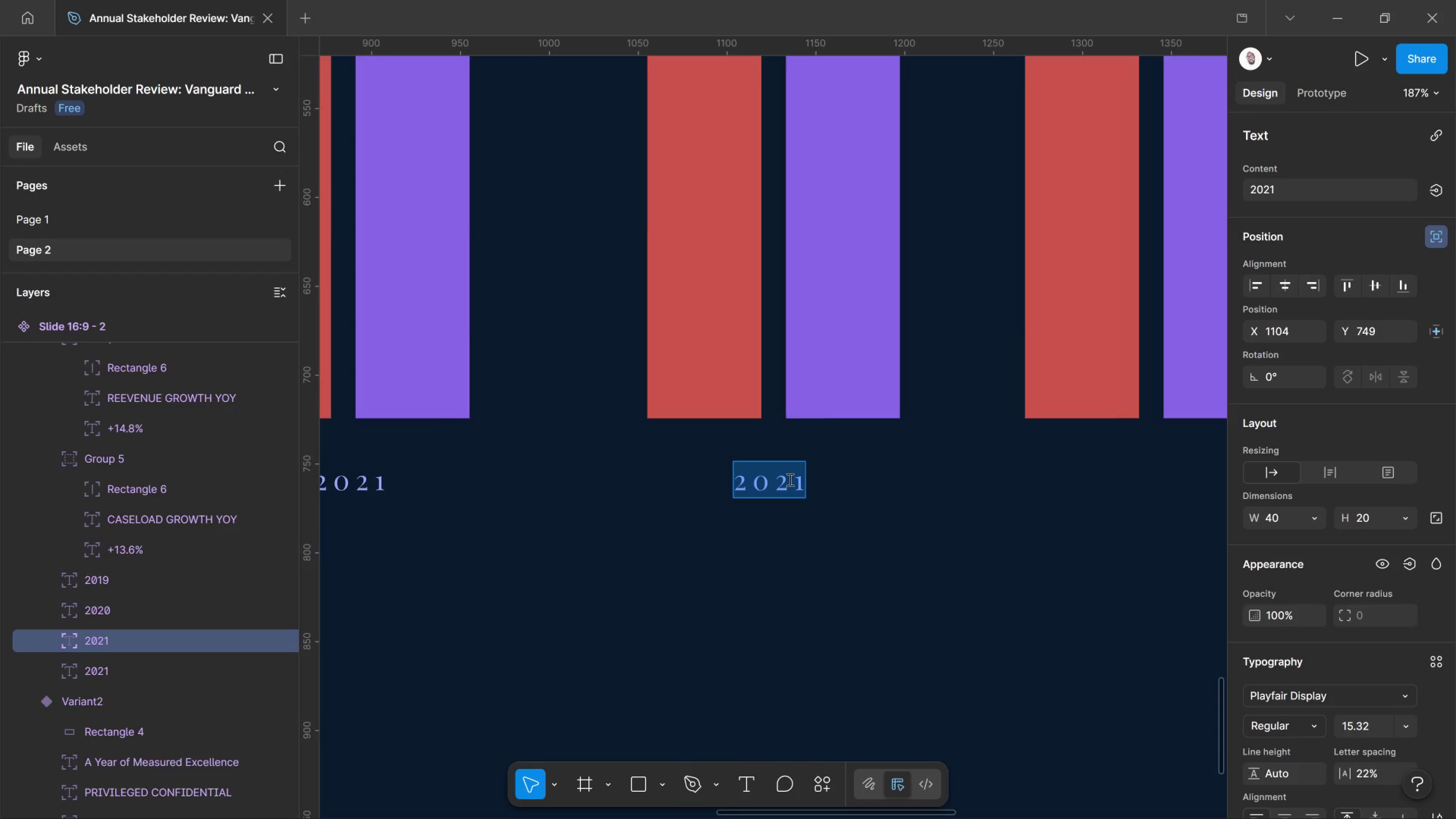 
left_click([790, 479])
 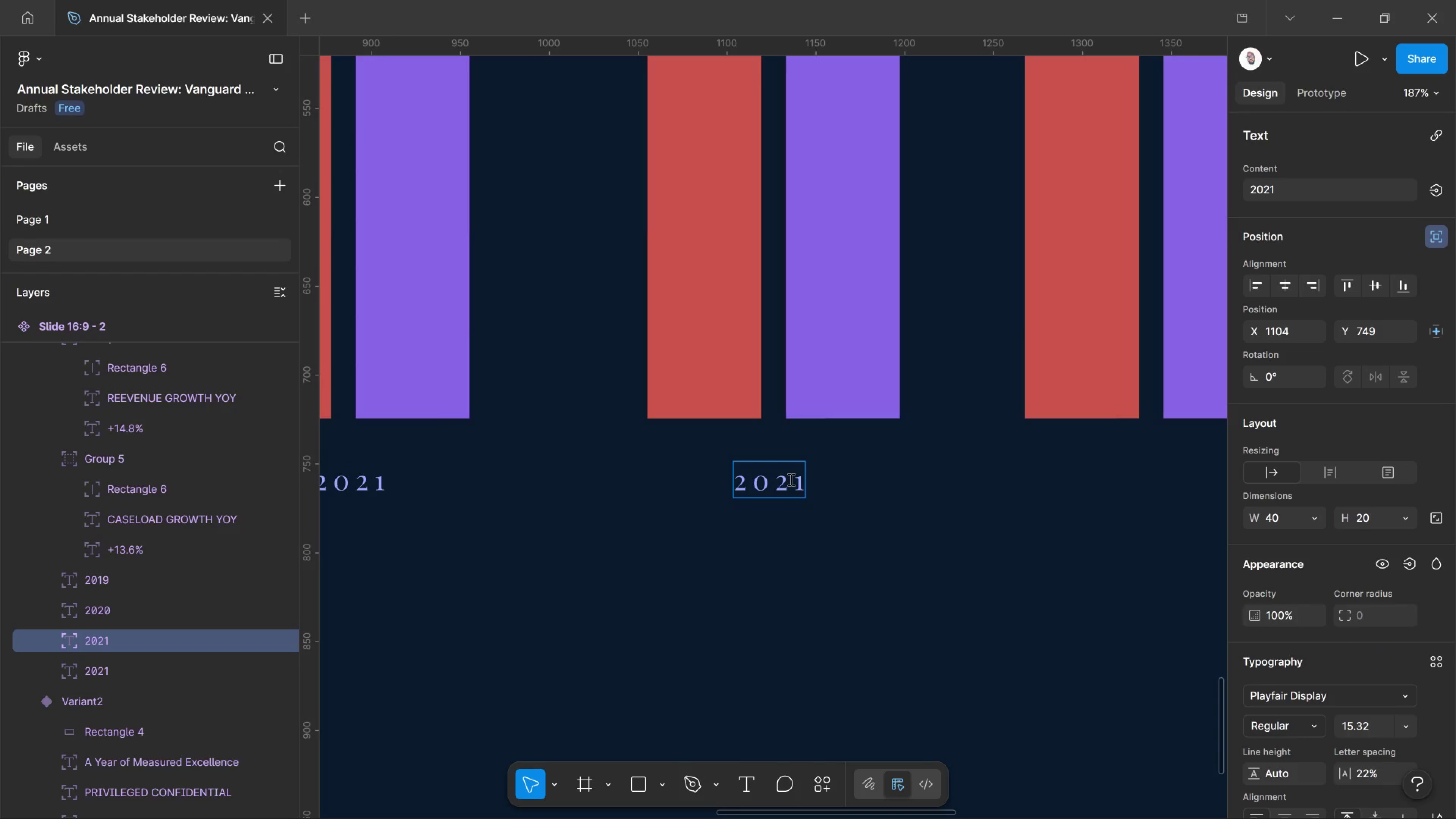 
left_click_drag(start_coordinate=[790, 479], to_coordinate=[803, 479])
 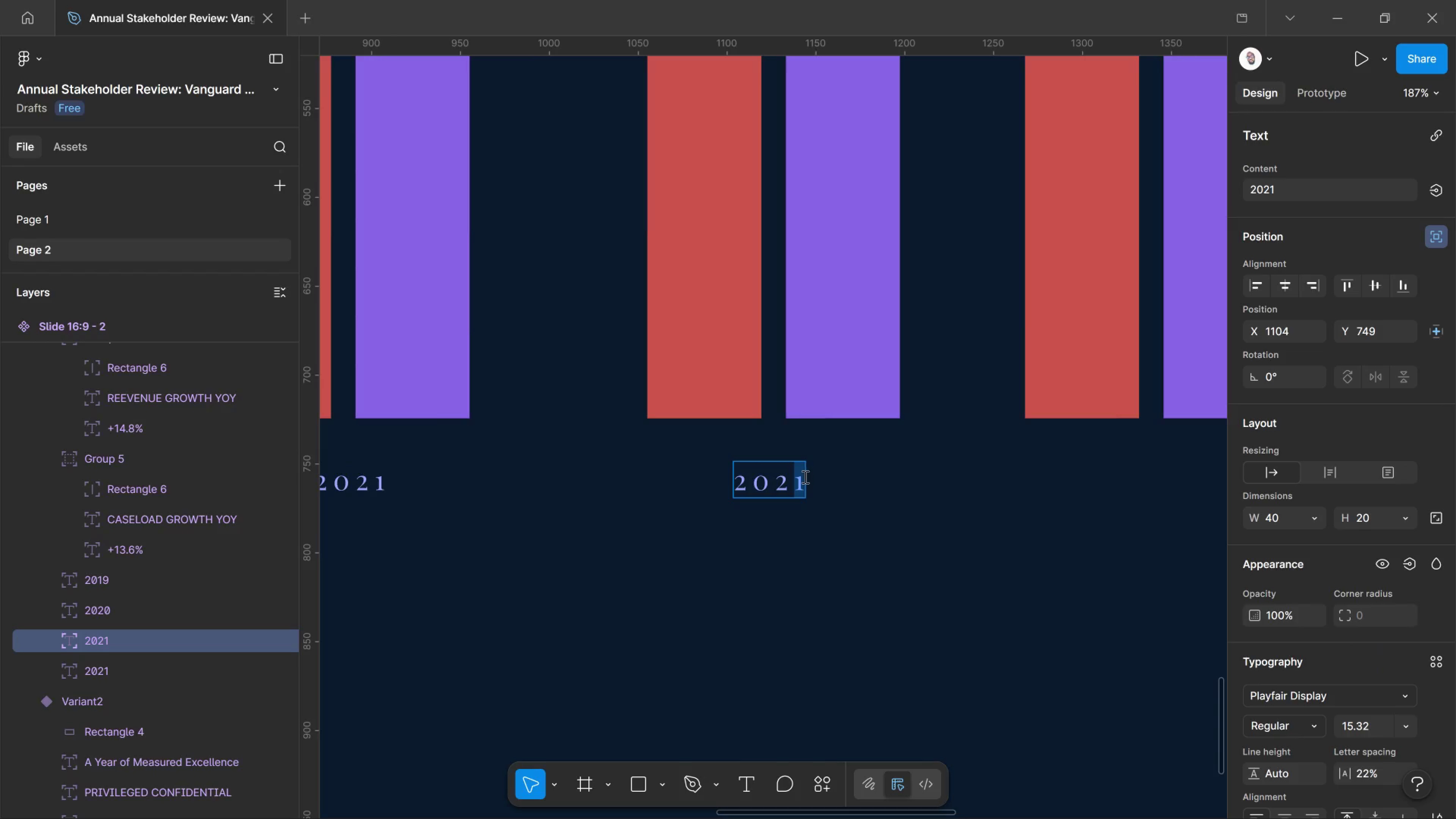 
key(2)
 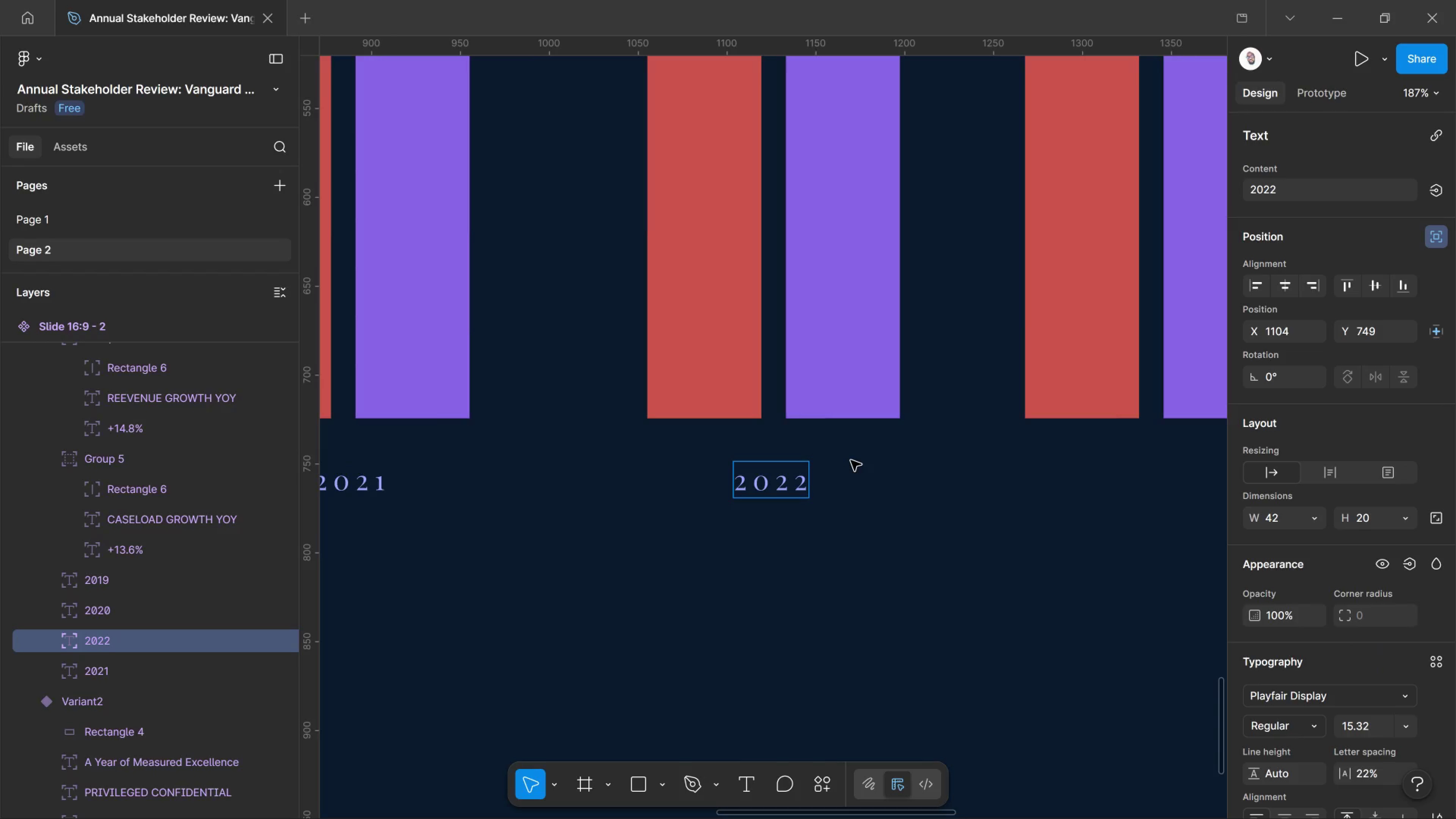 
left_click([851, 460])
 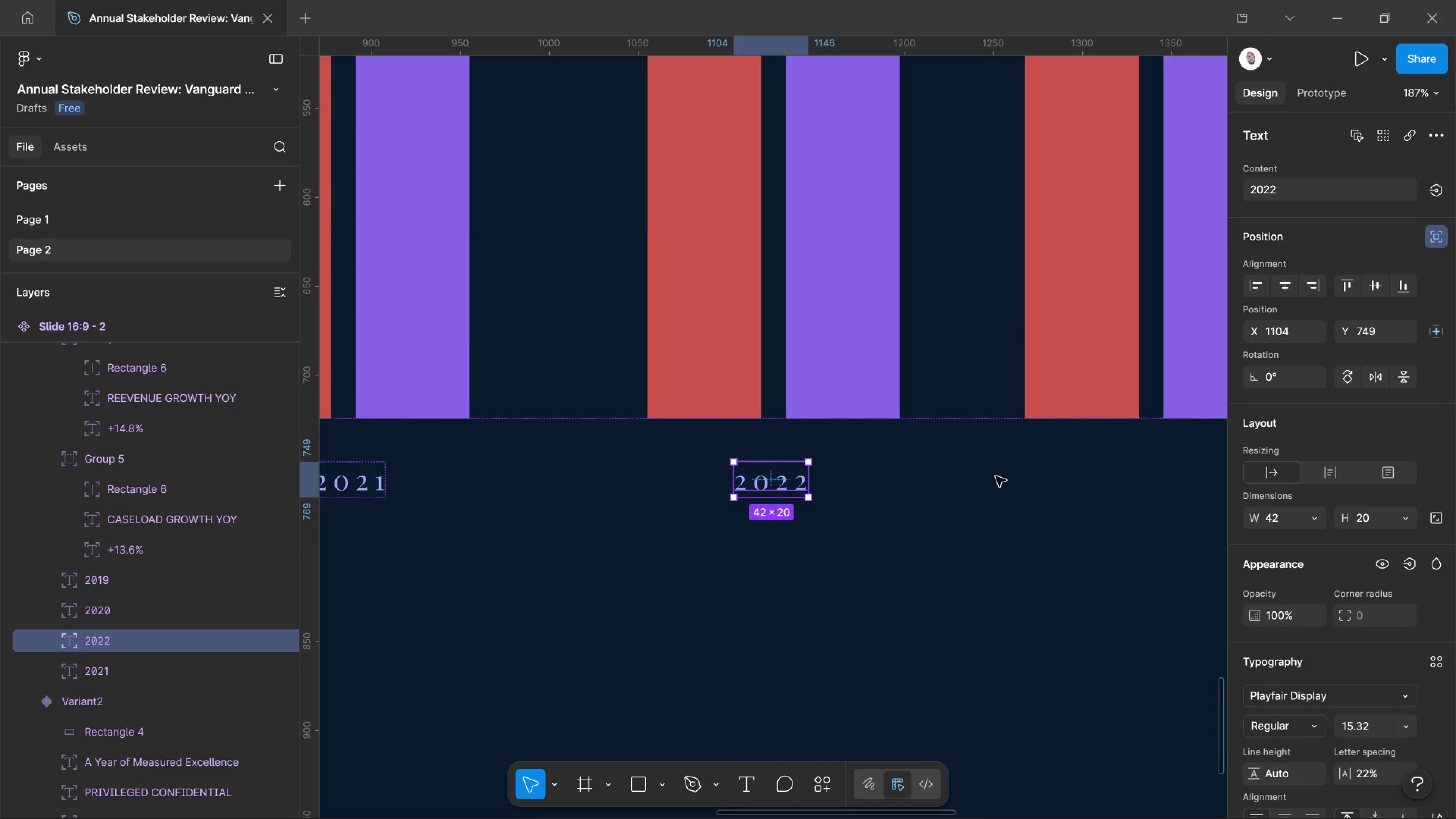 
hold_key(key=Space, duration=1.52)
 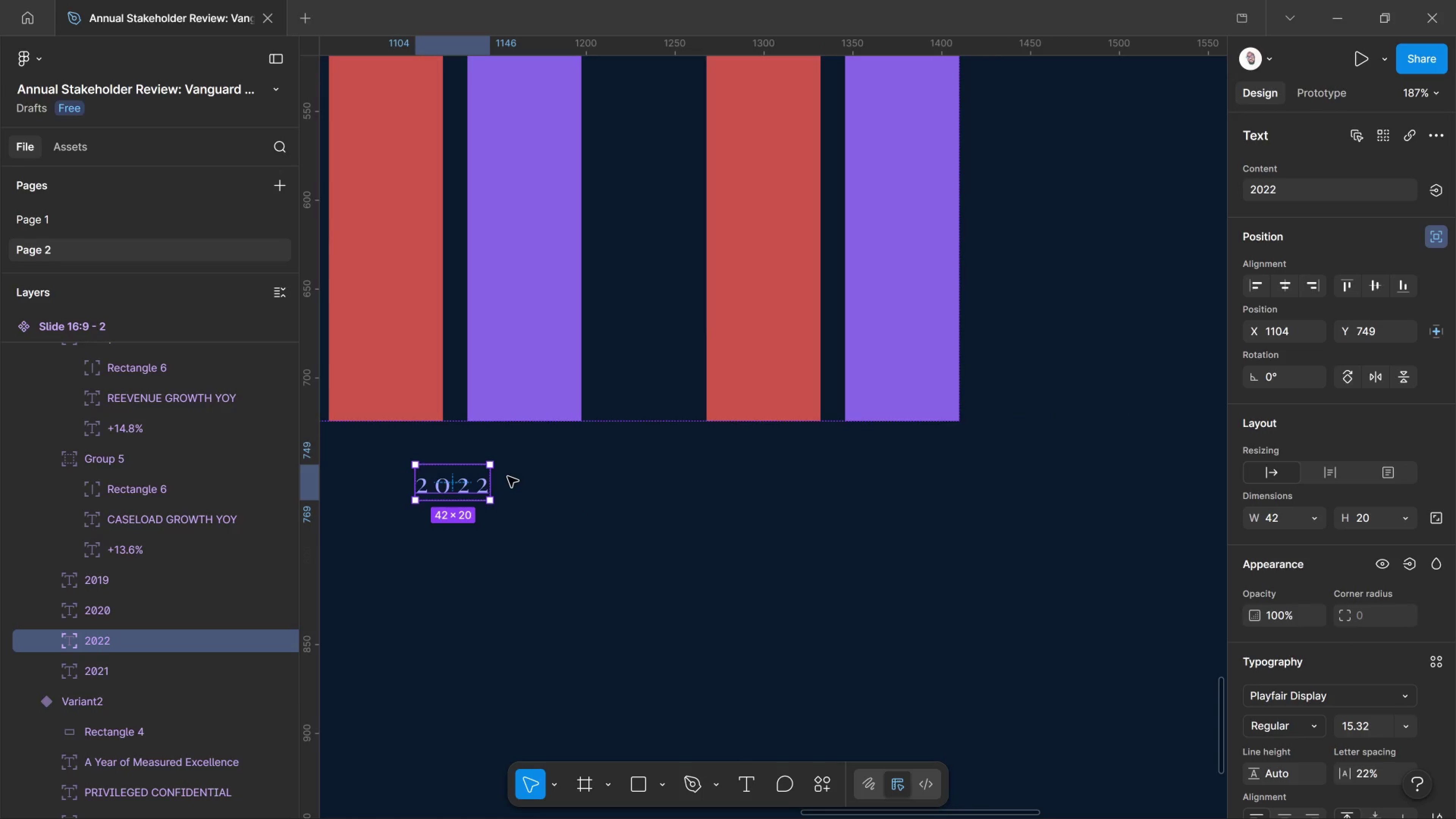 
left_click_drag(start_coordinate=[1023, 480], to_coordinate=[705, 482])
 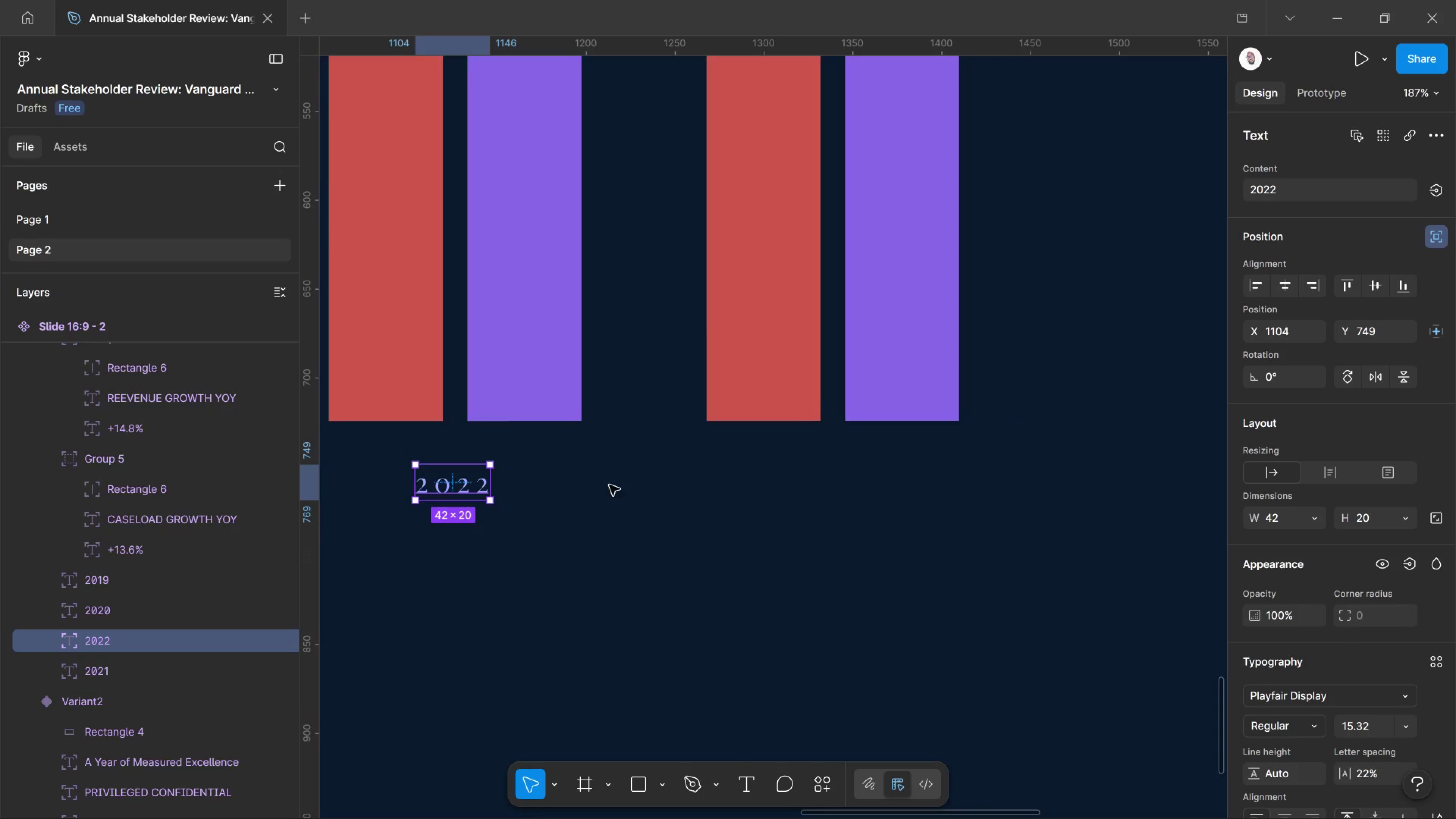 
key(Space)
 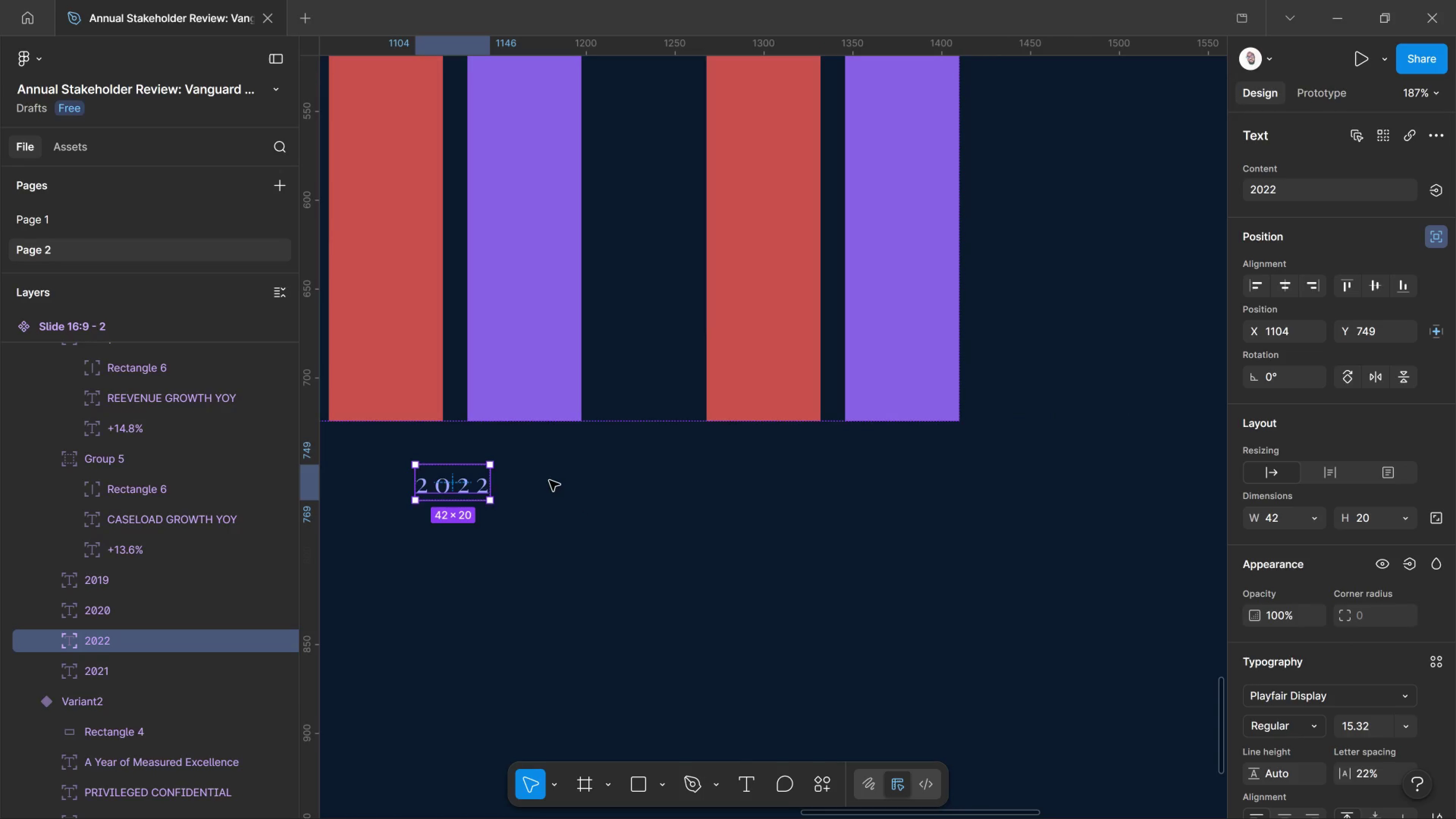 
key(Space)
 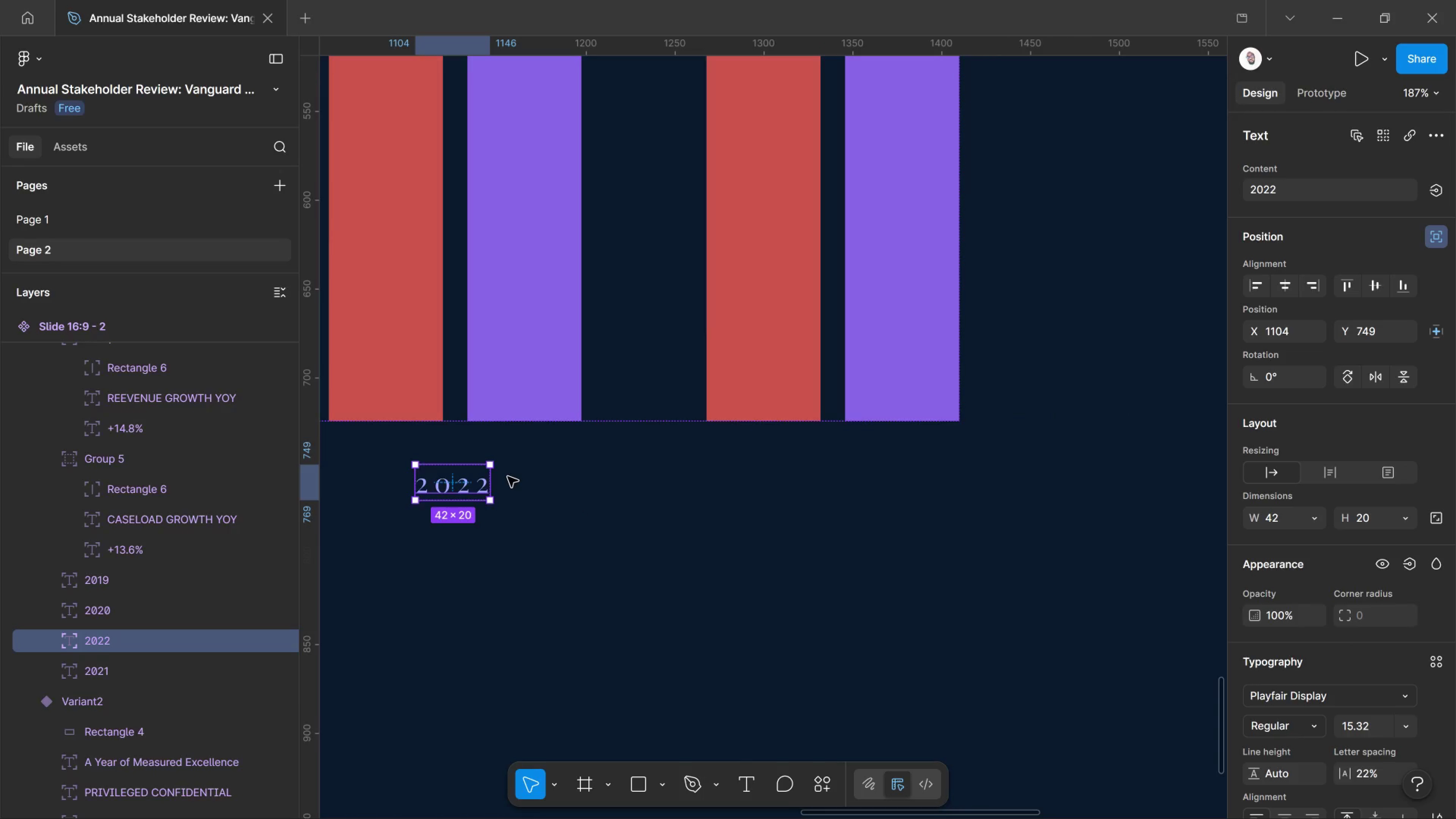 
left_click([508, 477])
 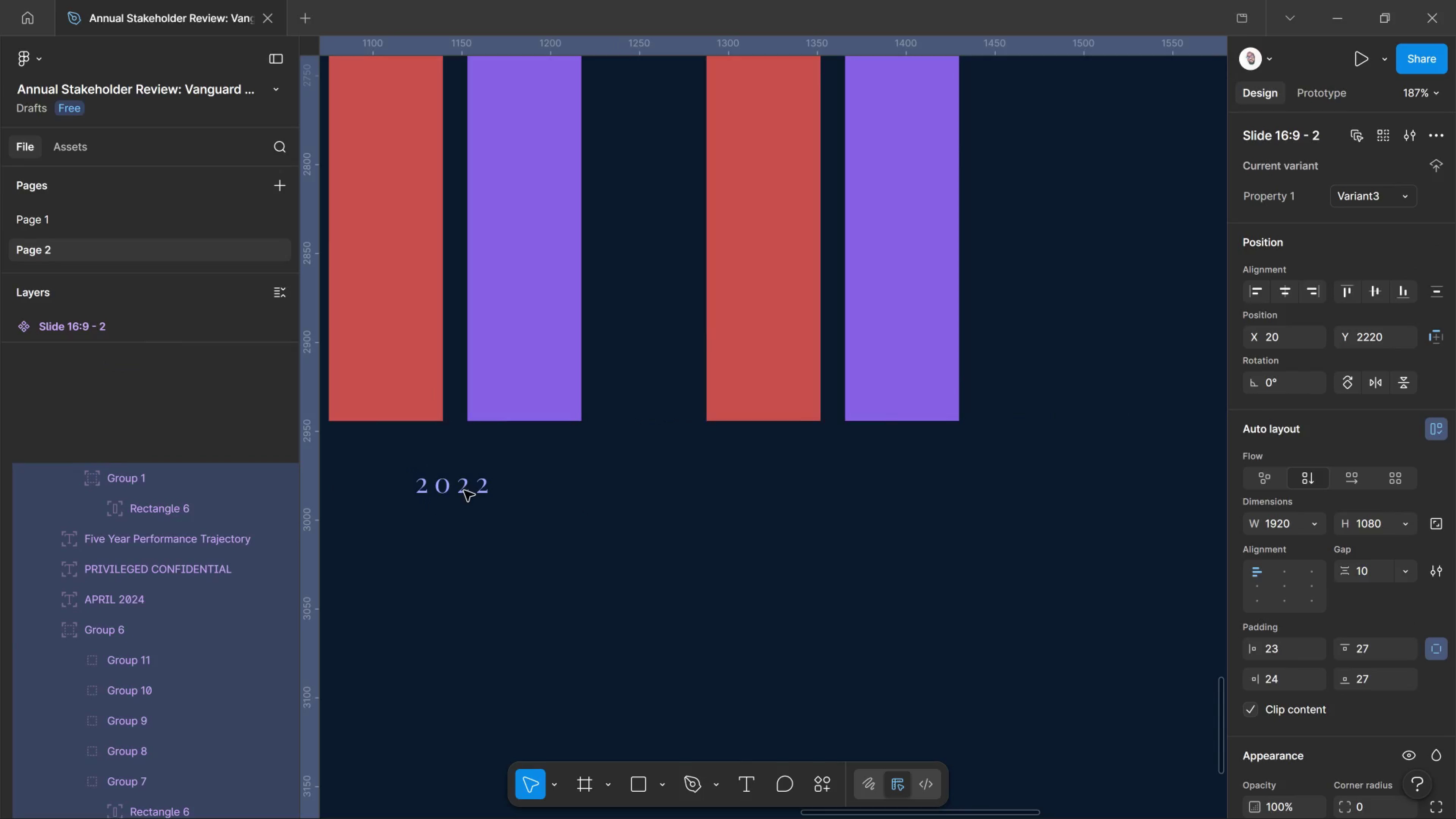 
hold_key(key=AltLeft, duration=0.45)
 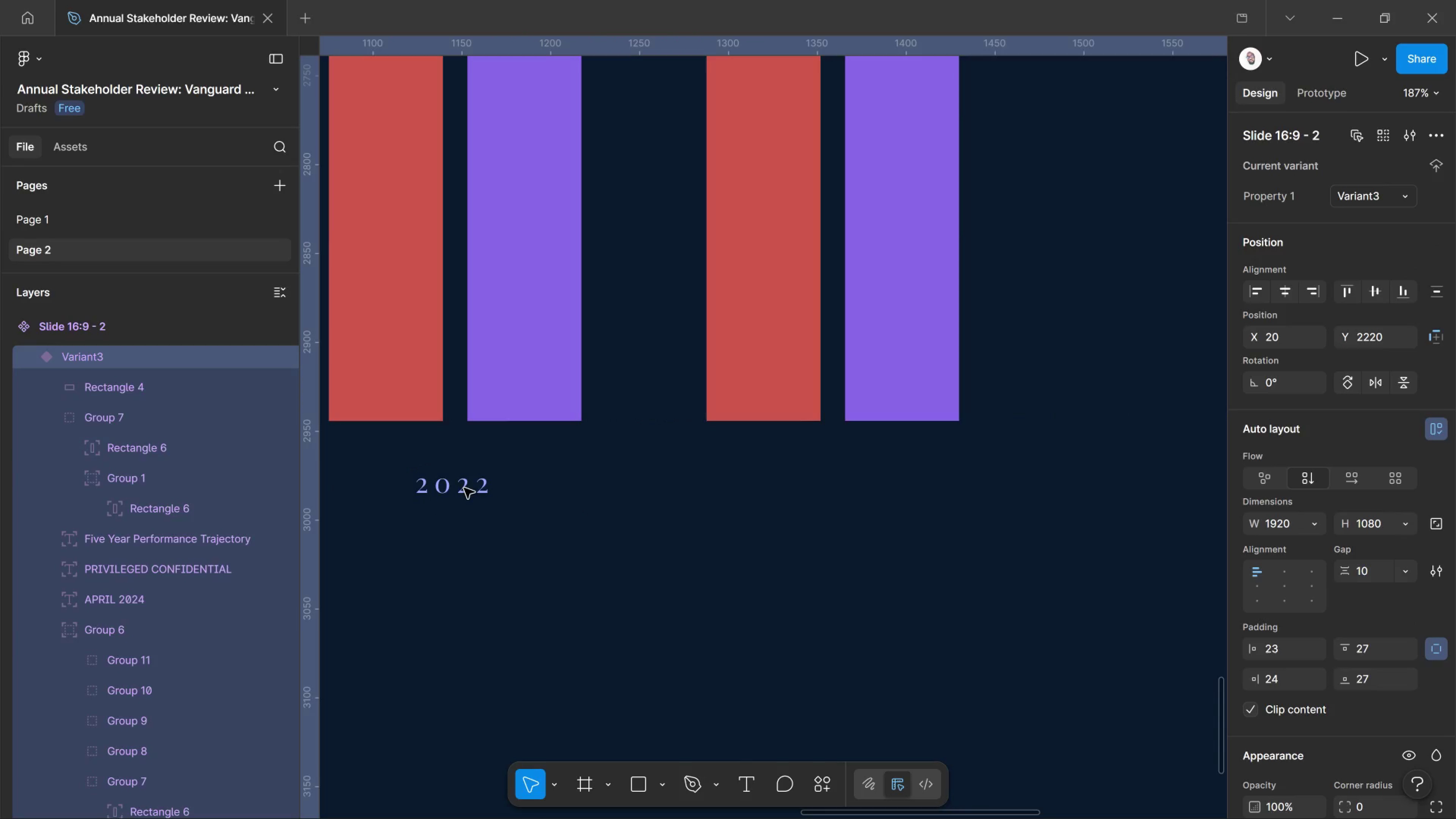 
left_click([464, 488])
 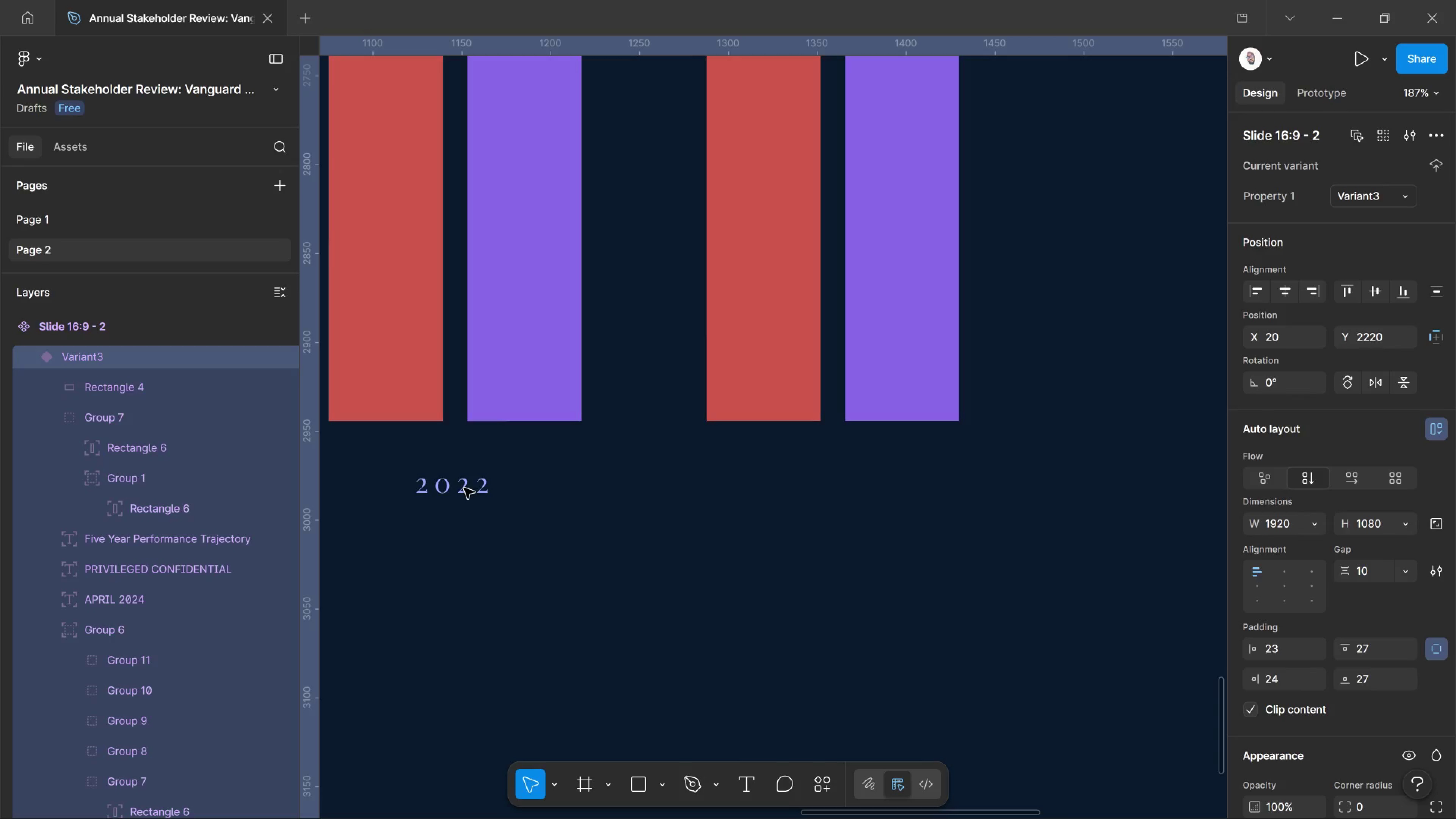 
double_click([464, 487])
 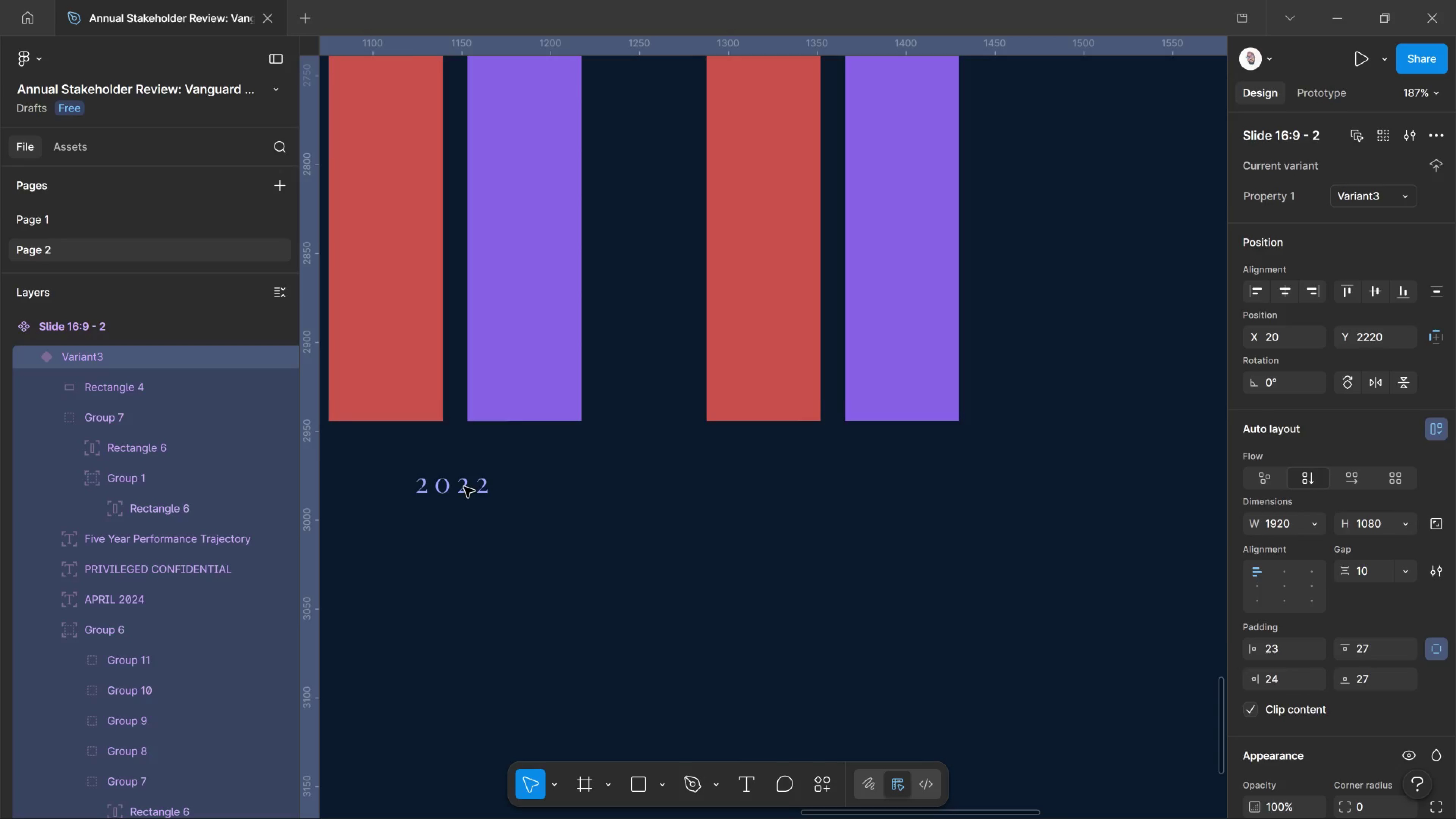 
left_click([464, 487])
 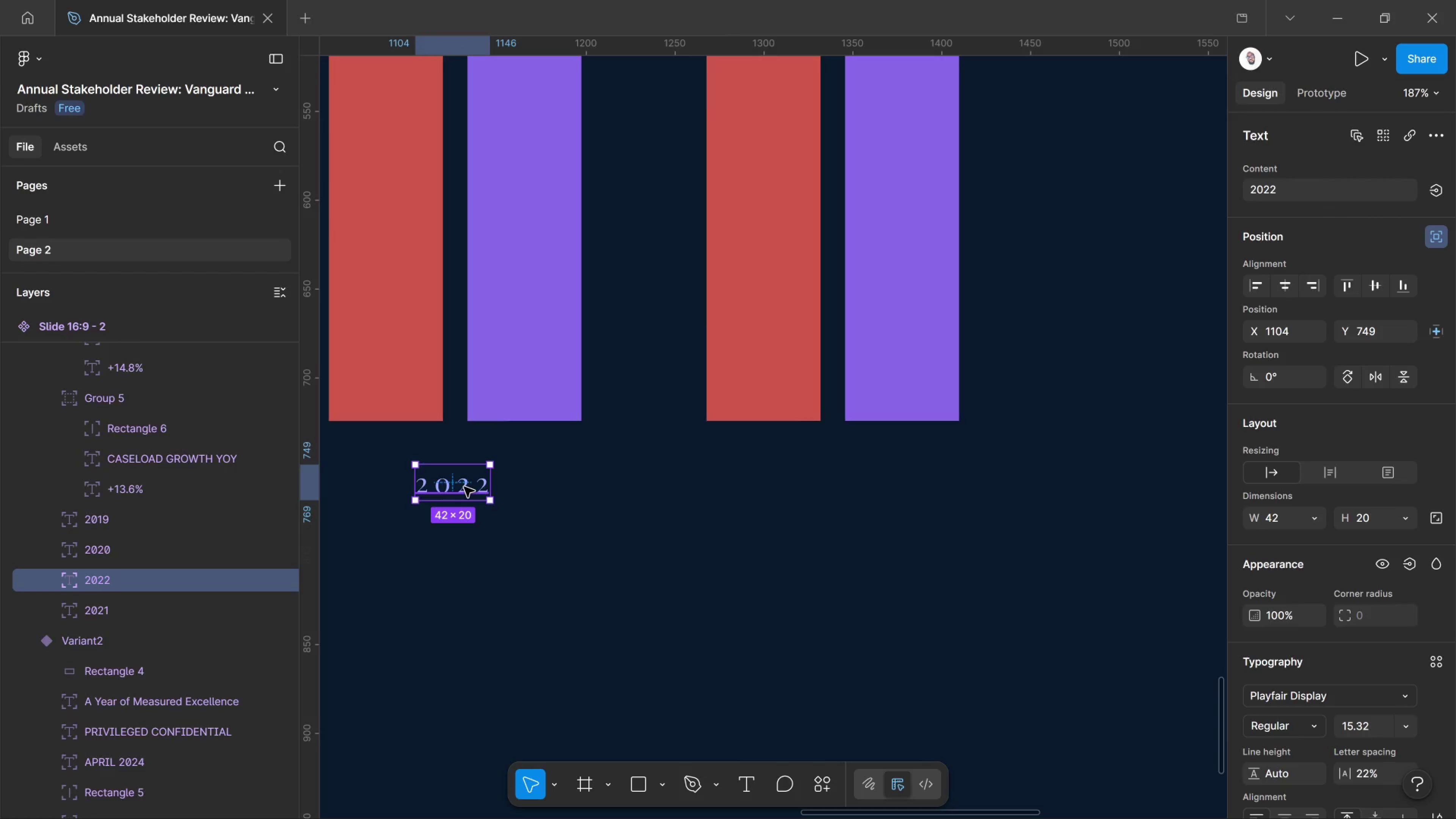 
hold_key(key=AltLeft, duration=5.41)
left_click_drag(start_coordinate=[464, 487], to_coordinate=[843, 481])
 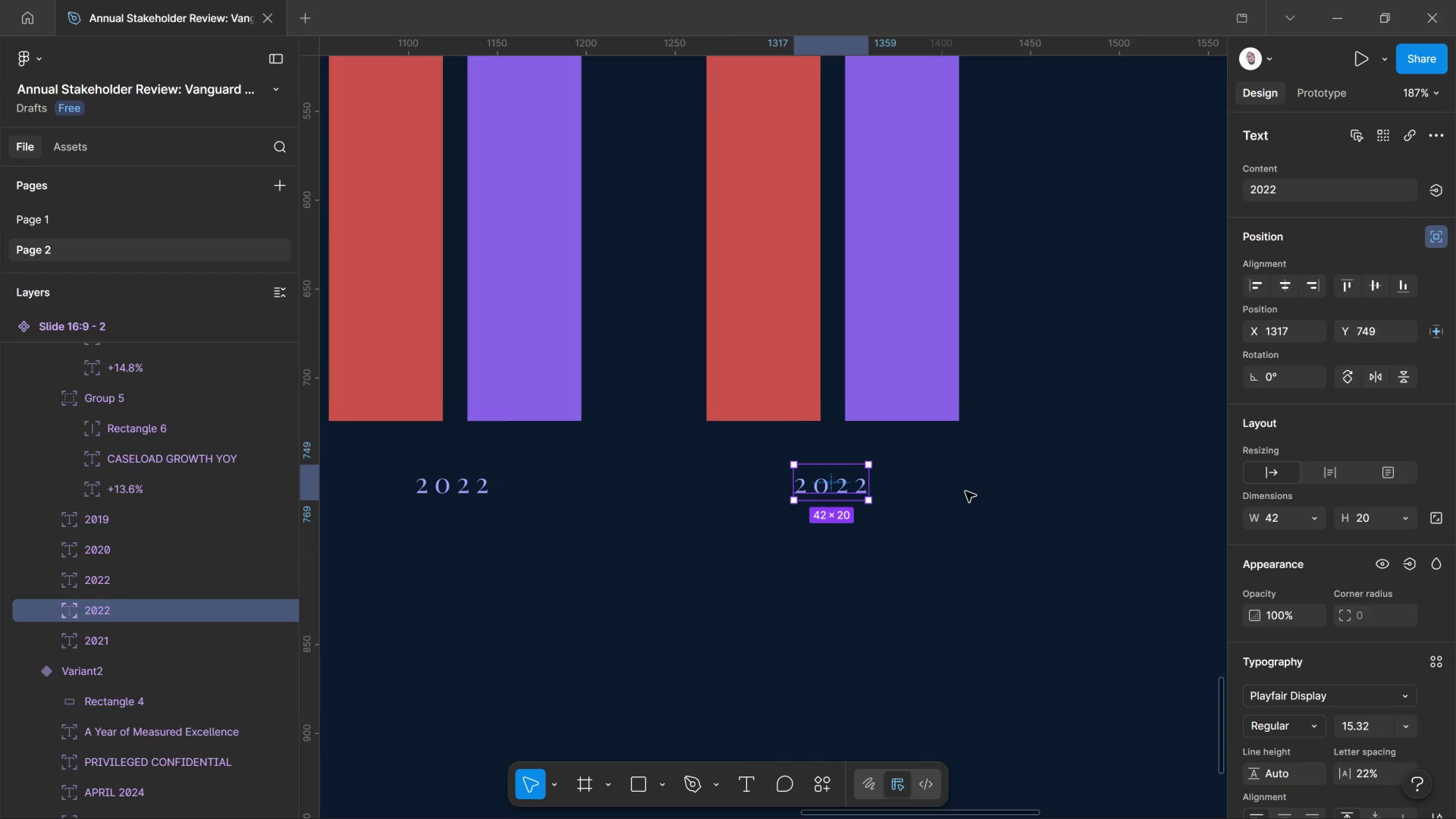 
hold_key(key=ShiftLeft, duration=3.2)
 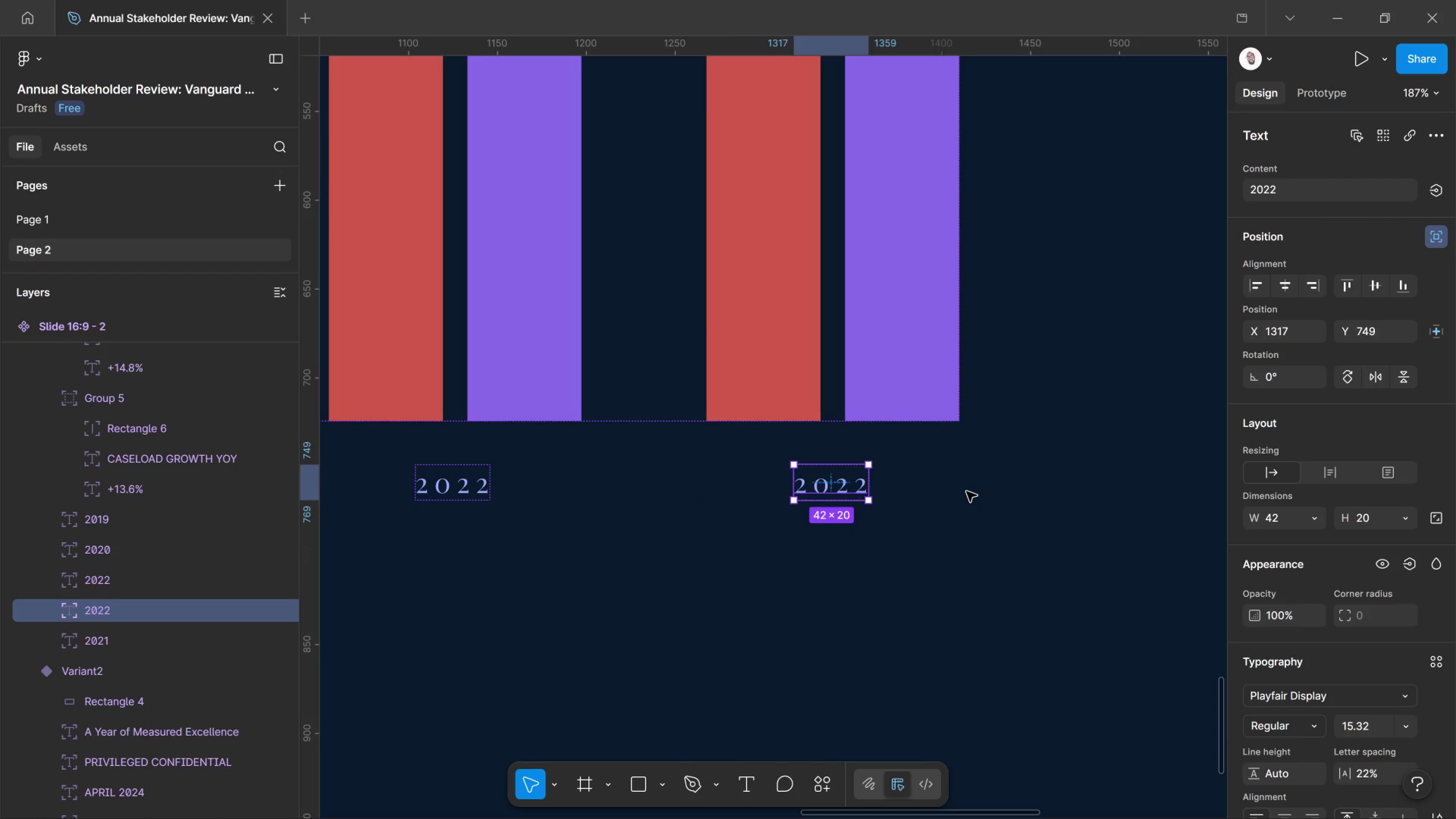 
left_click([966, 491])
 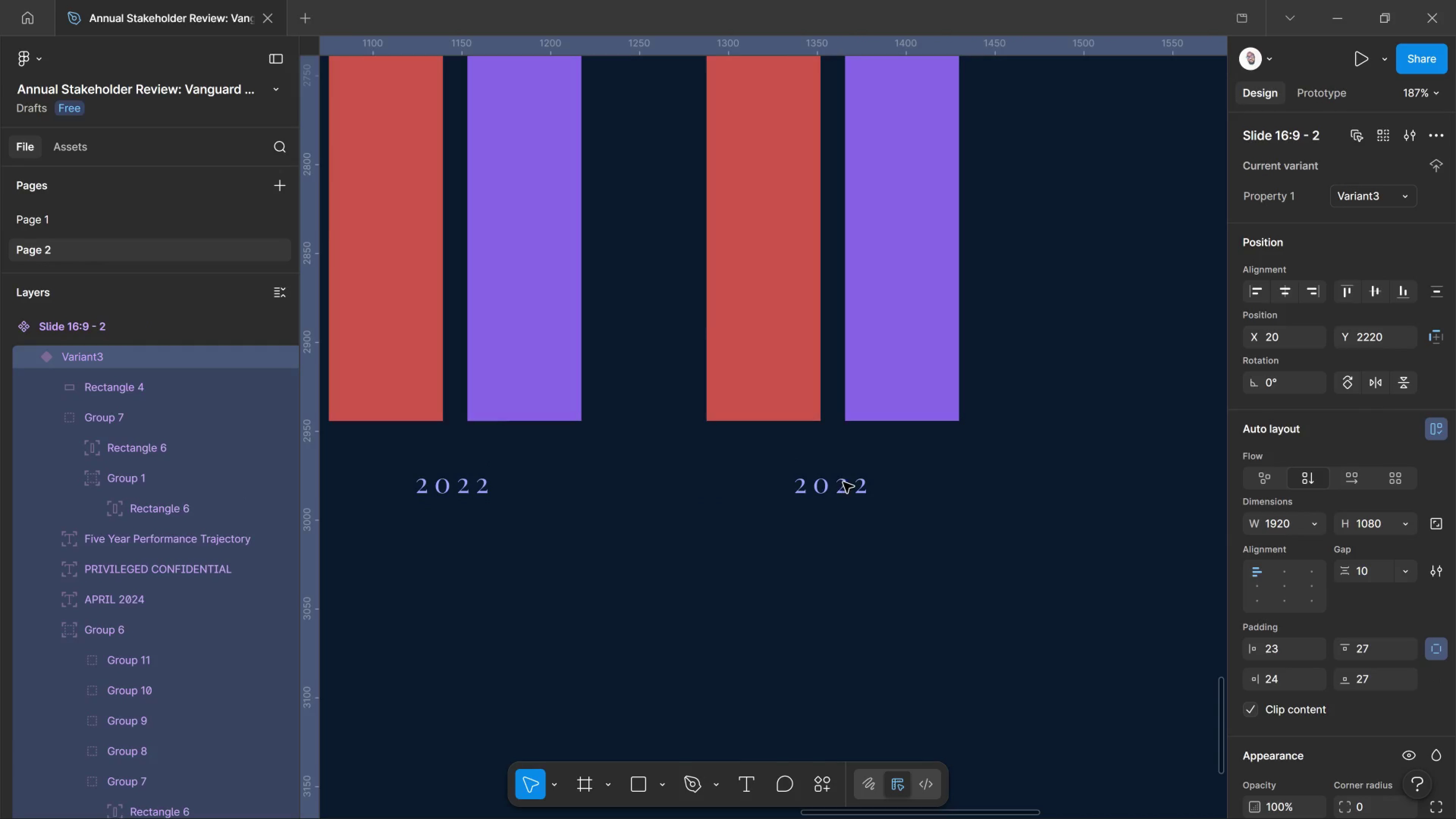 
double_click([847, 482])
 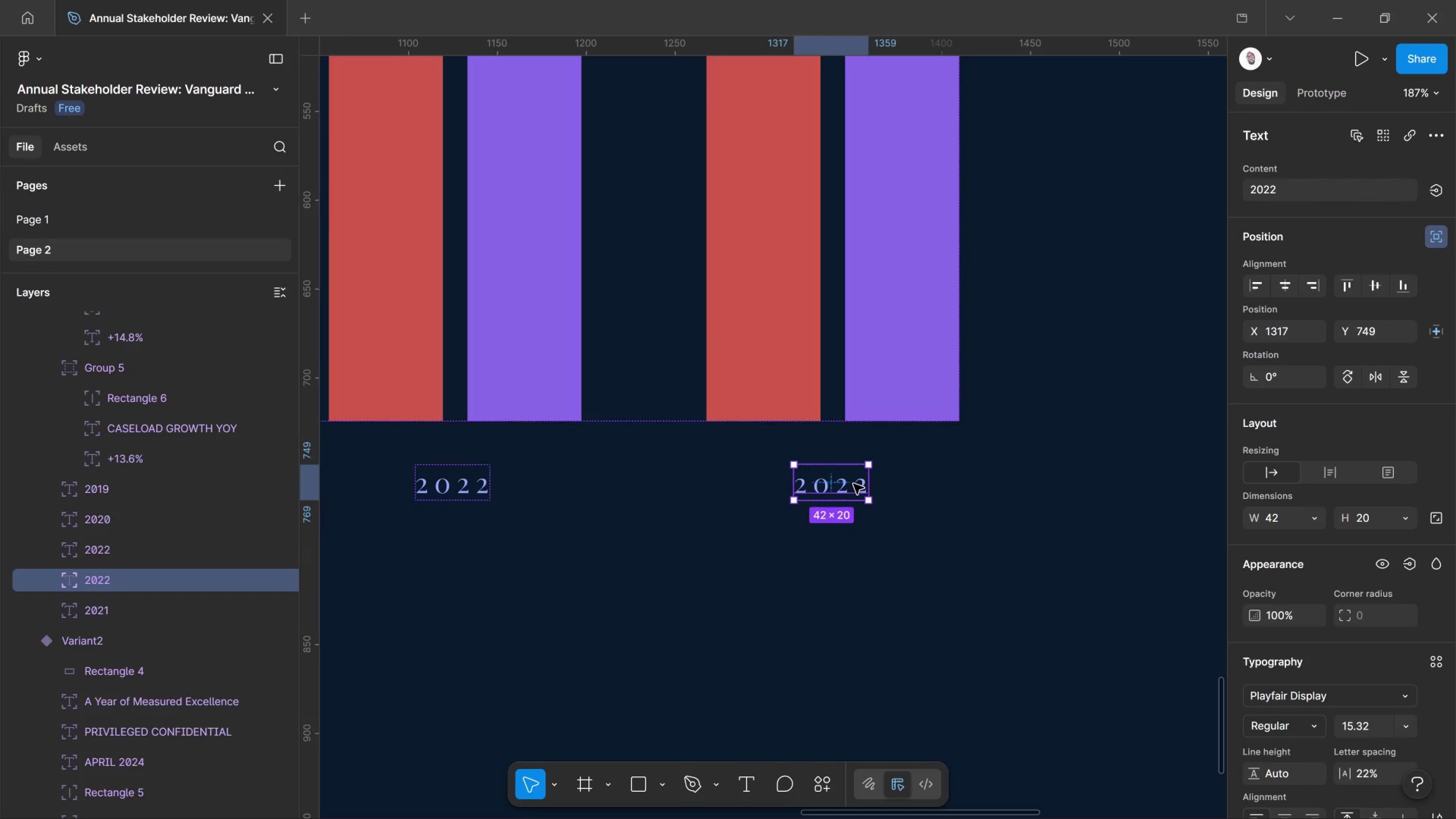 
double_click([854, 484])
 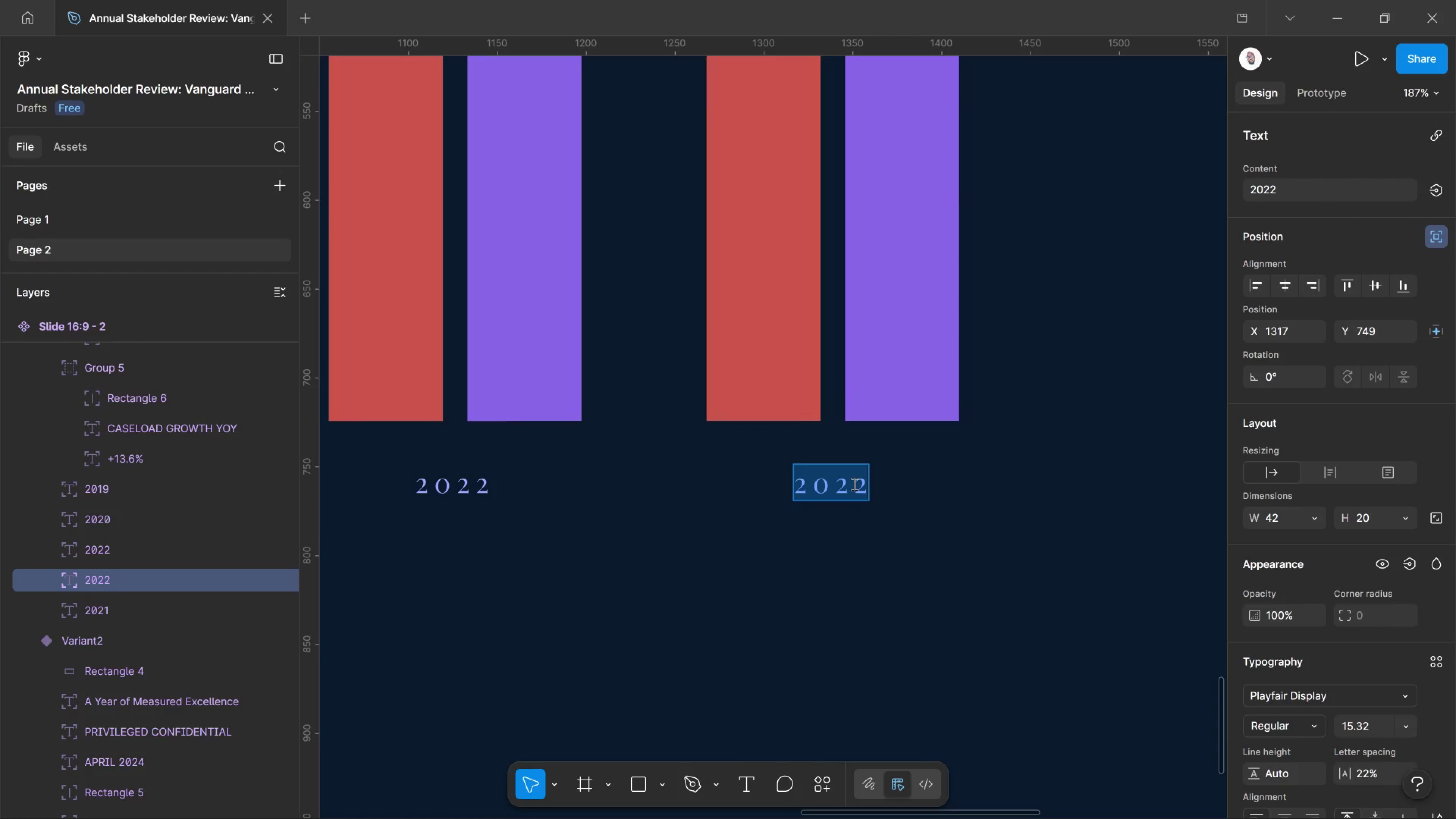 
left_click([854, 484])
 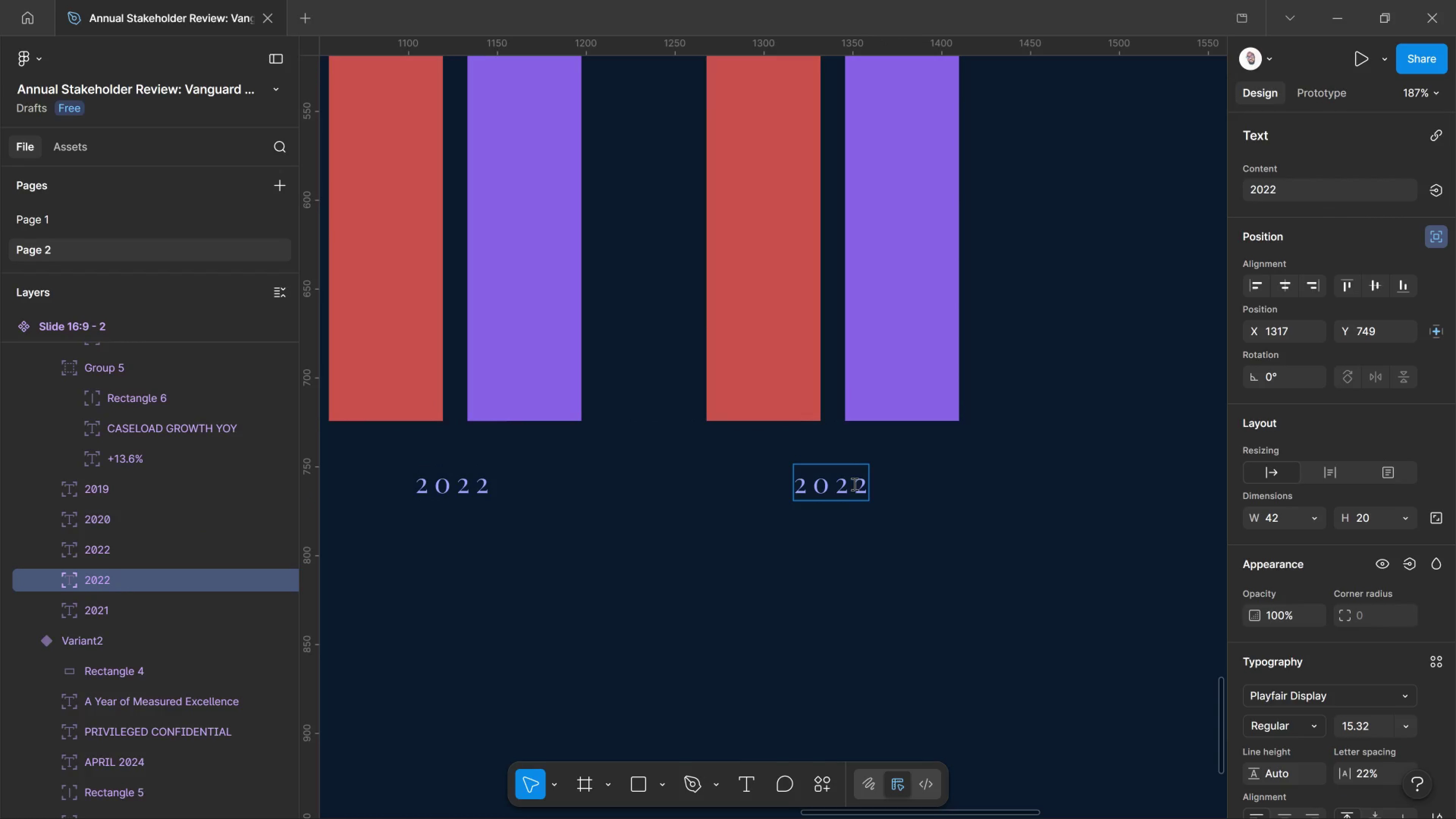 
left_click_drag(start_coordinate=[854, 484], to_coordinate=[879, 483])
 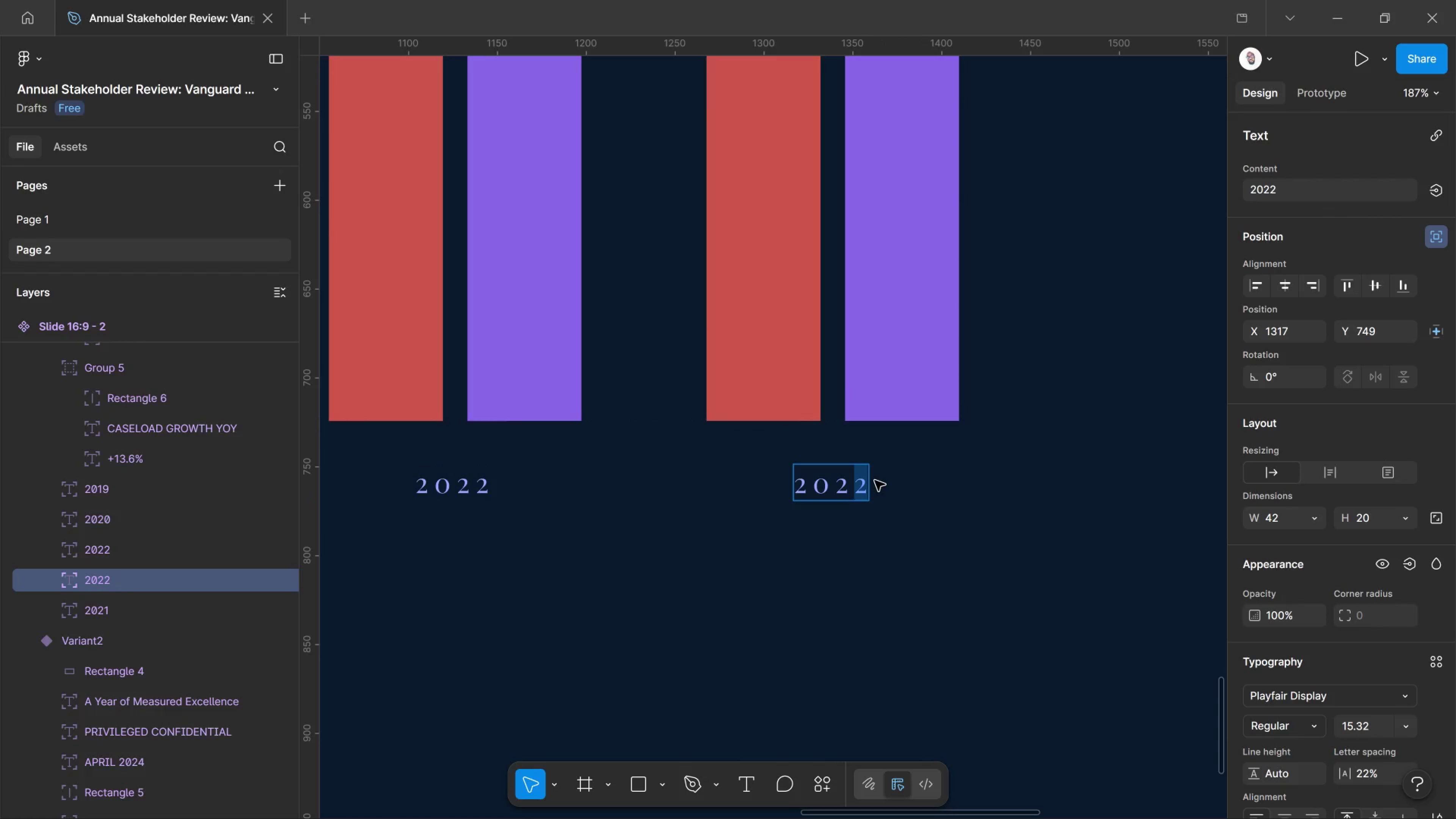 
key(3)
 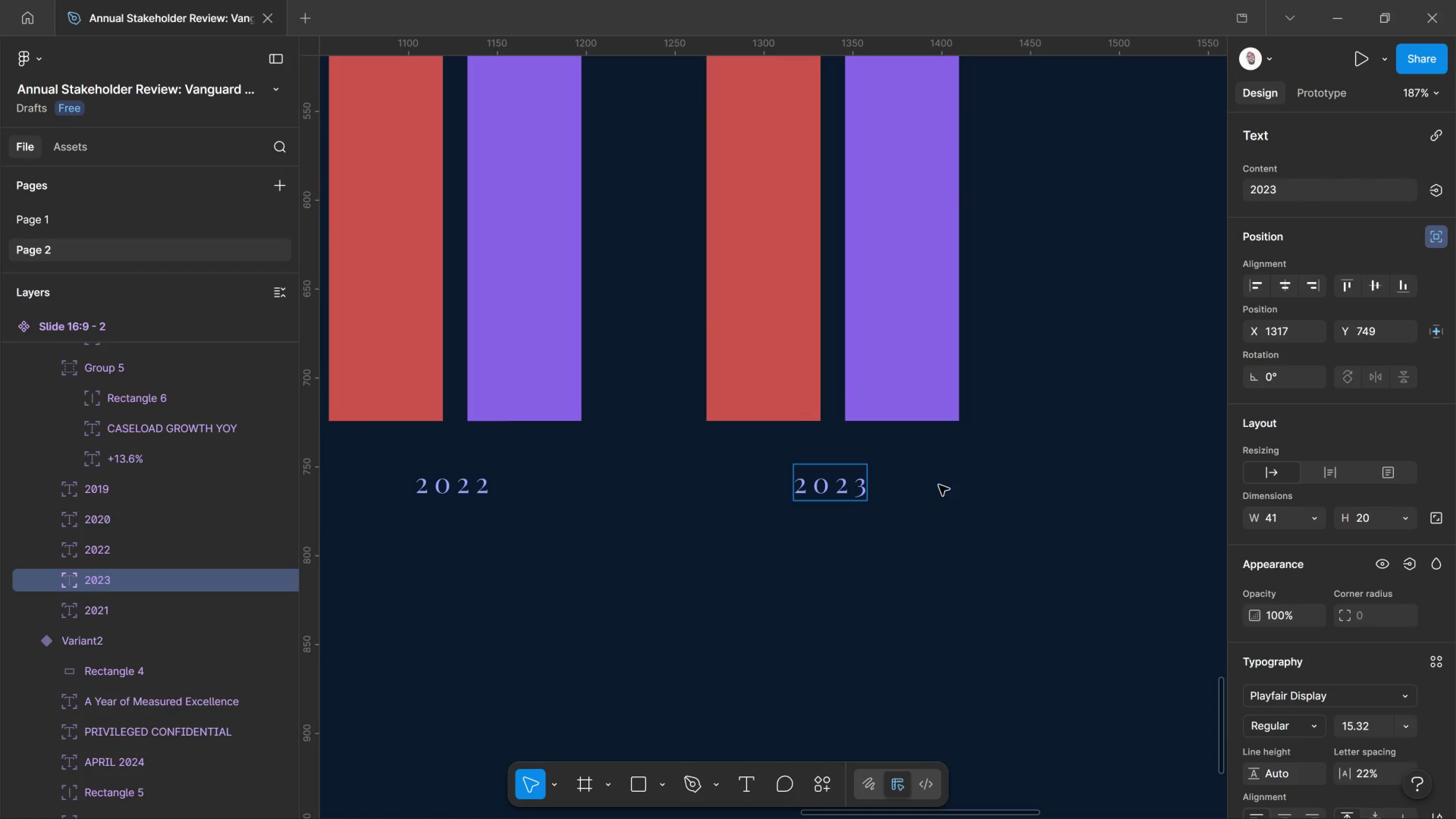 
left_click([940, 479])
 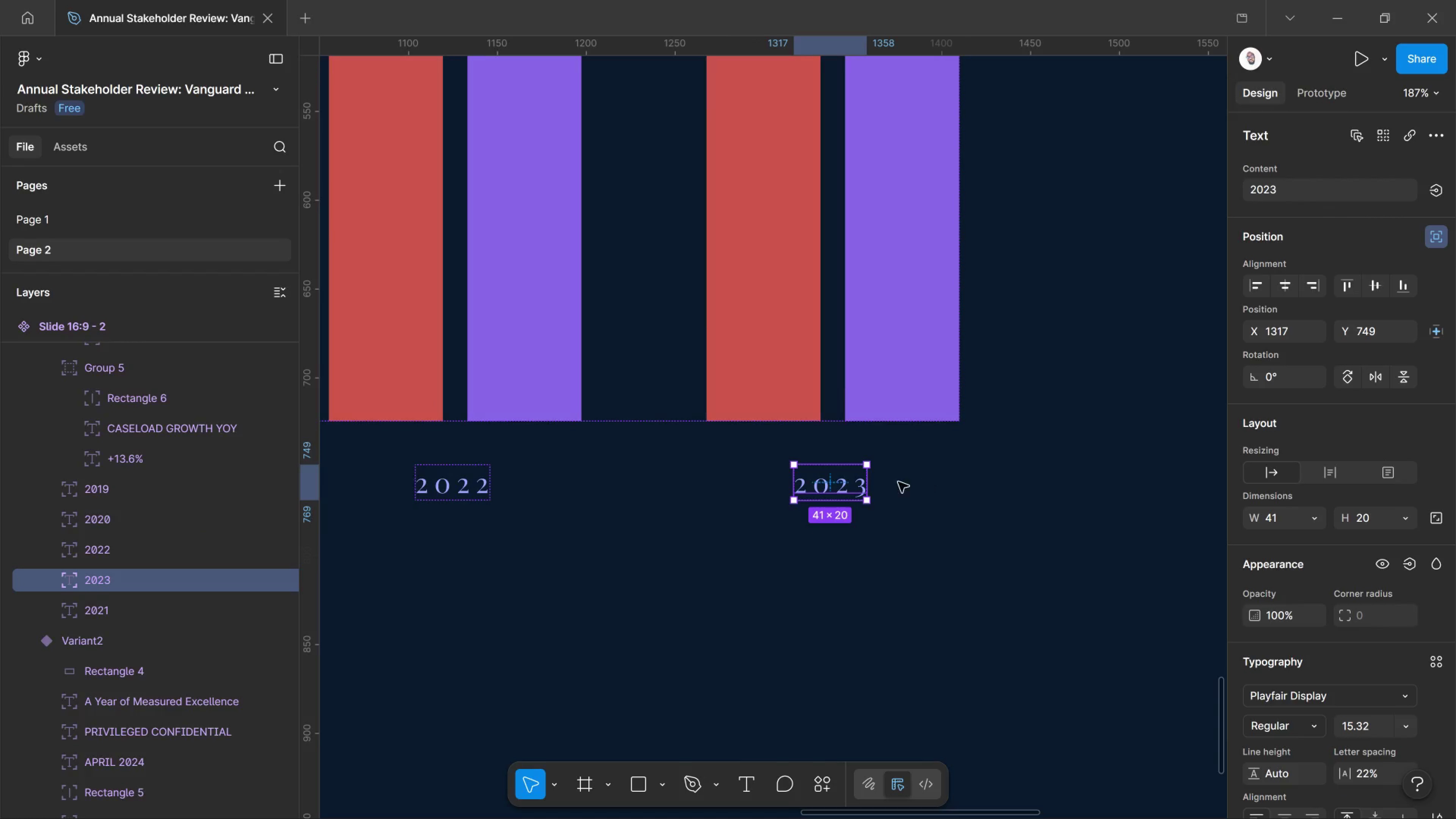 
hold_key(key=AltLeft, duration=0.53)
 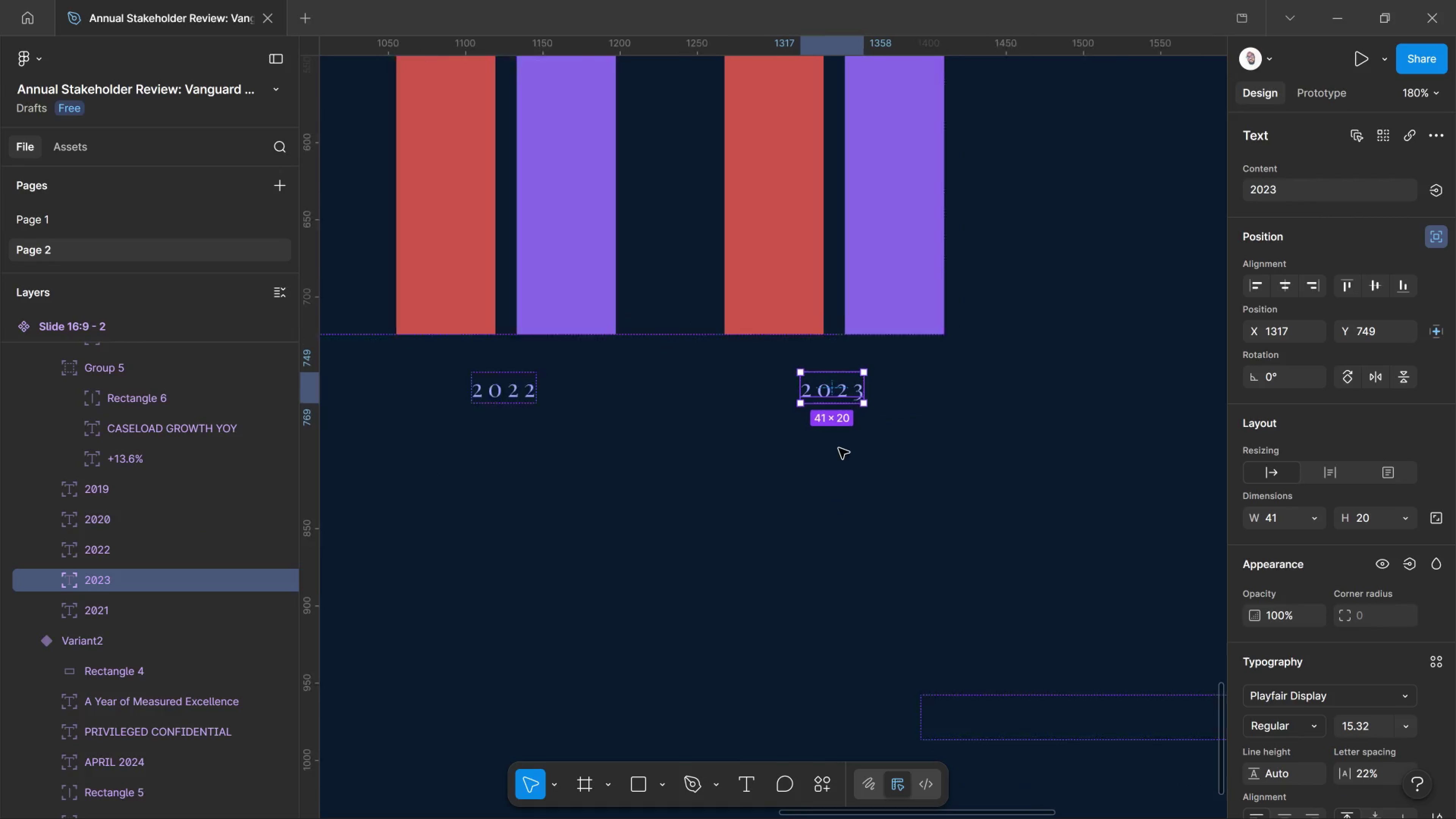 
hold_key(key=ControlLeft, duration=6.66)
 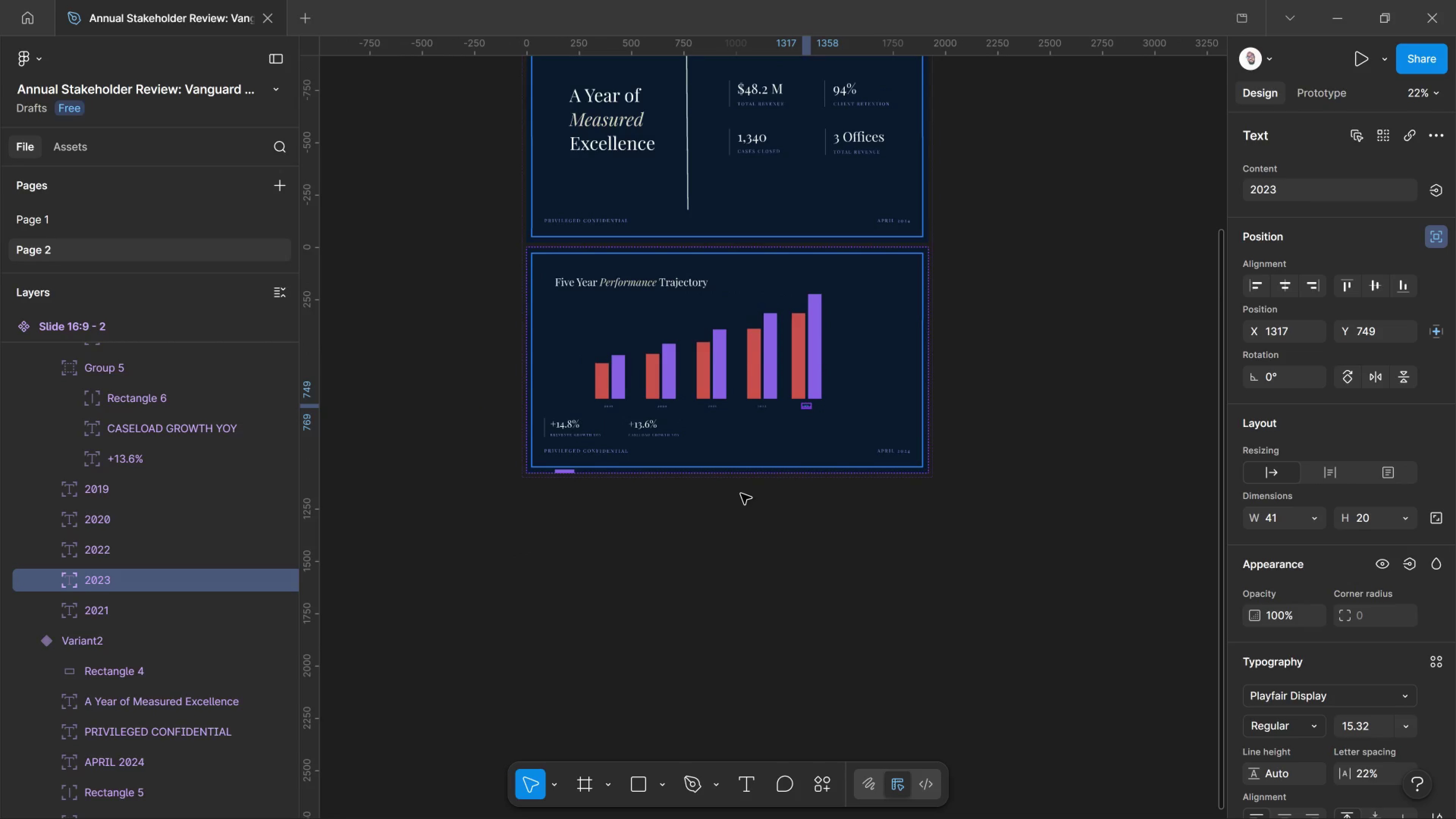 
scroll: coordinate [748, 427], scroll_direction: down, amount: 38.0
 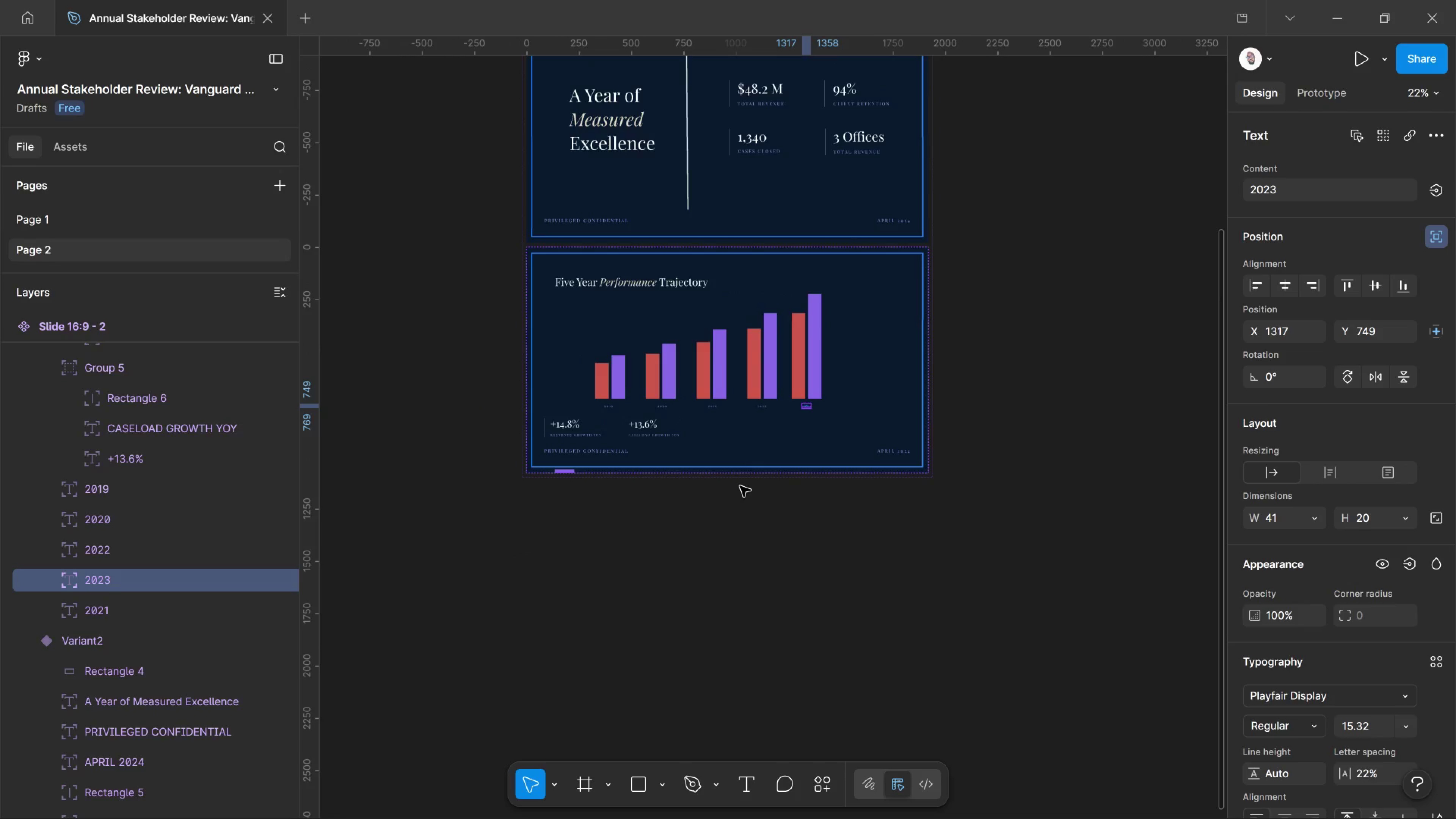 
left_click([741, 474])
 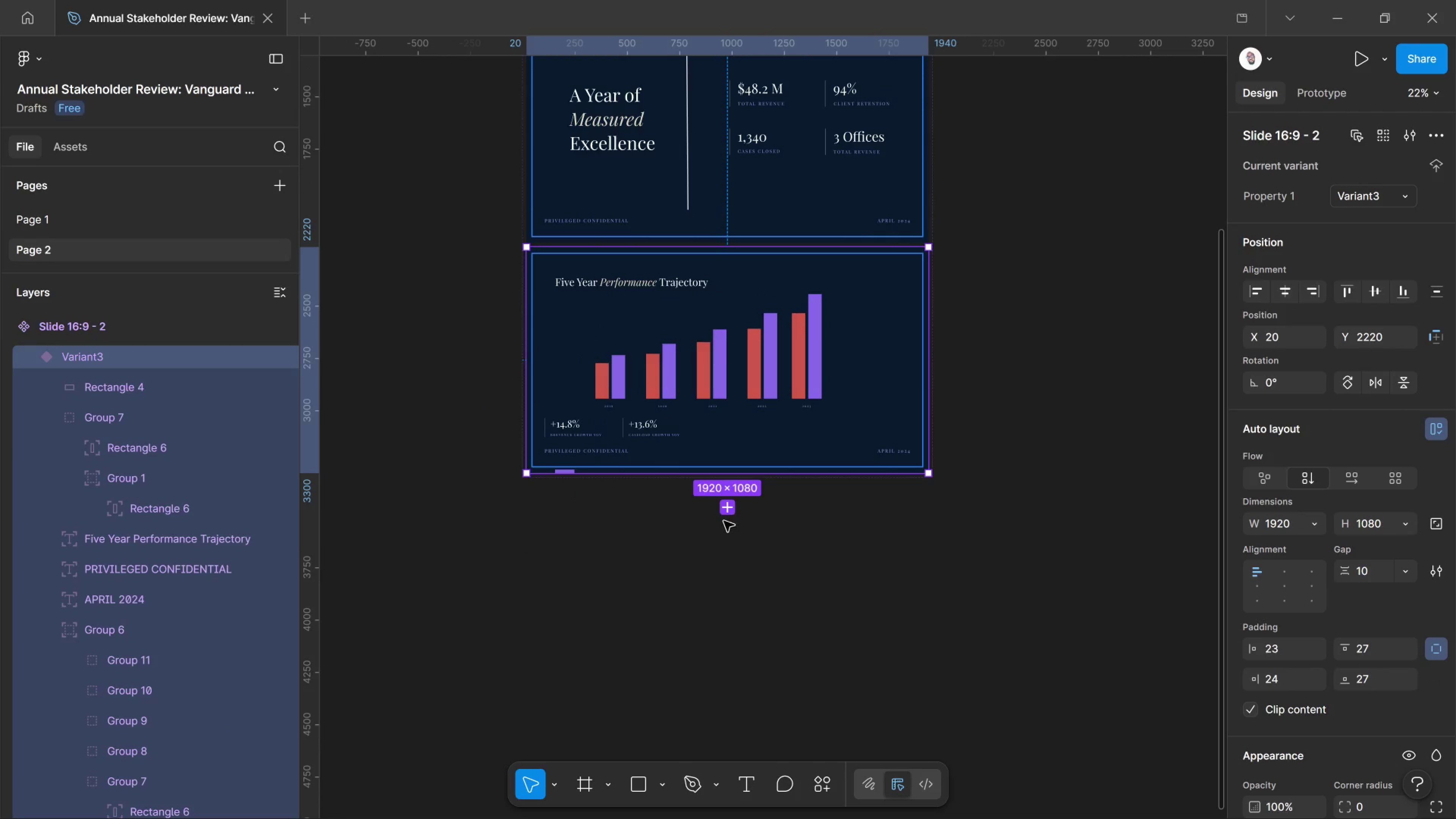 
left_click([725, 515])
 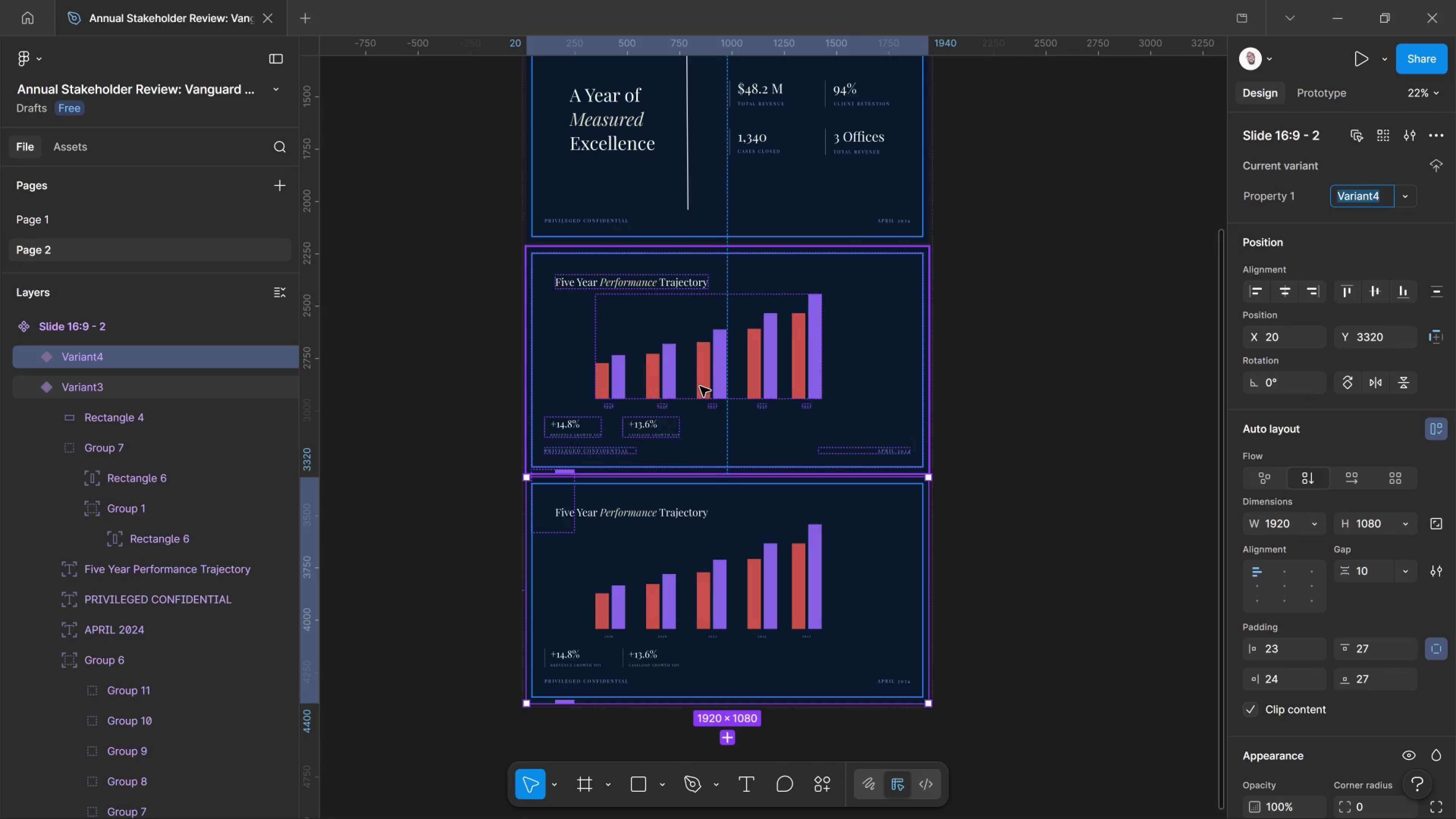 
wait(13.95)
 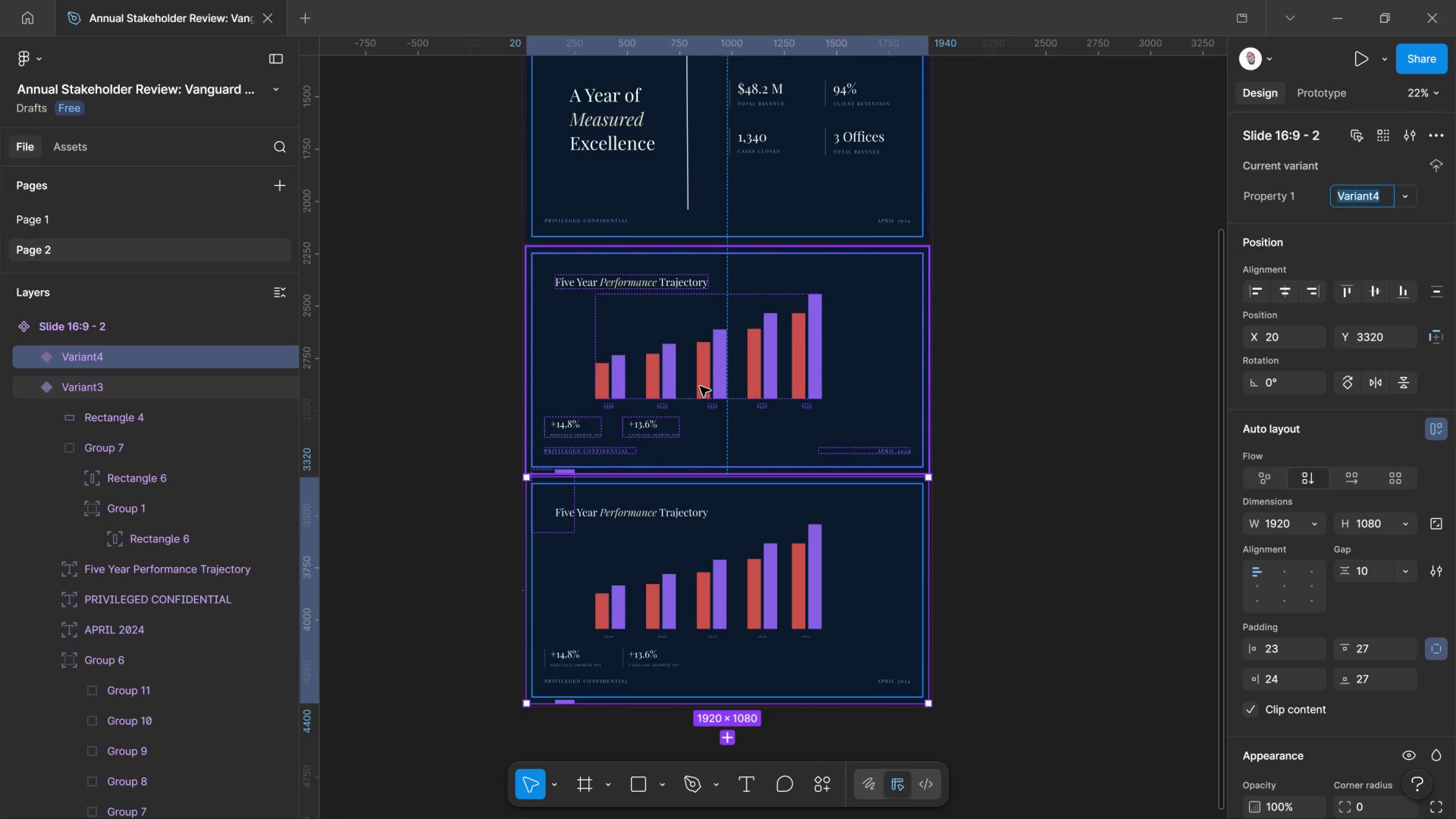 
scroll: coordinate [696, 378], scroll_direction: down, amount: 4.0
 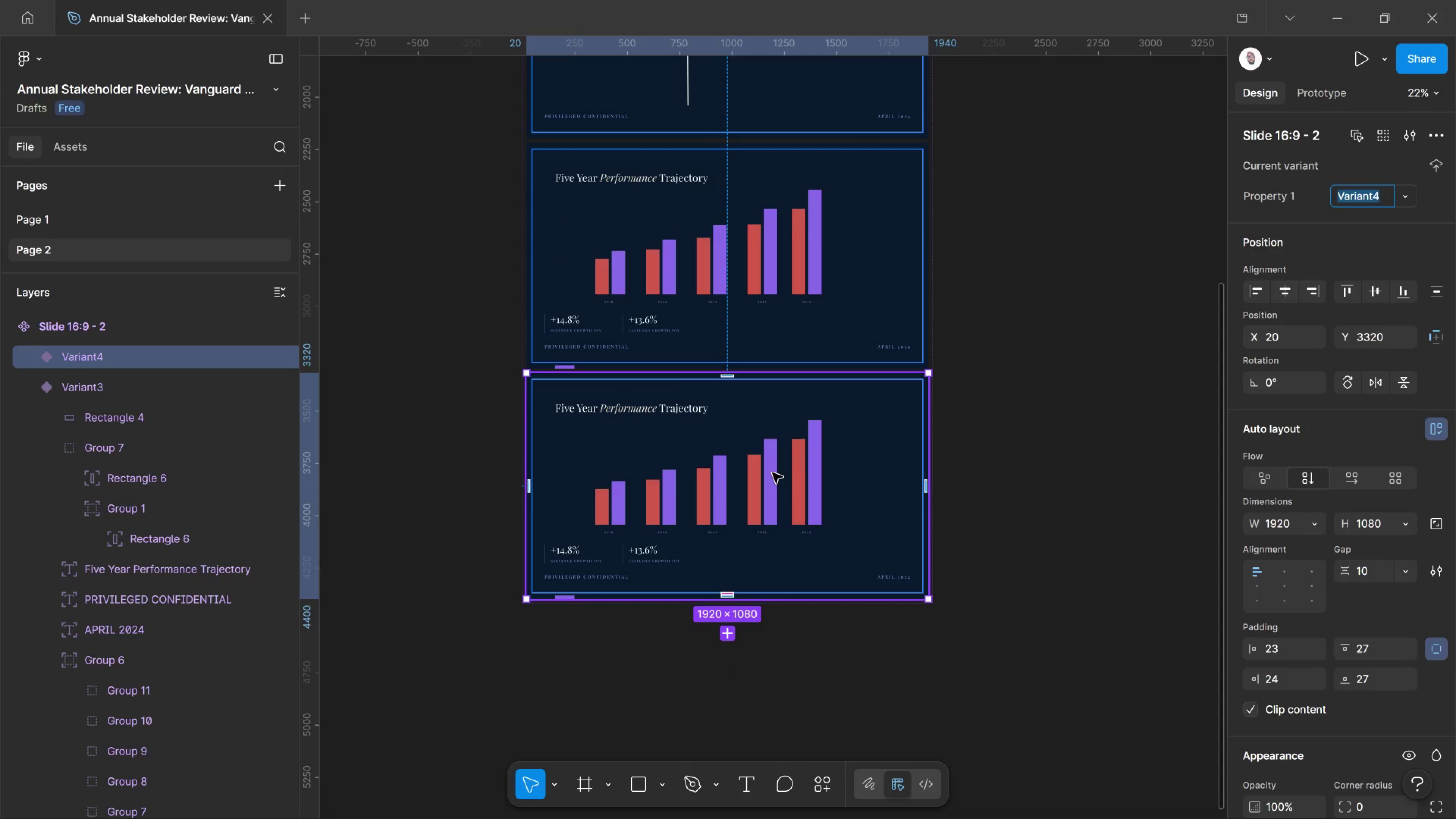 
wait(5.15)
 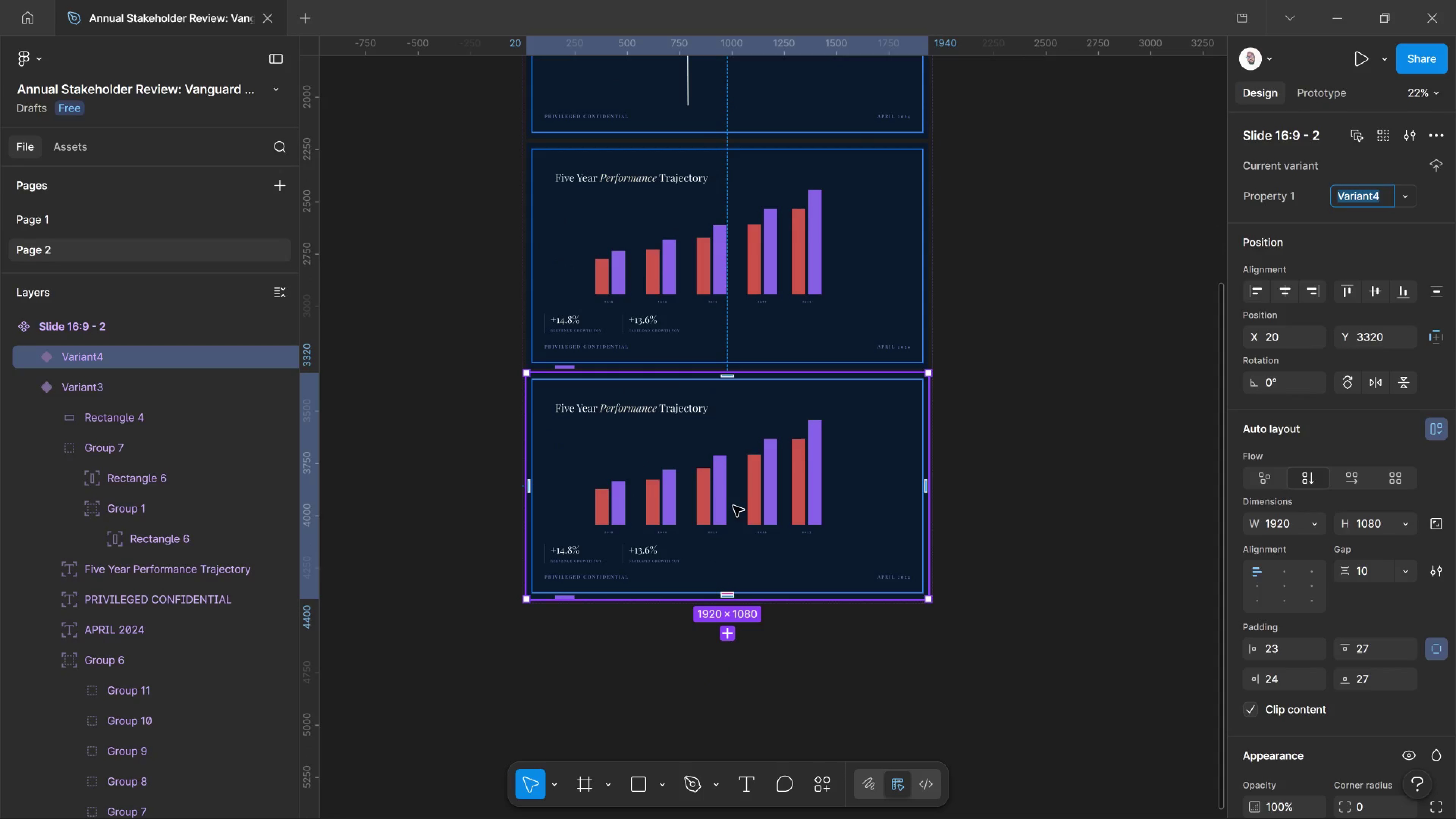 
left_click([762, 471])
 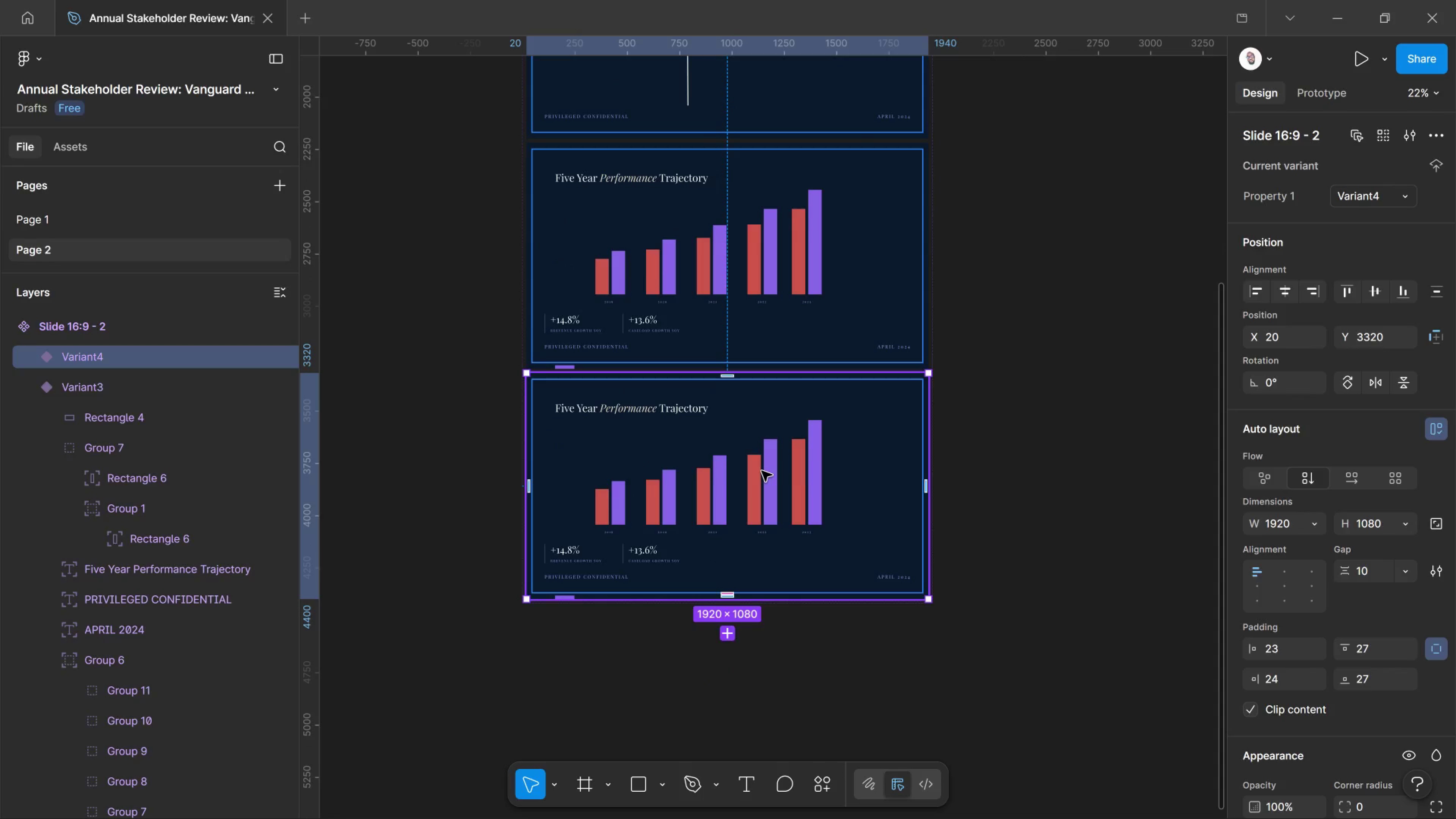 
double_click([762, 471])
 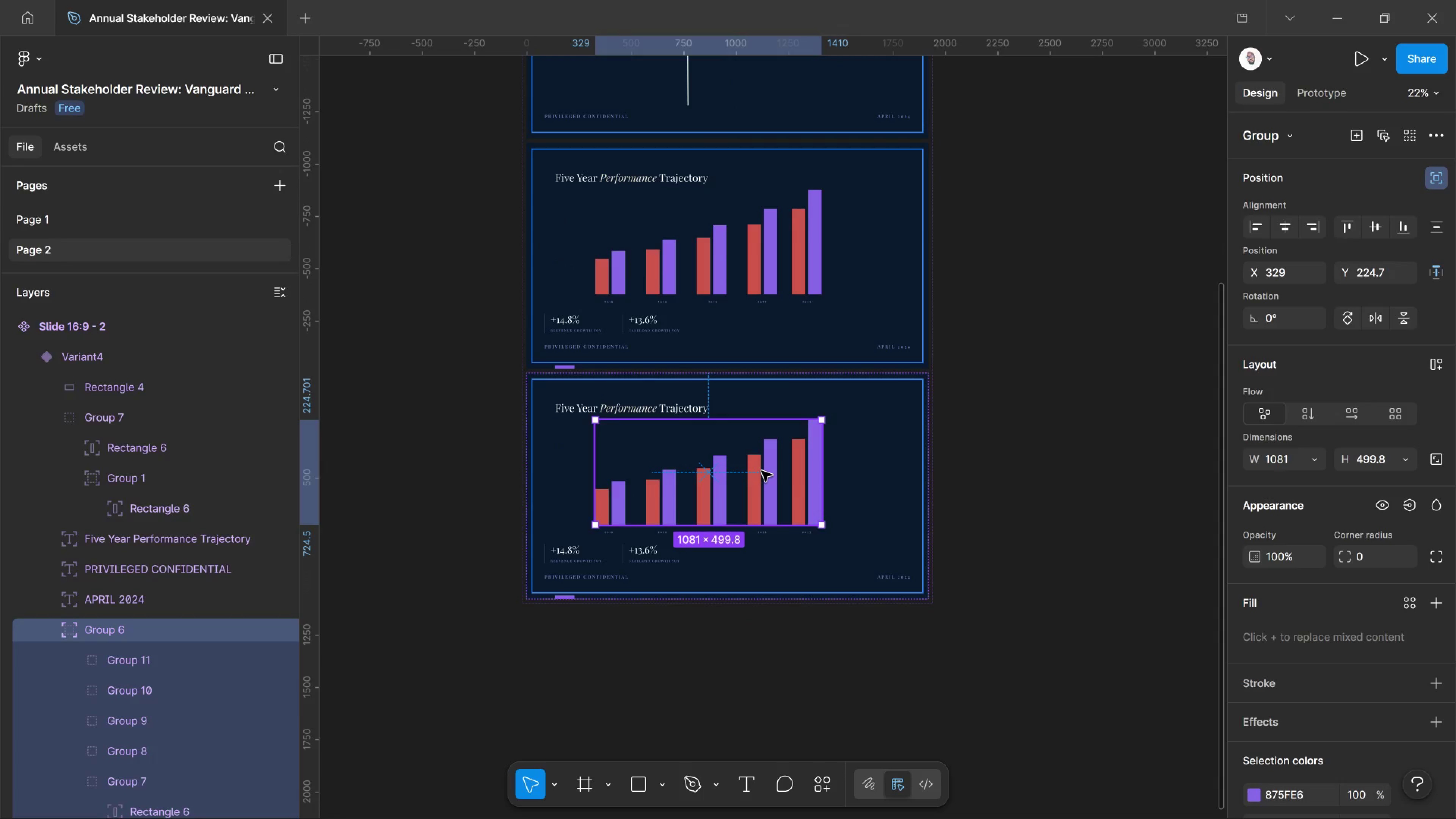 
double_click([762, 471])
 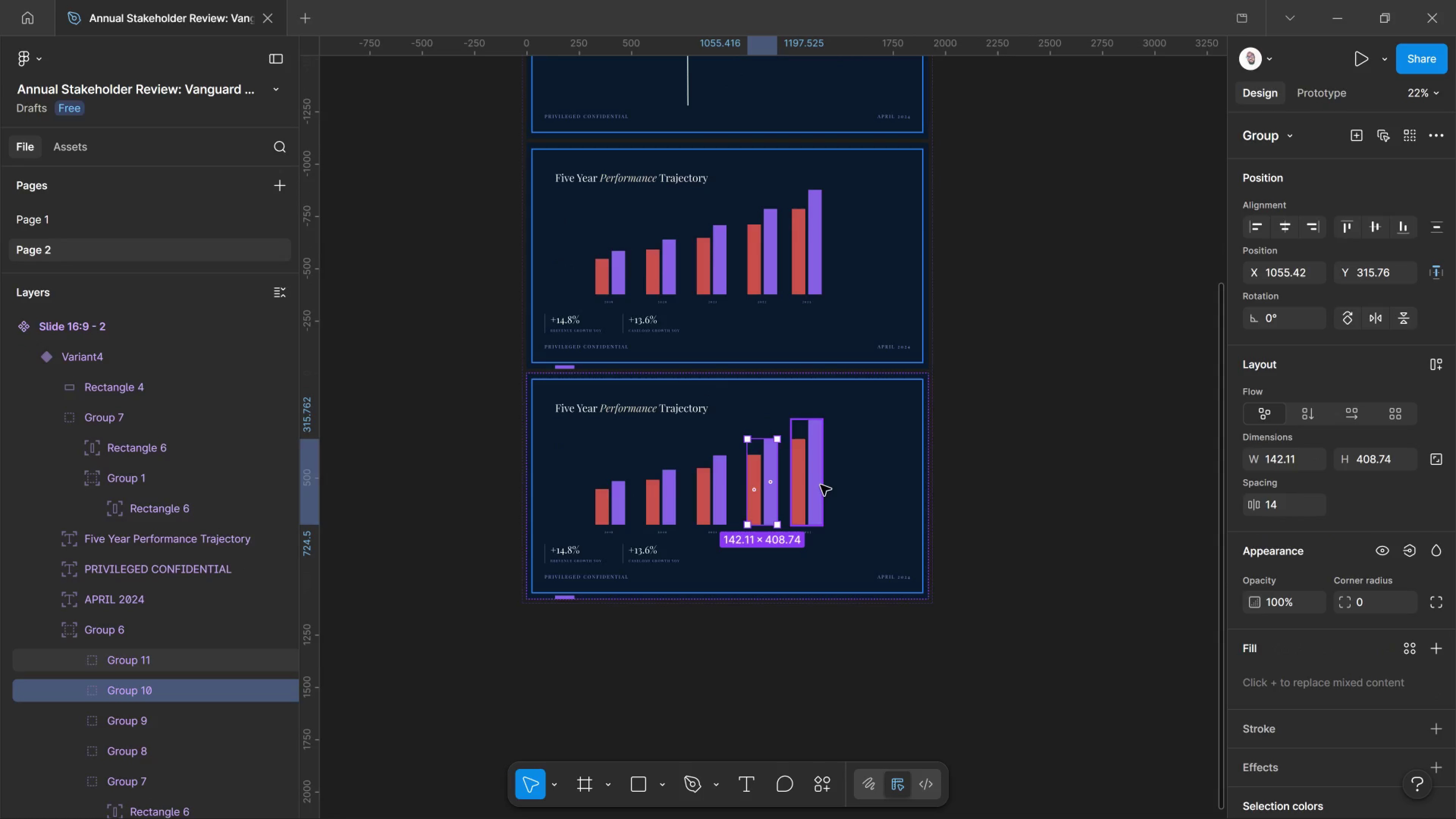 
left_click([811, 481])
 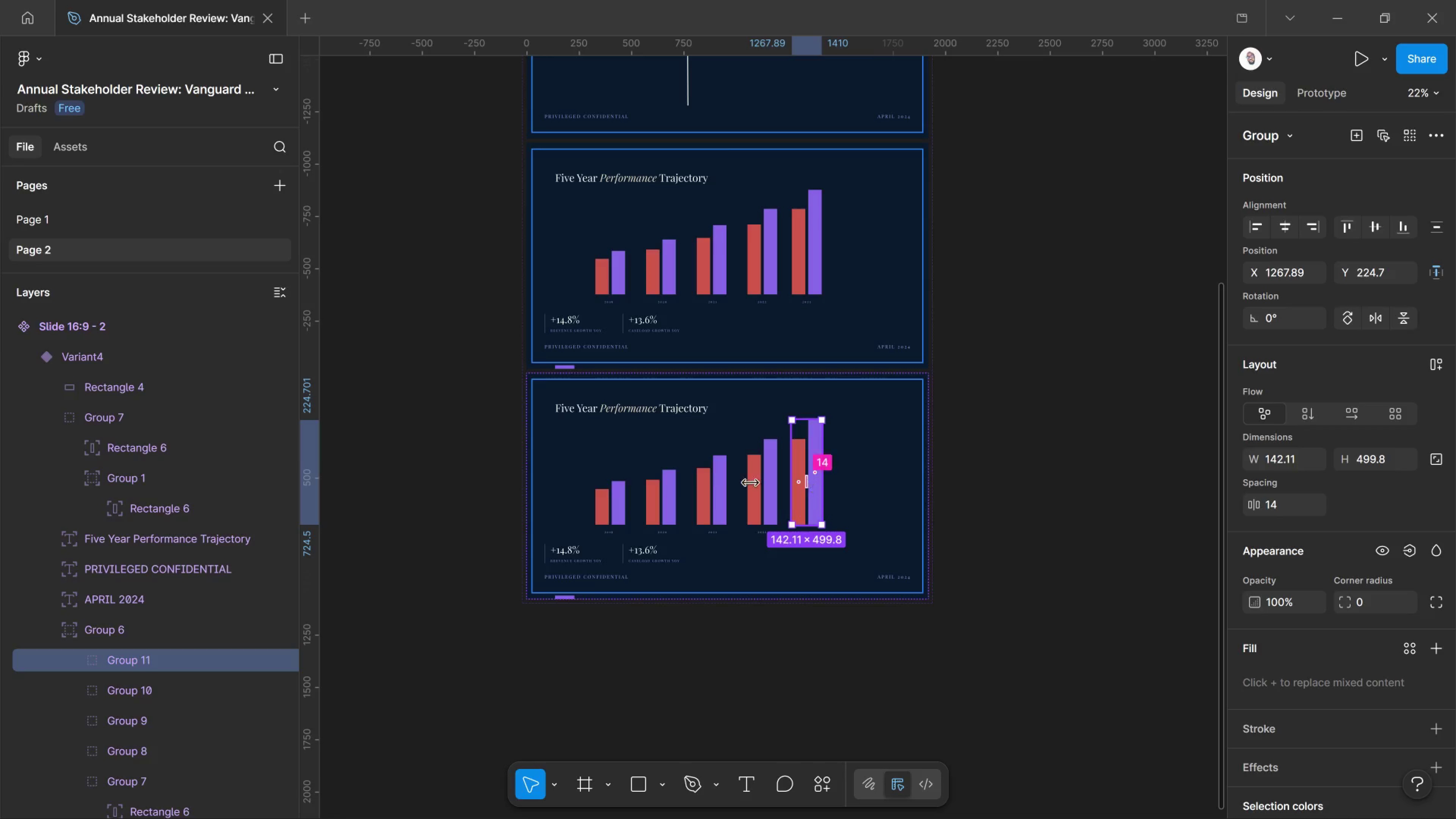 
hold_key(key=ShiftLeft, duration=1.27)
 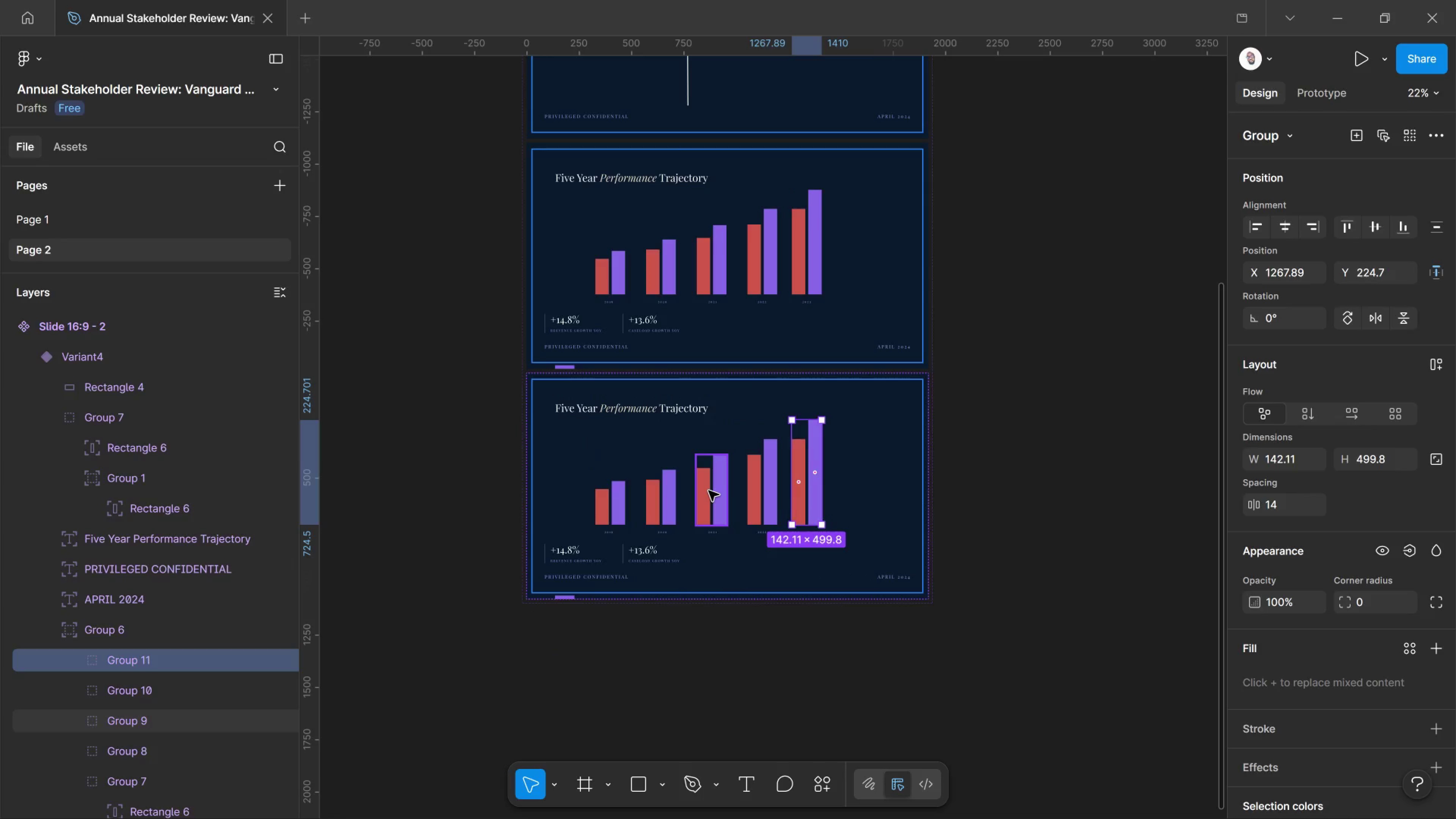 
left_click([709, 491])
 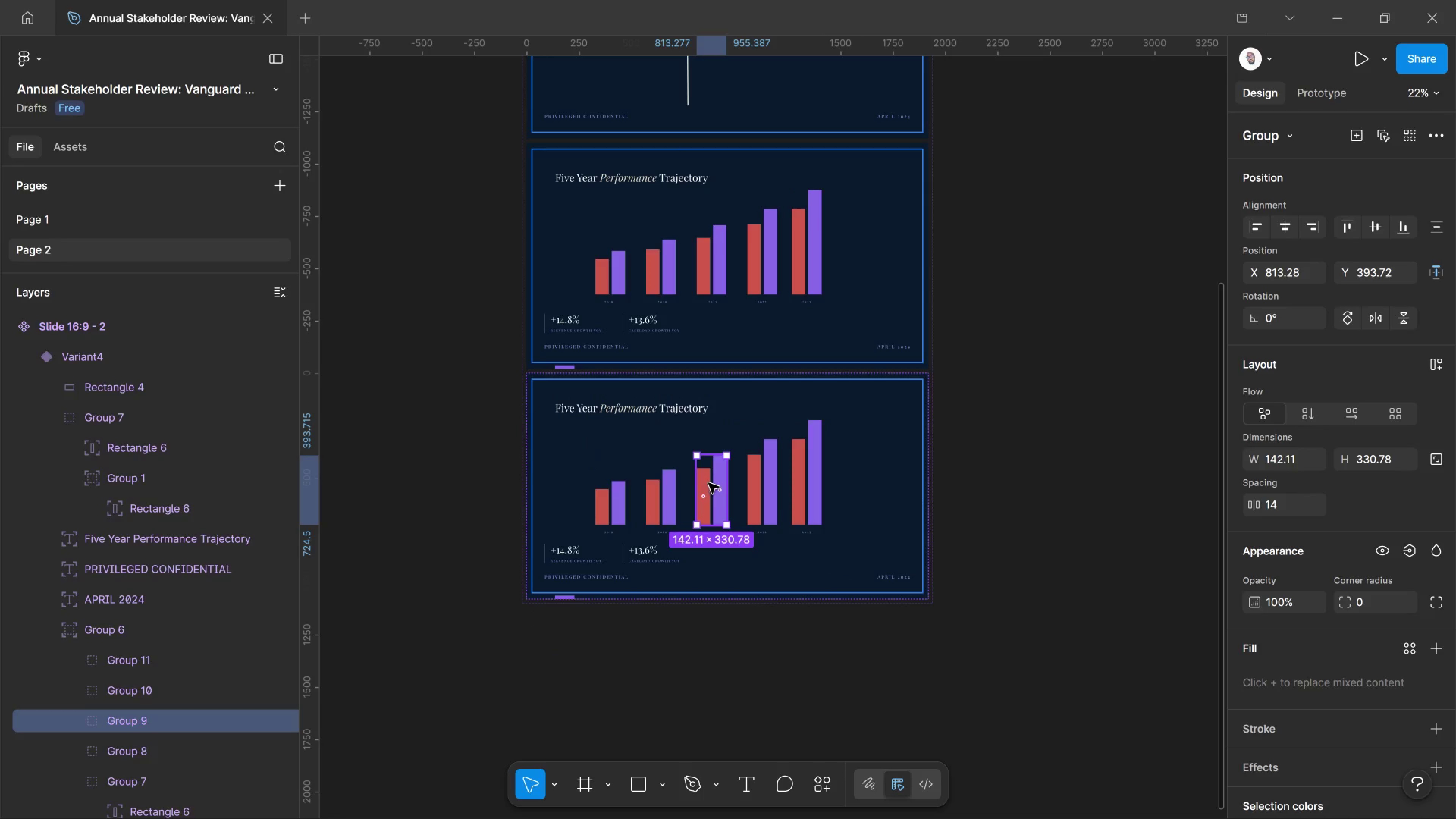 
key(Delete)
 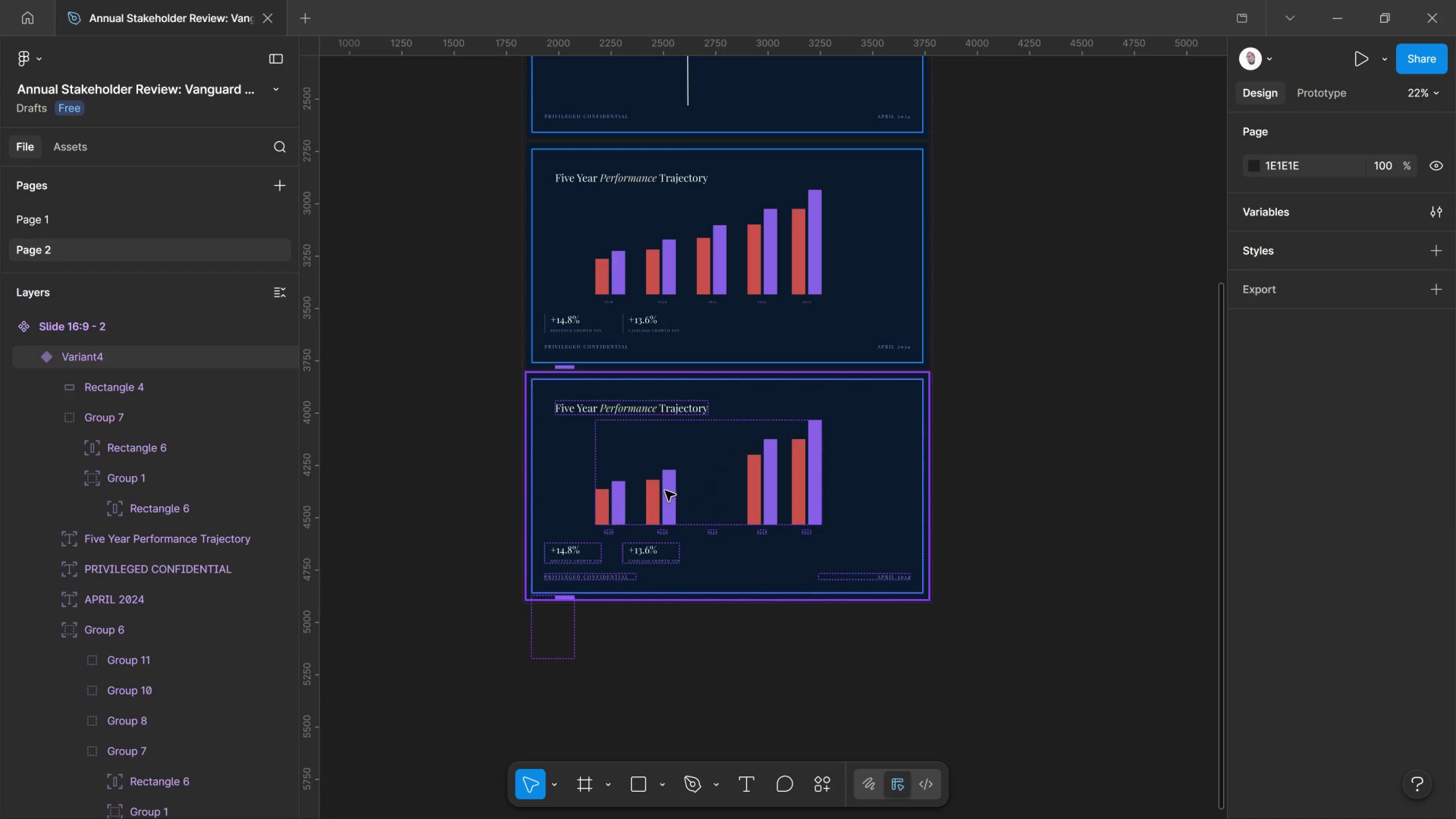 
left_click([665, 491])
 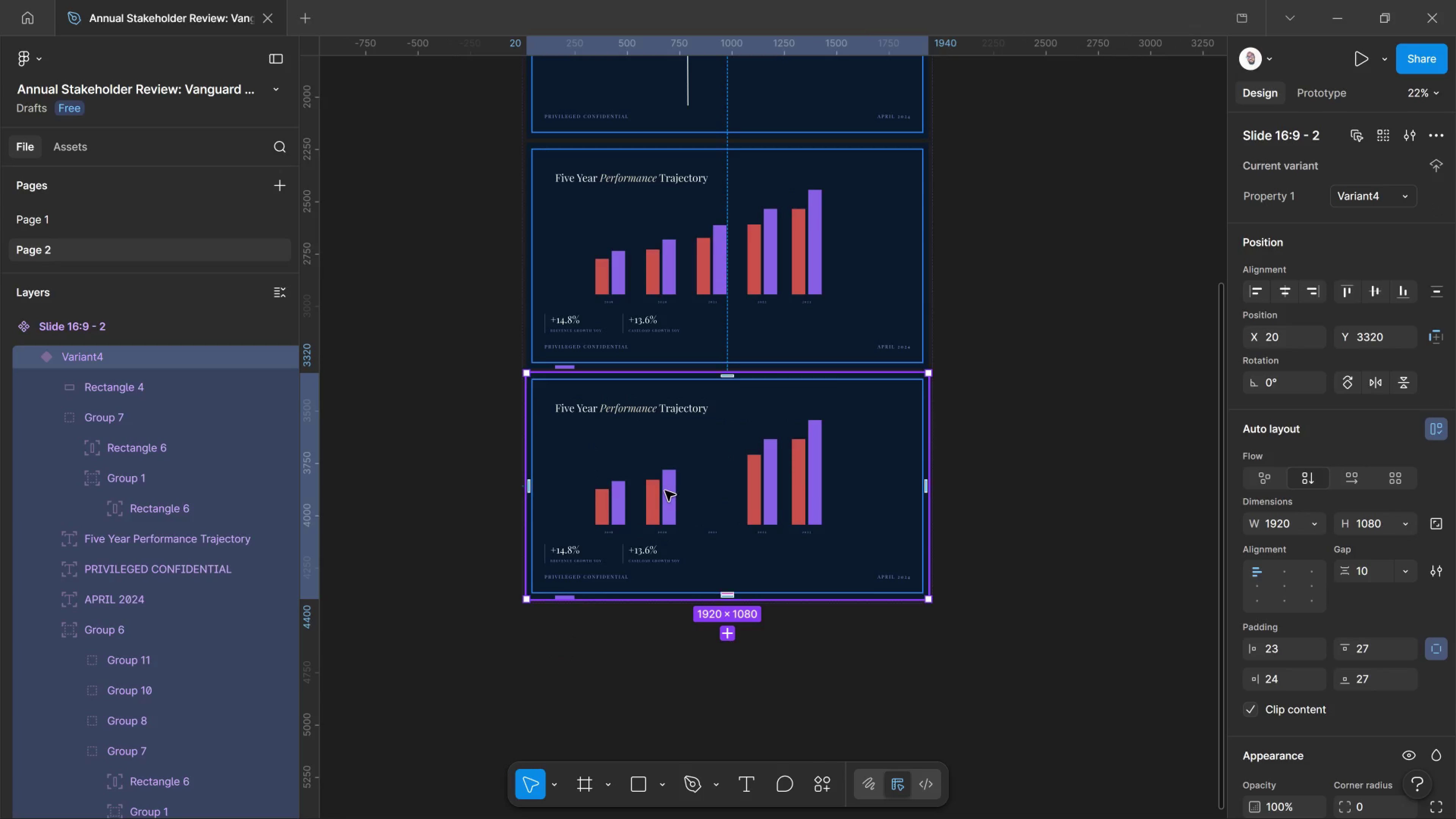 
left_click([665, 491])
 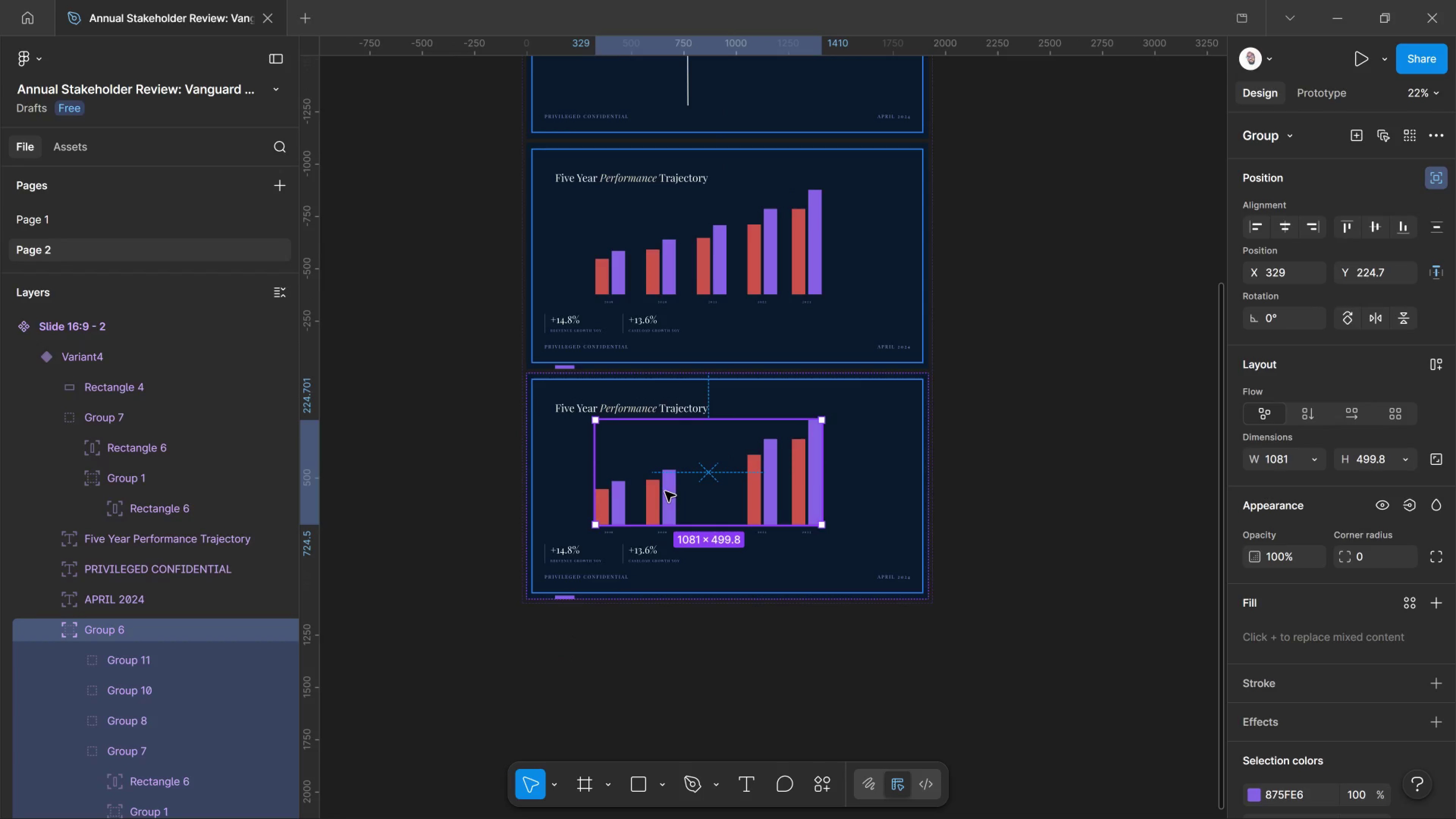 
key(Delete)
 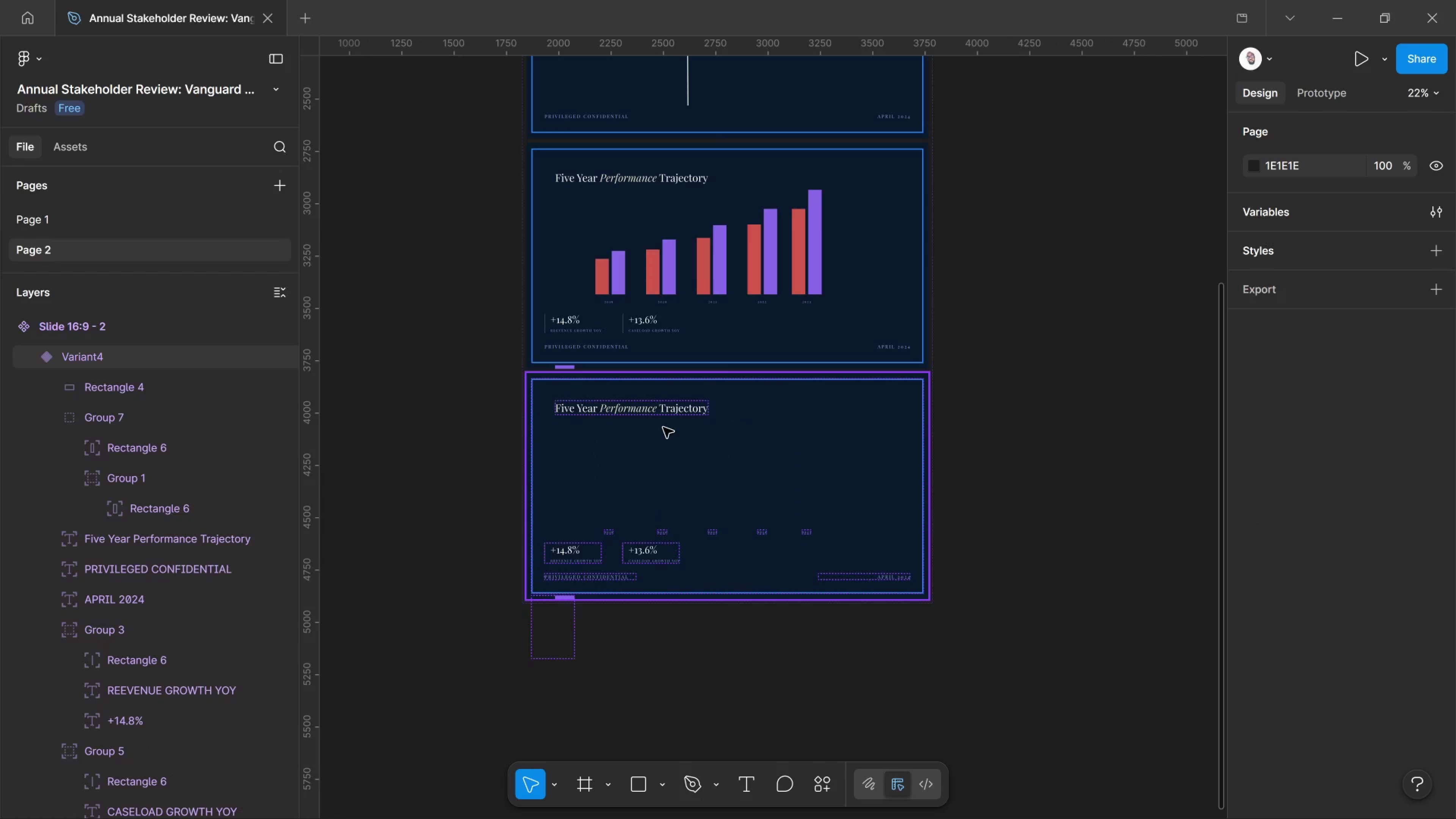 
left_click([665, 413])
 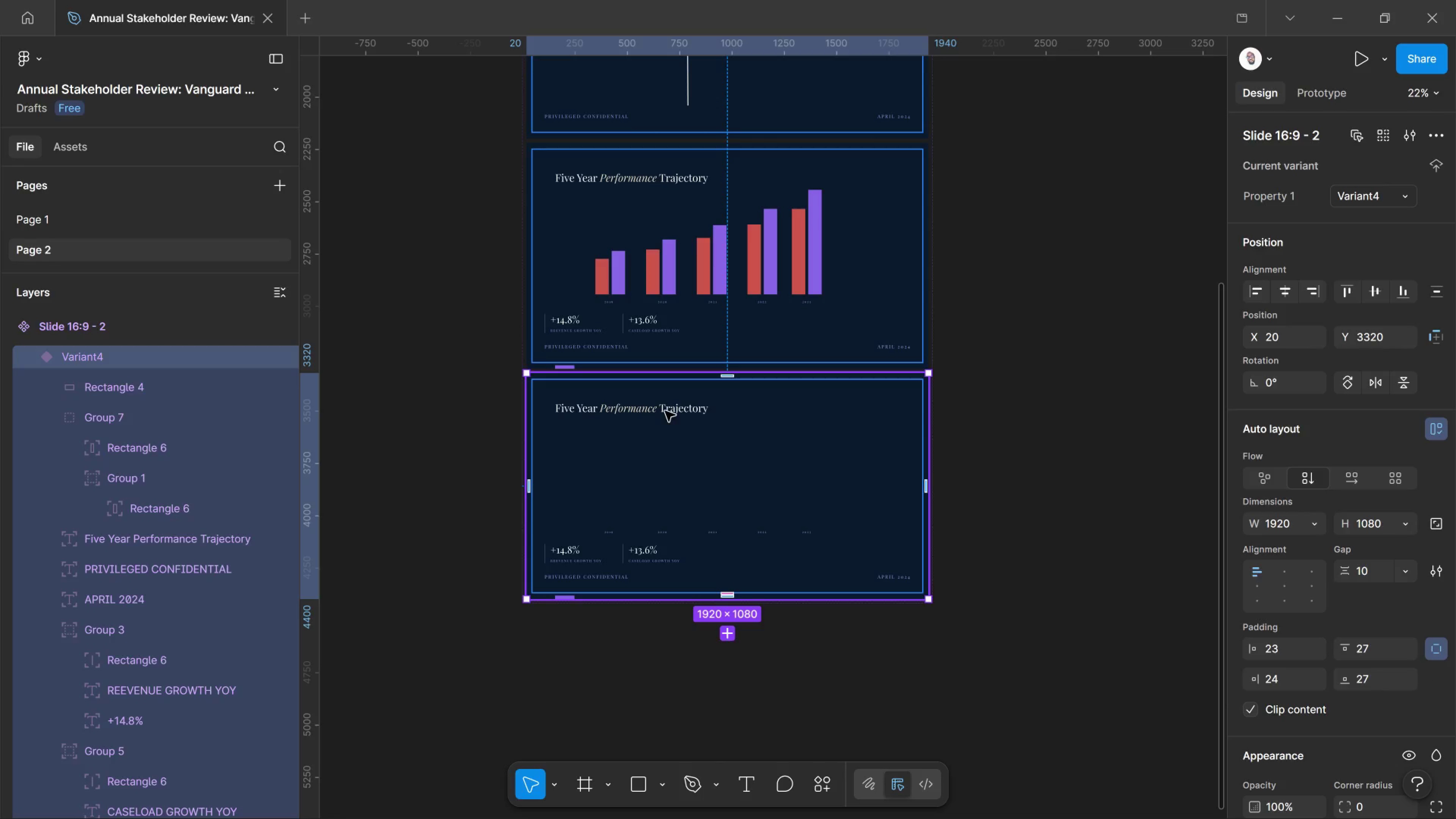 
double_click([665, 409])
 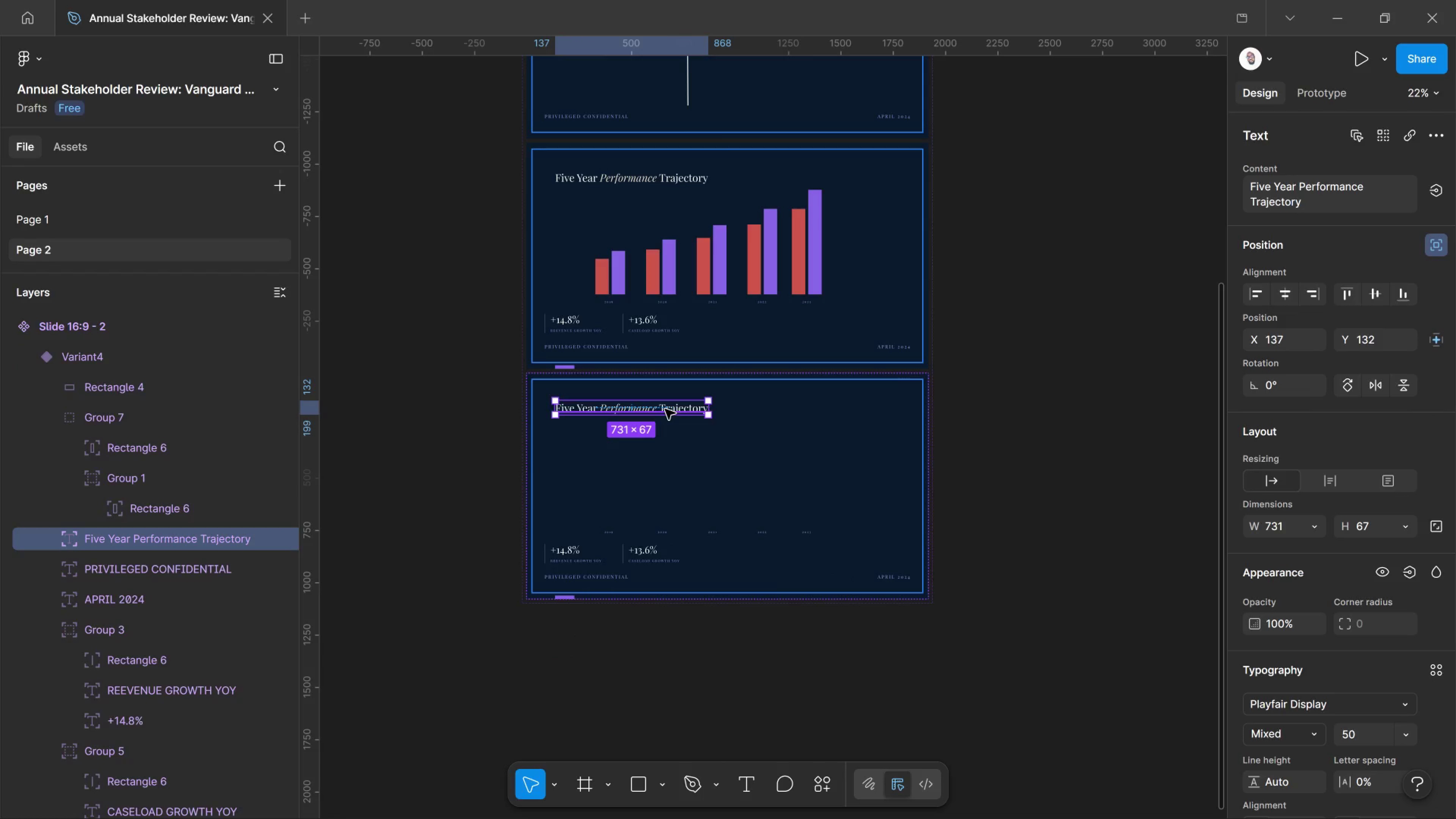 
double_click([665, 409])
 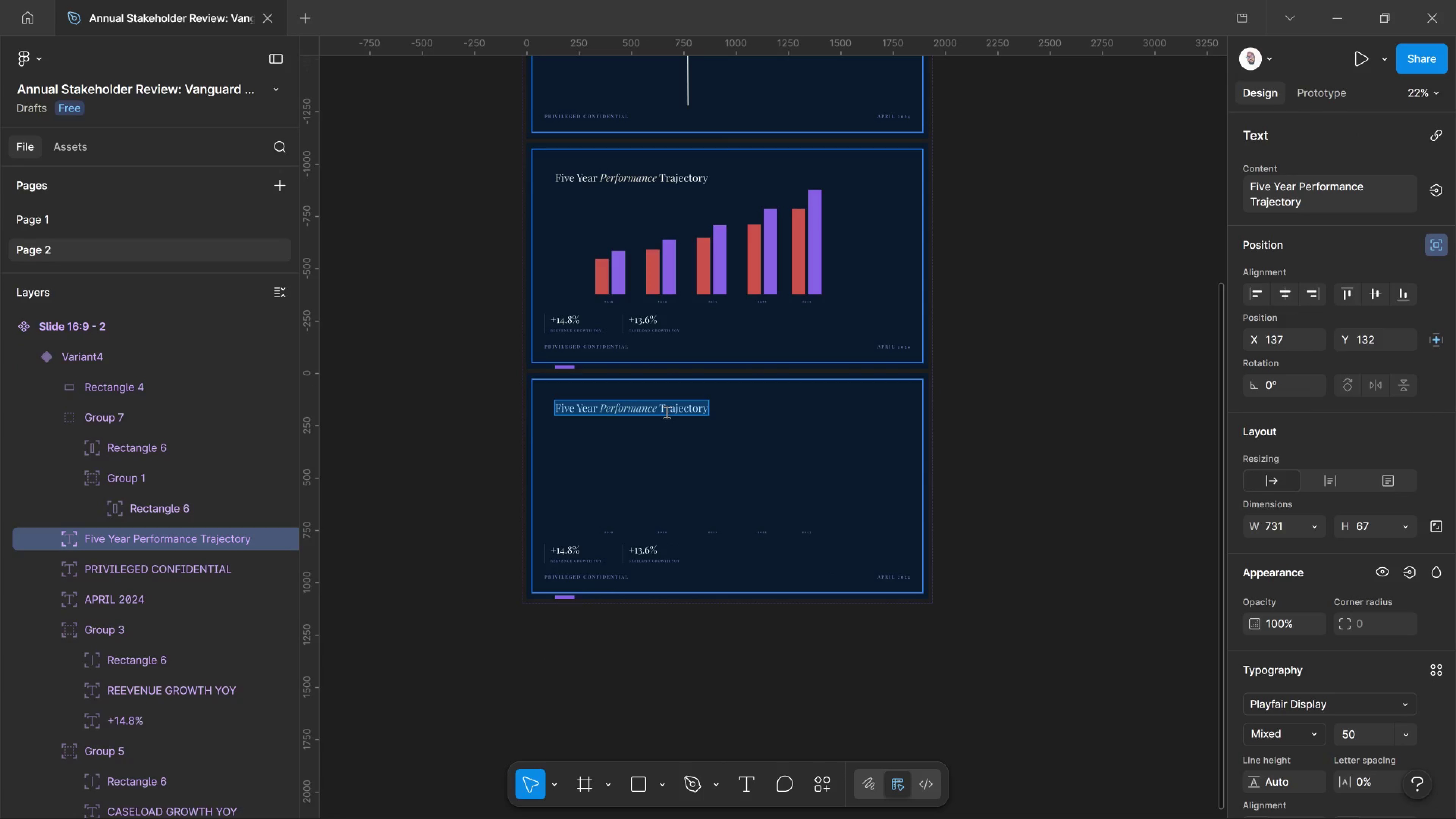 
type(Where we Excel)
 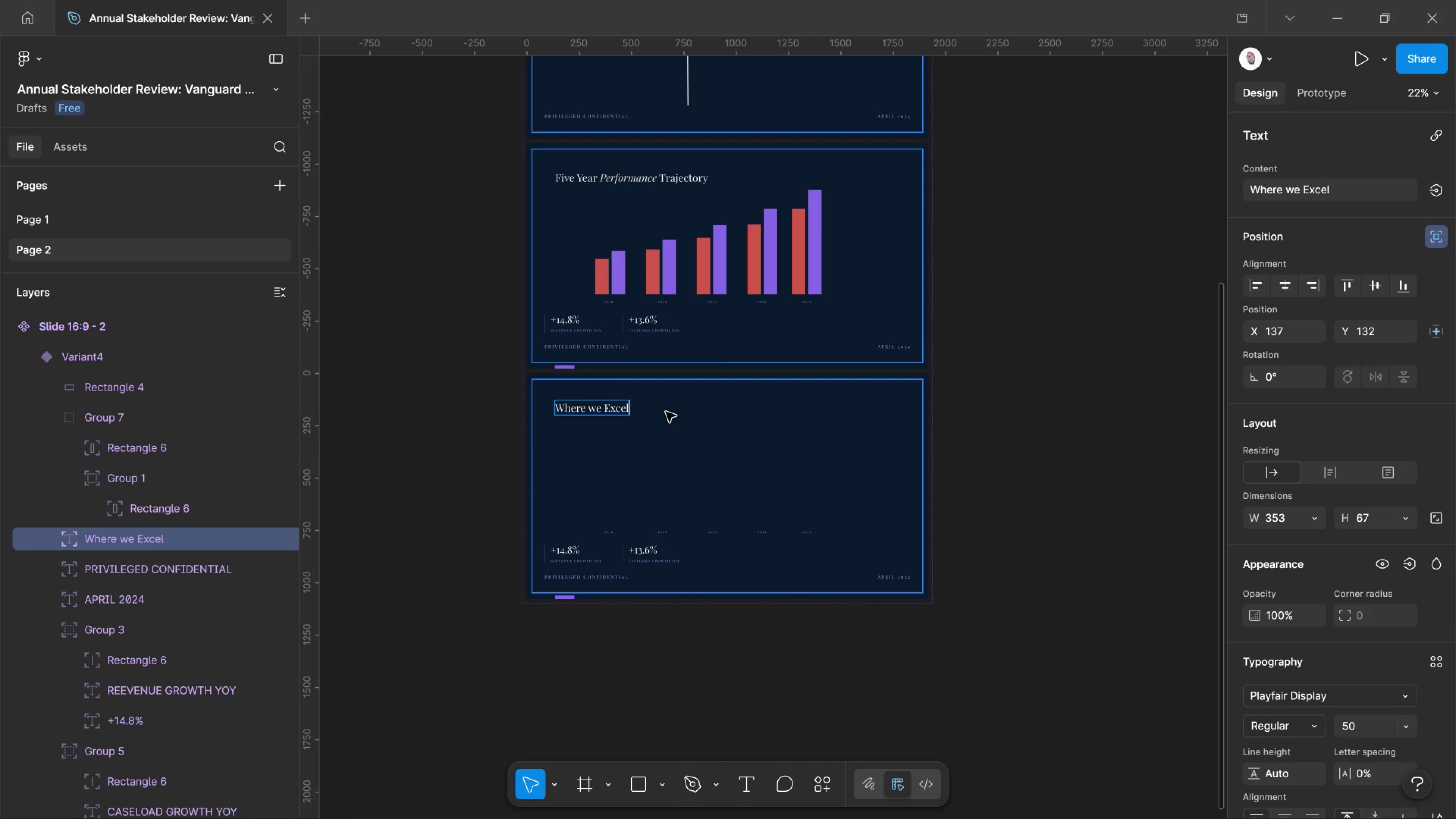 
key(Shift+ArrowLeft)
 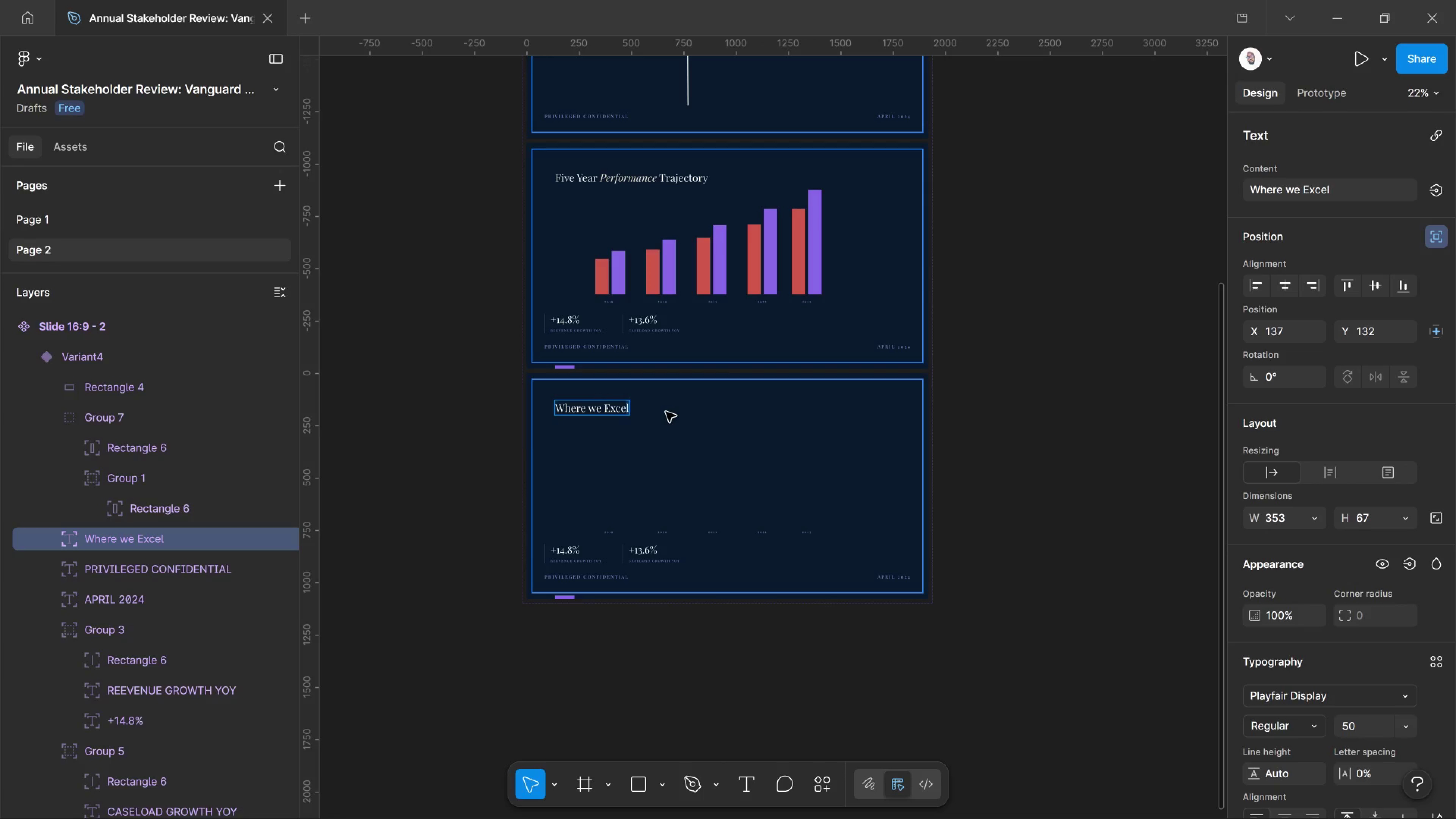 
key(Shift+ArrowLeft)
 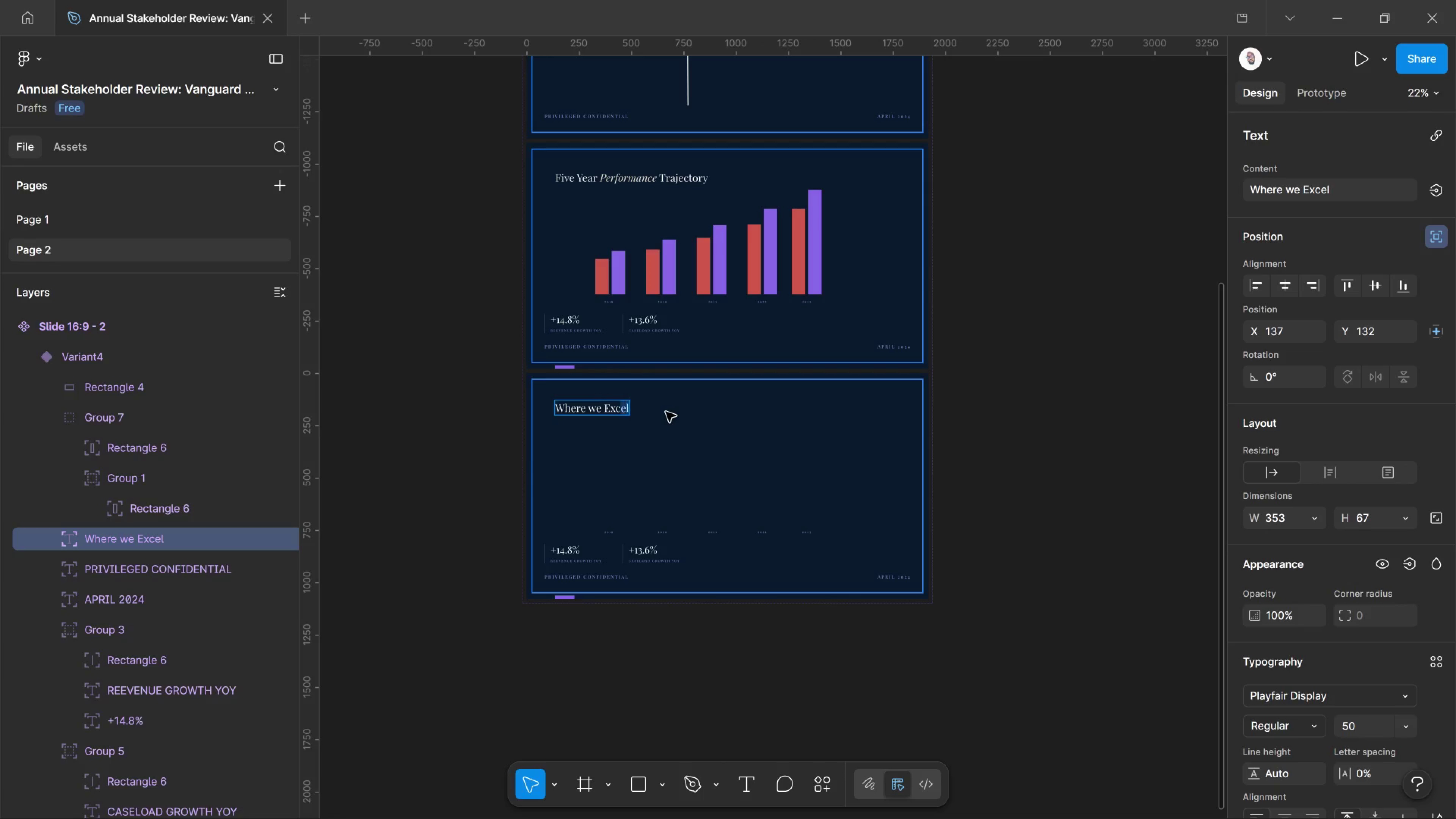 
key(Shift+ArrowLeft)
 